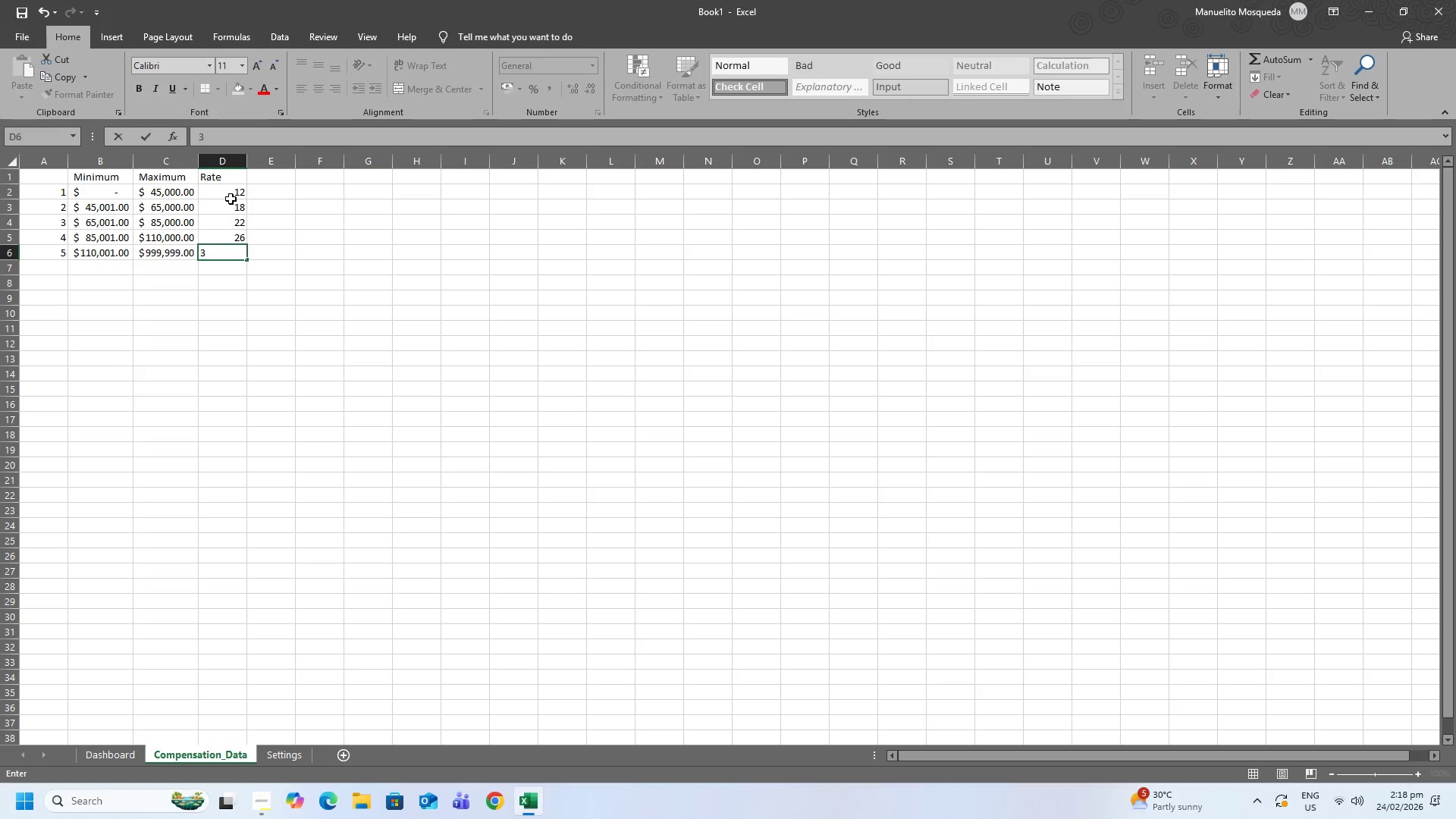 
key(Numpad0)
 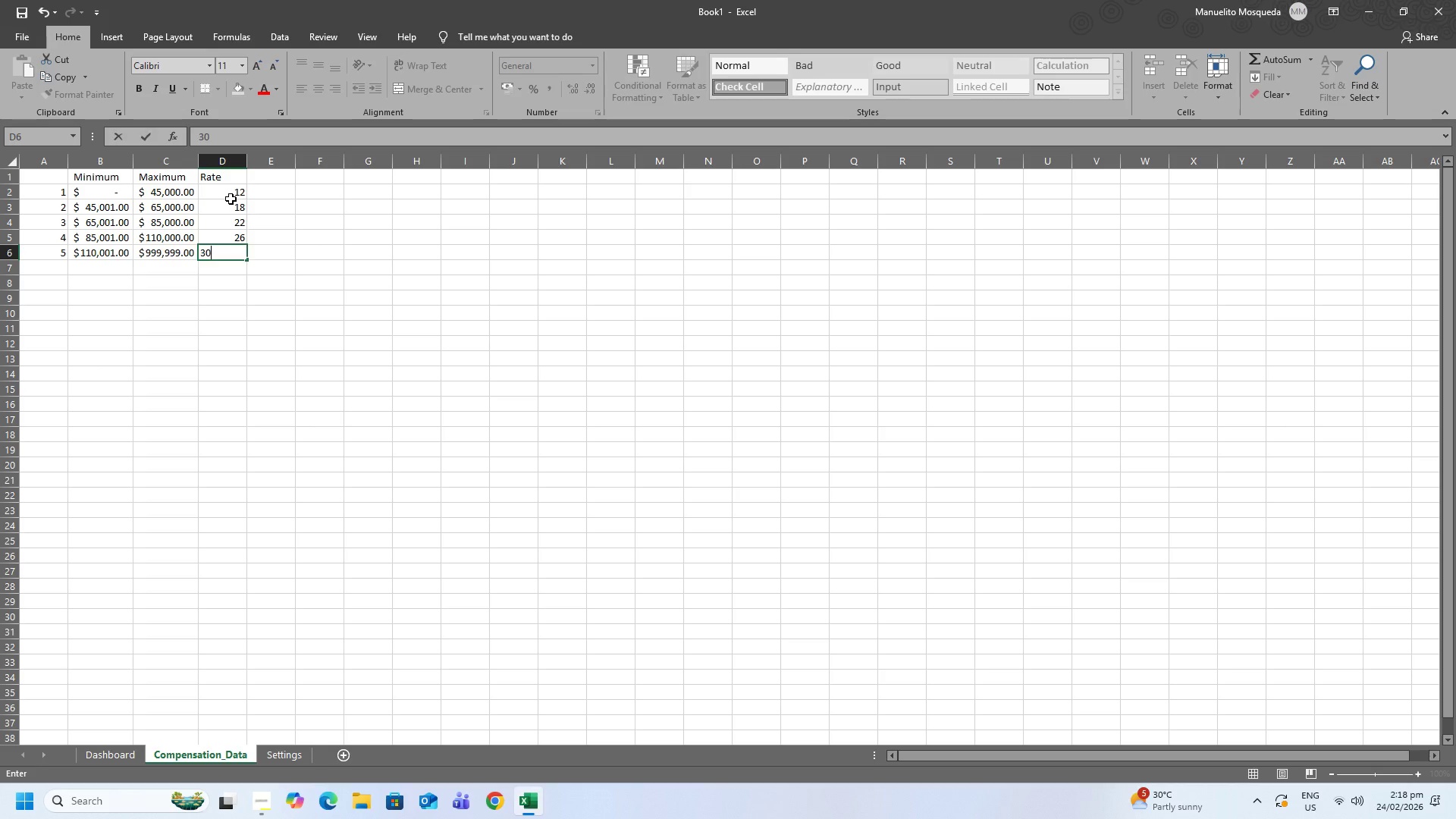 
key(NumpadEnter)
 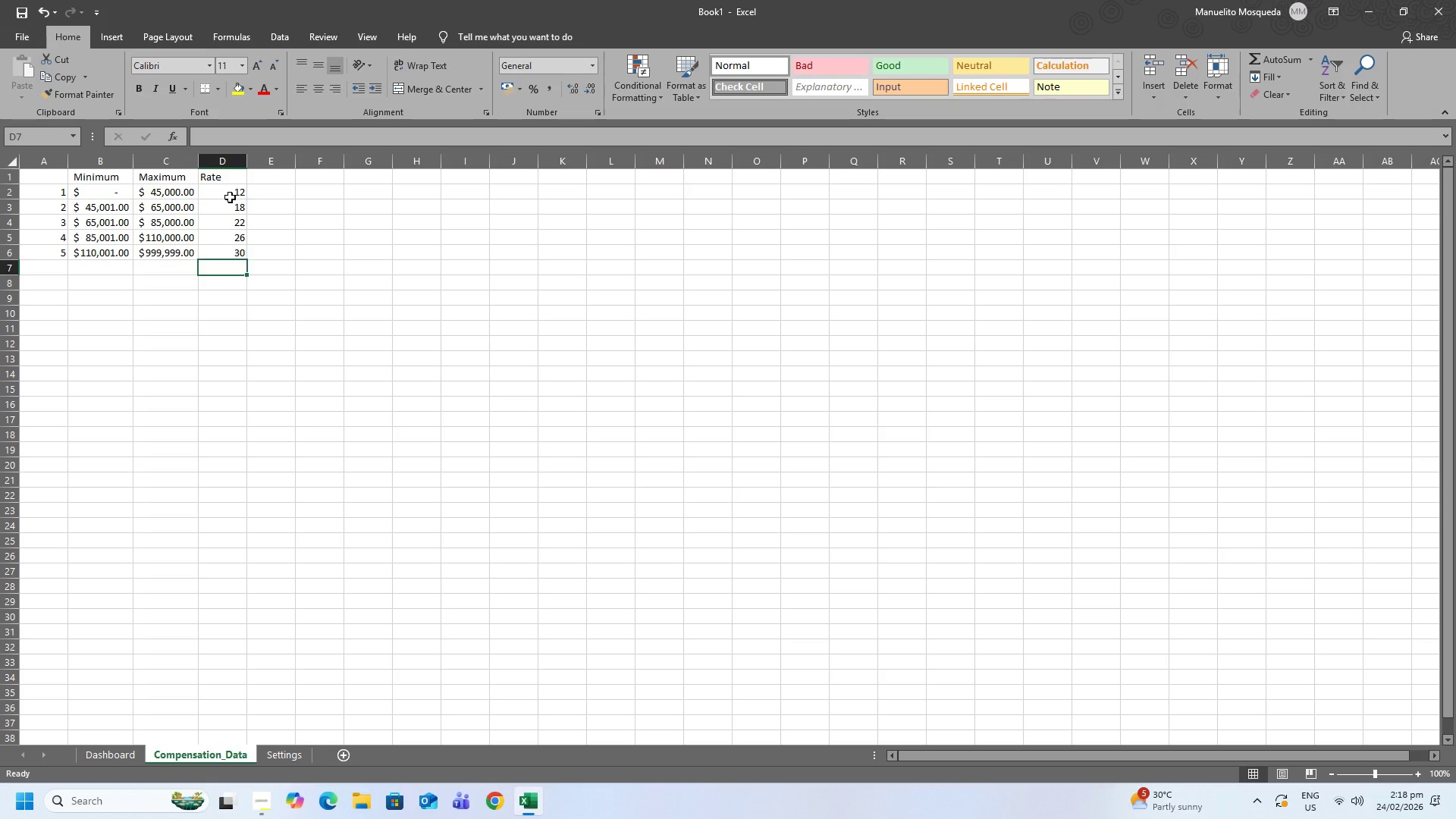 
left_click_drag(start_coordinate=[230, 197], to_coordinate=[236, 254])
 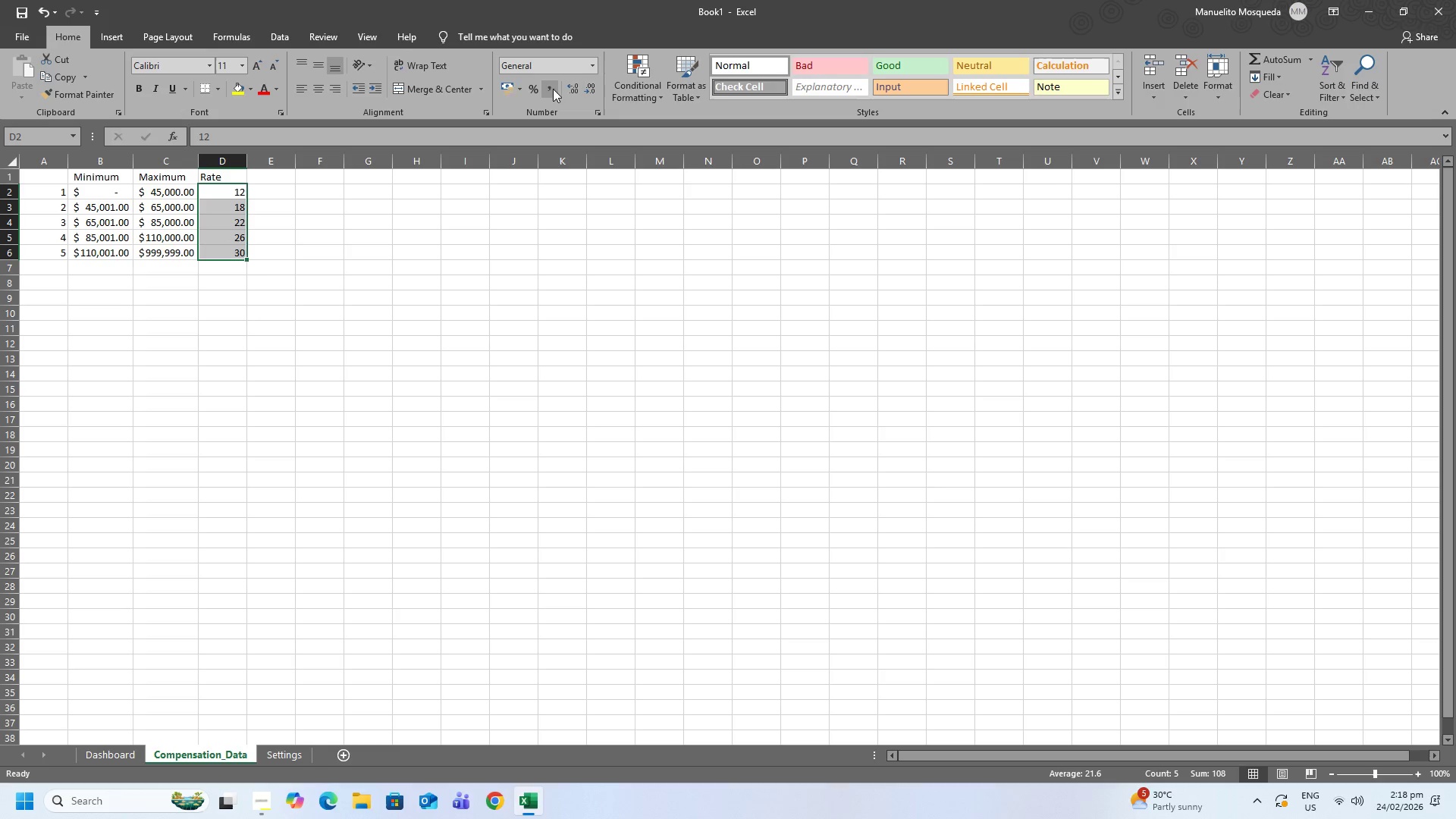 
left_click([535, 89])
 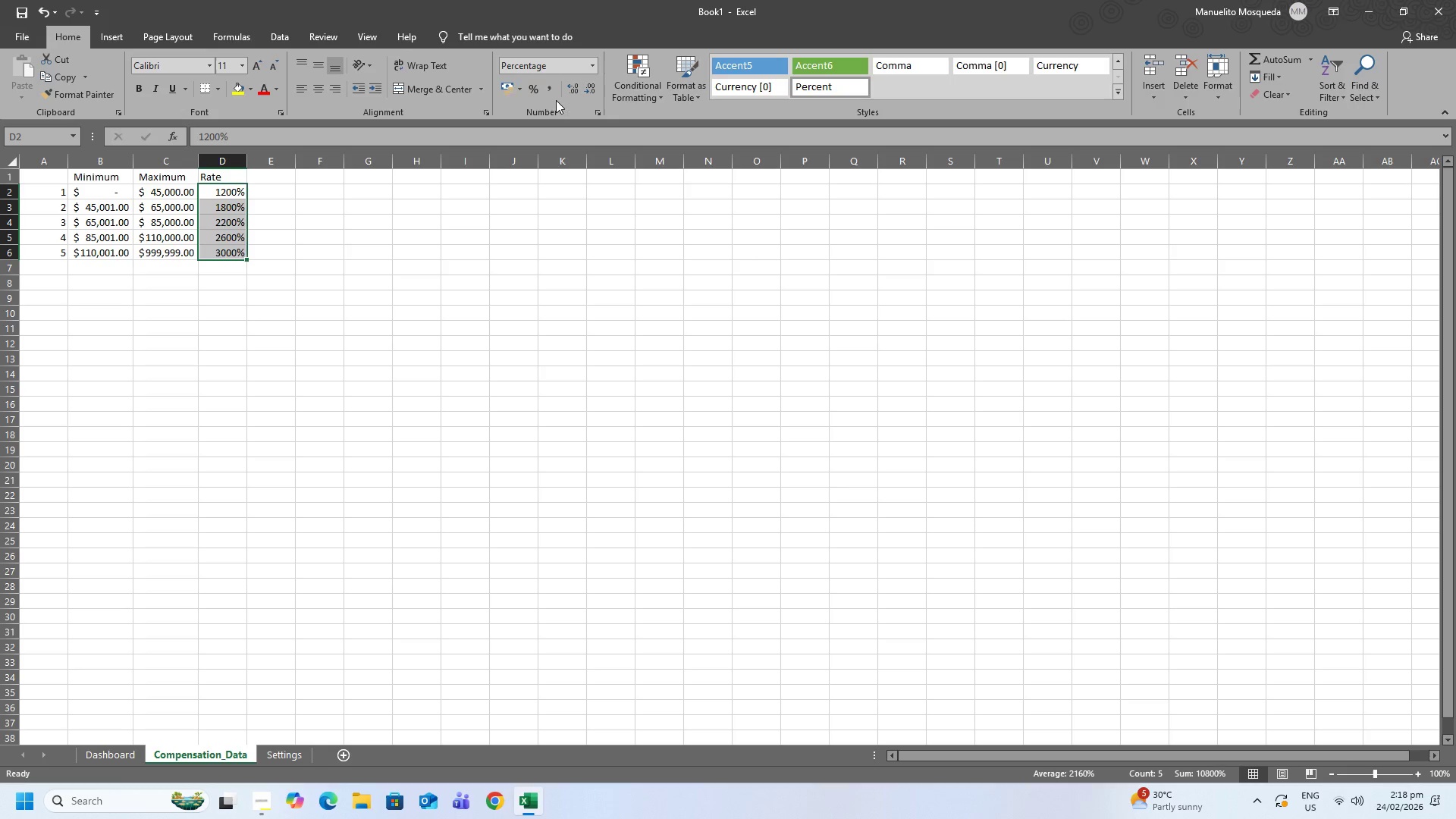 
left_click([572, 90])
 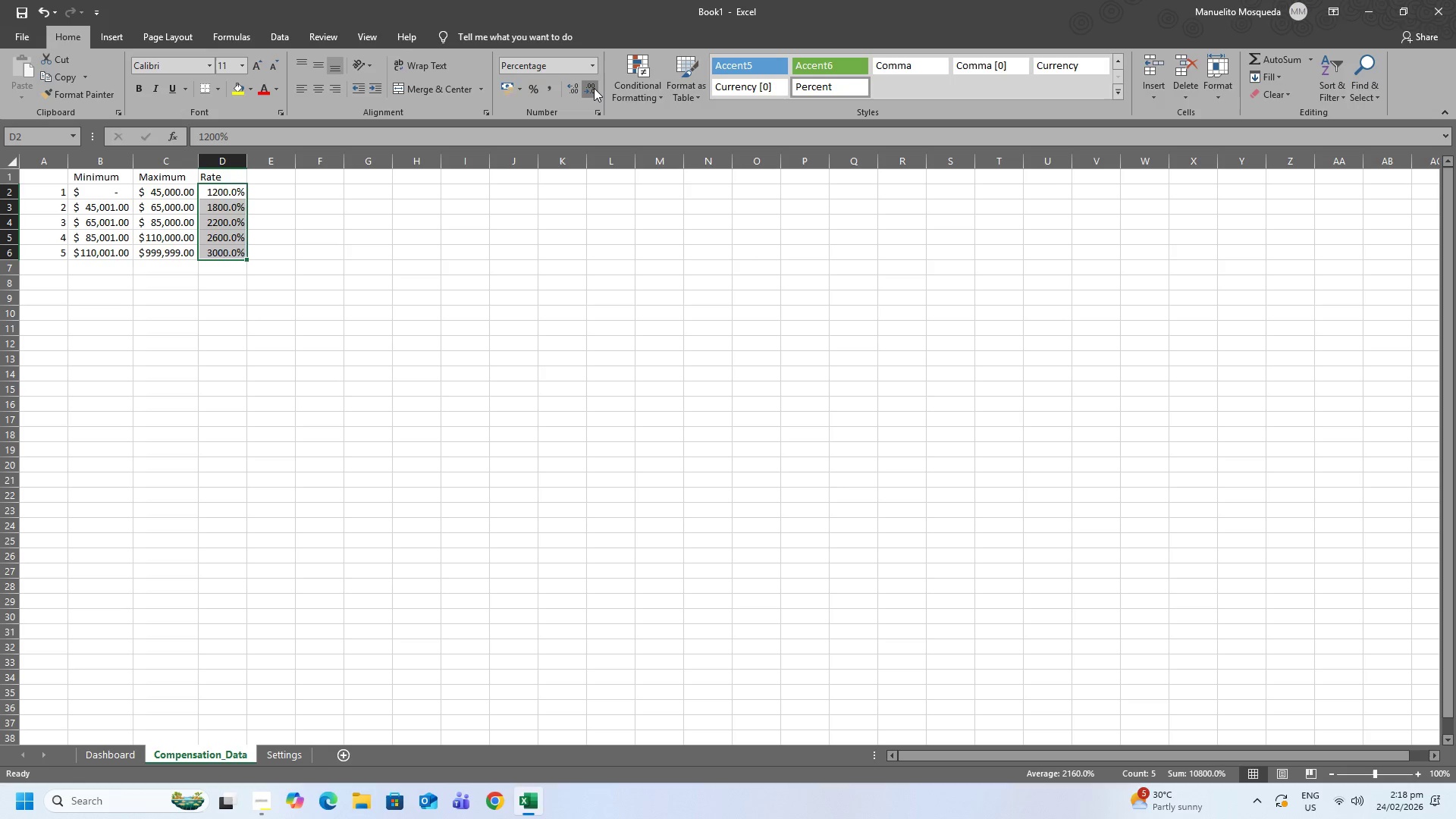 
double_click([594, 88])
 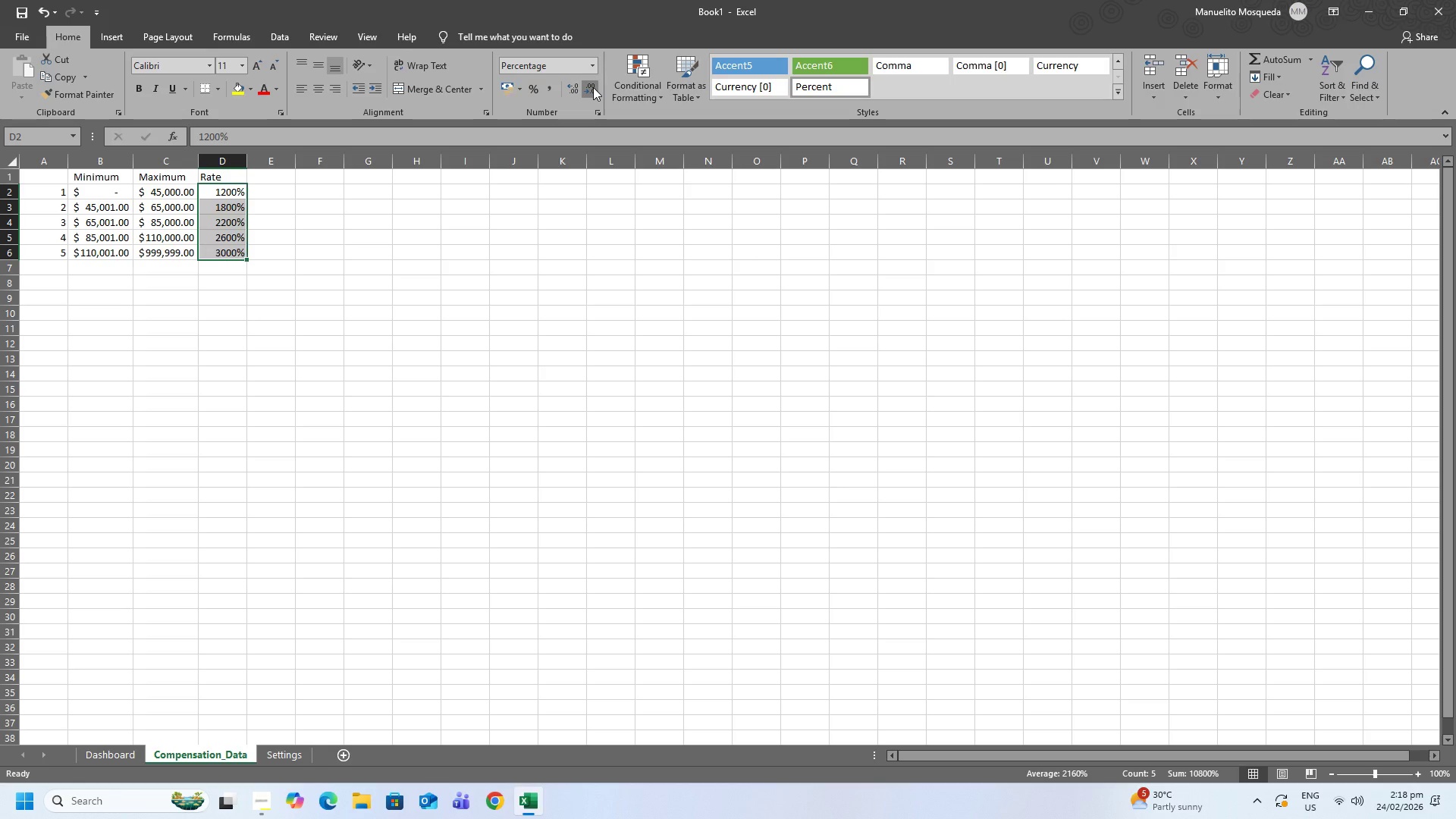 
double_click([593, 87])
 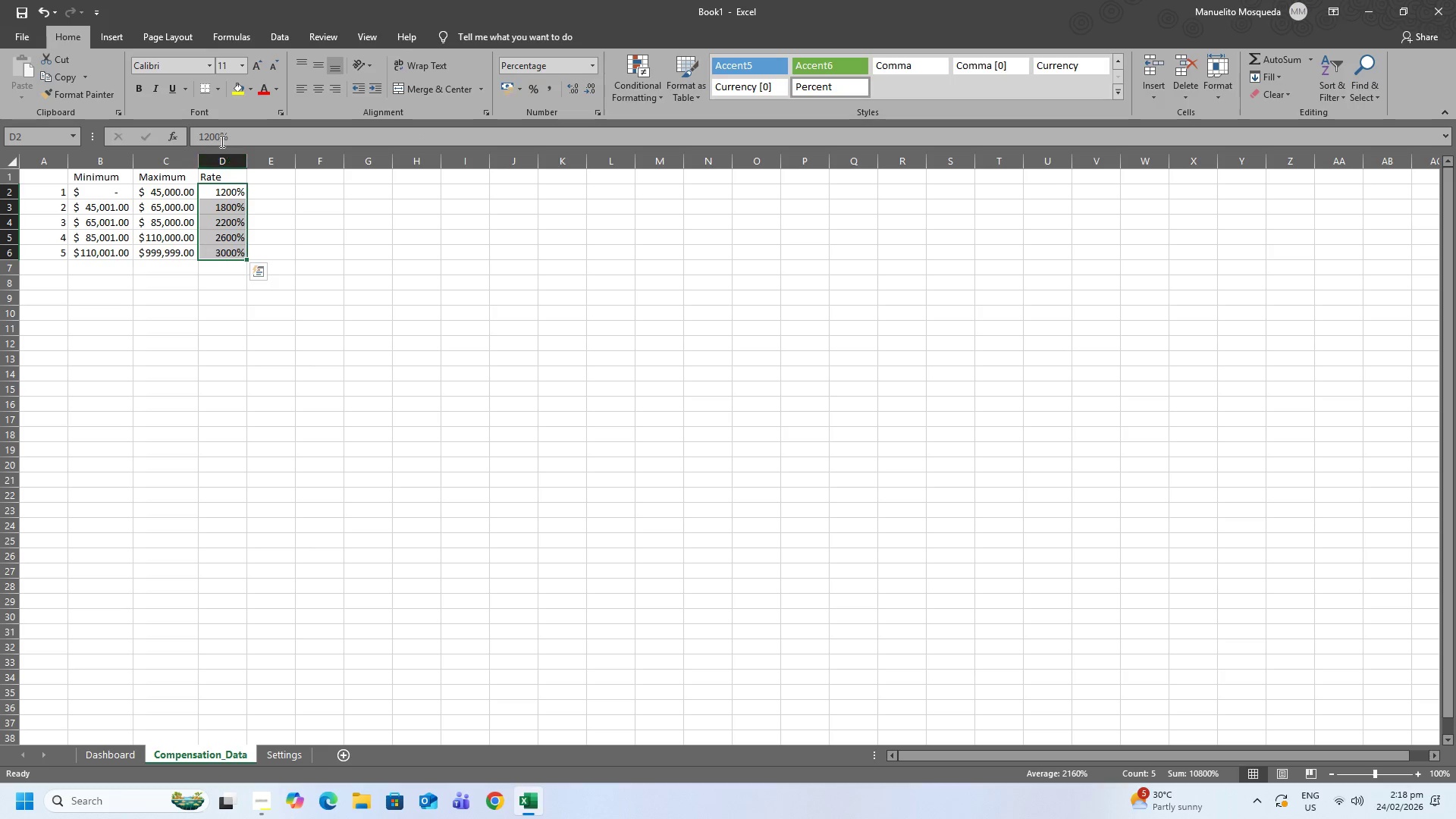 
left_click([217, 133])
 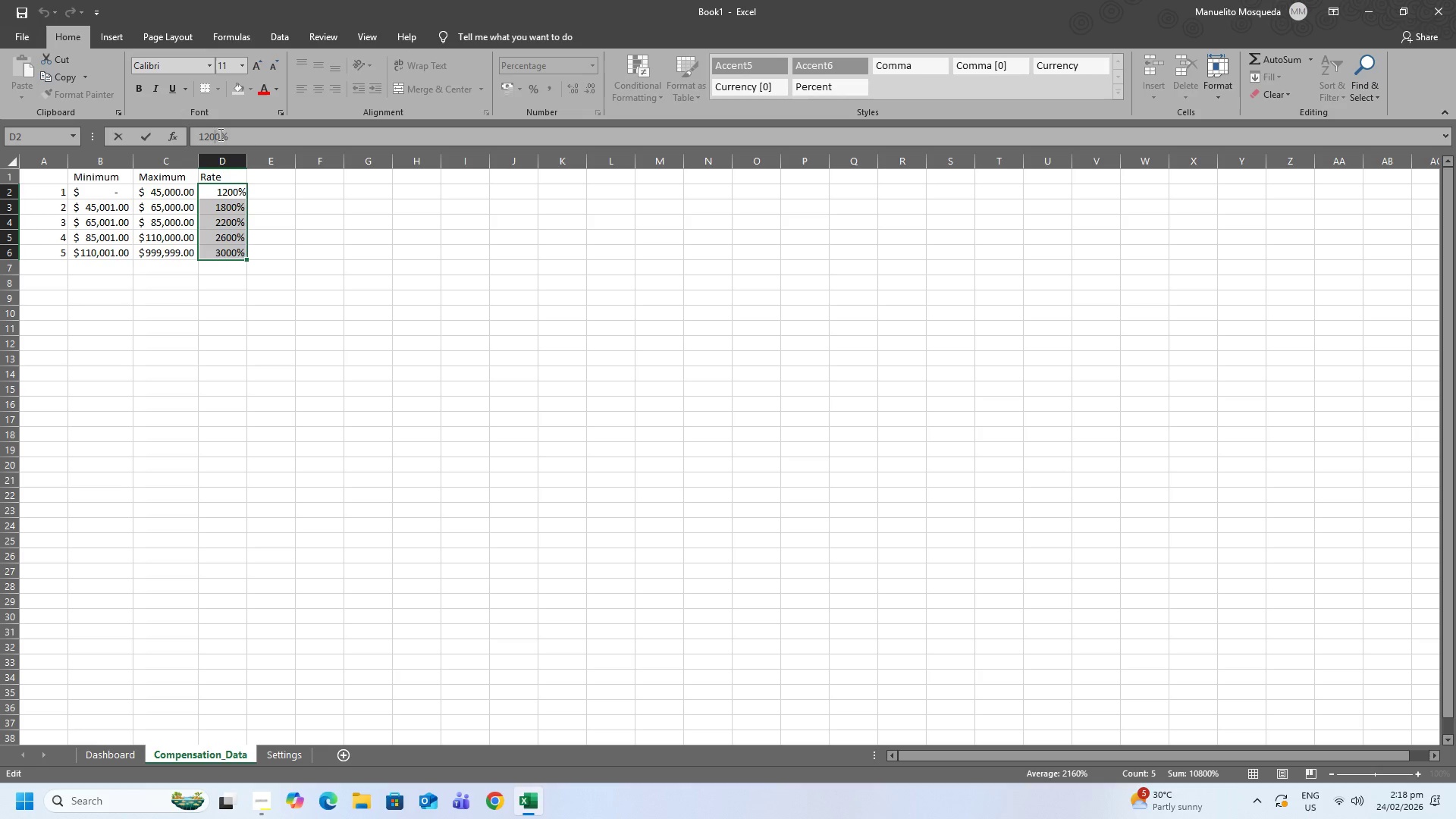 
left_click([219, 134])
 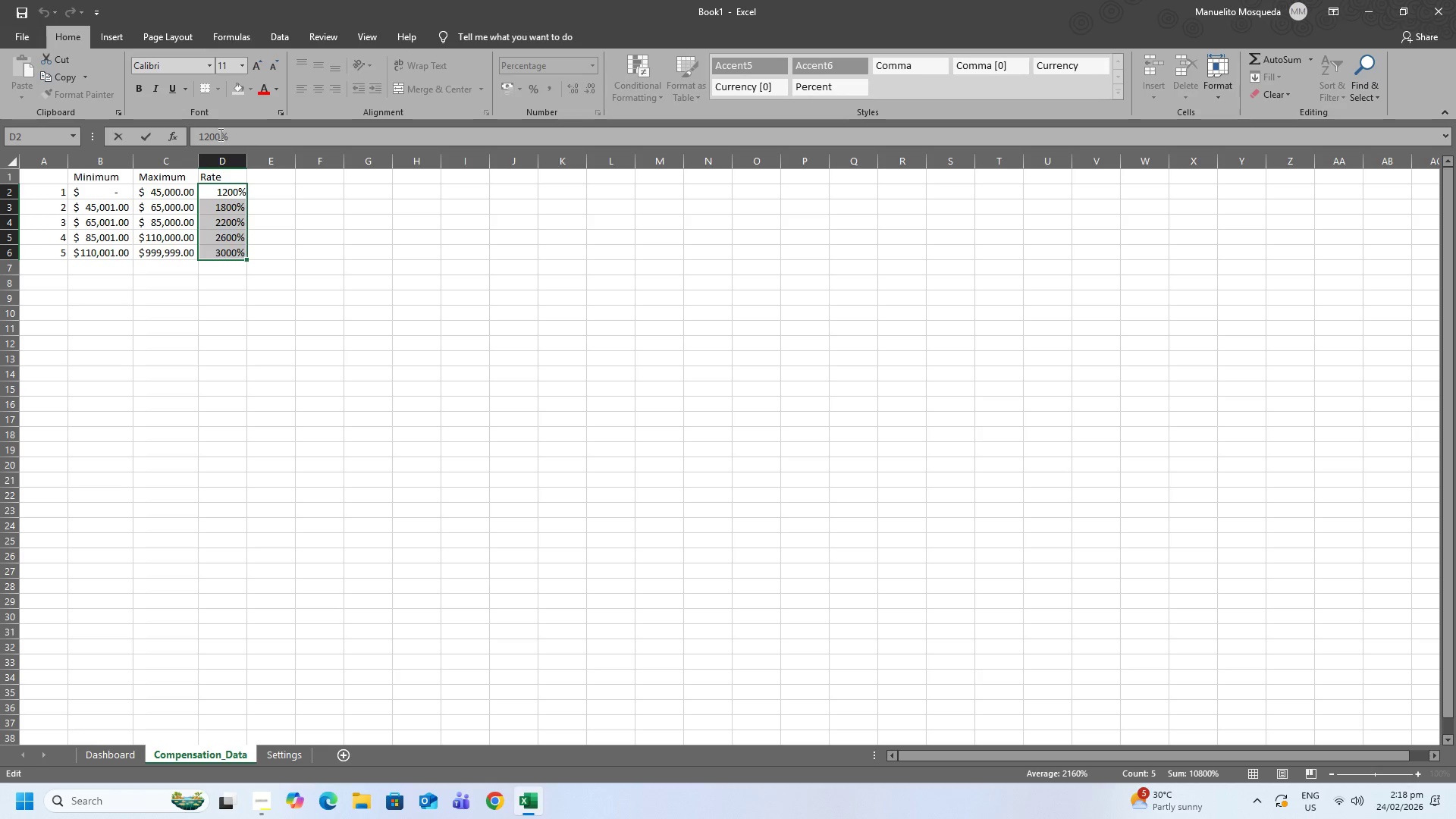 
key(Backspace)
 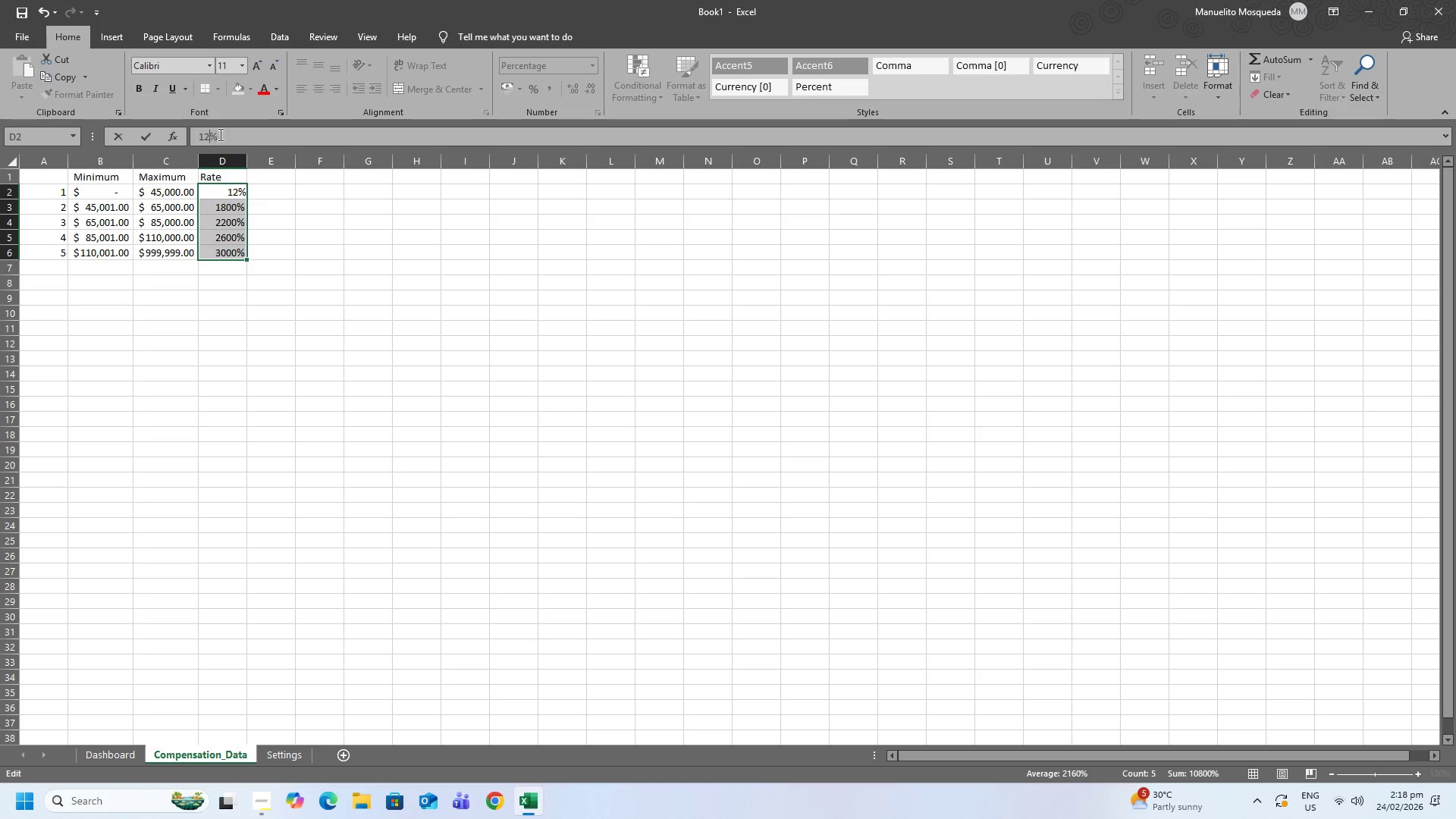 
key(Backspace)
 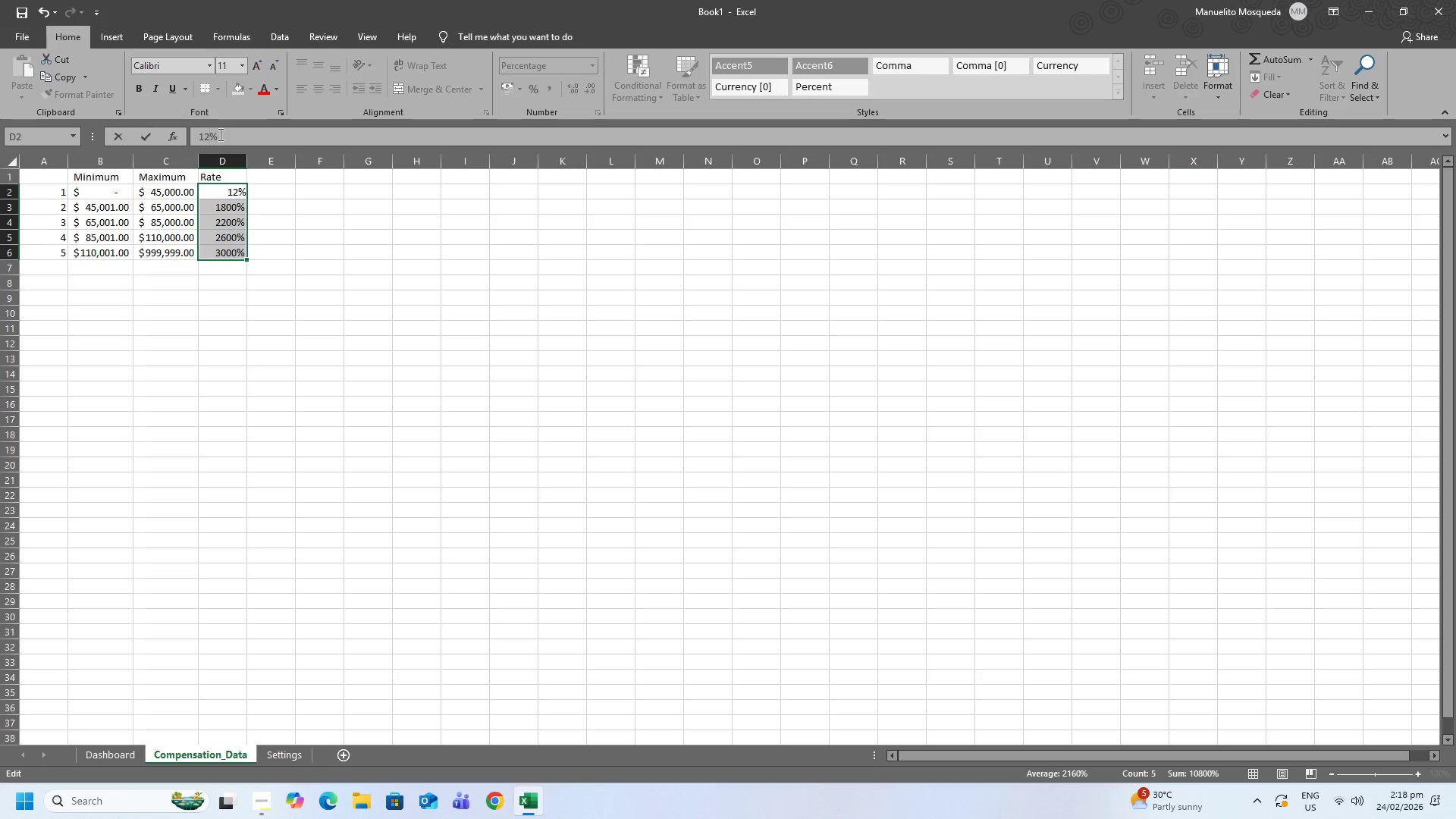 
key(Enter)
 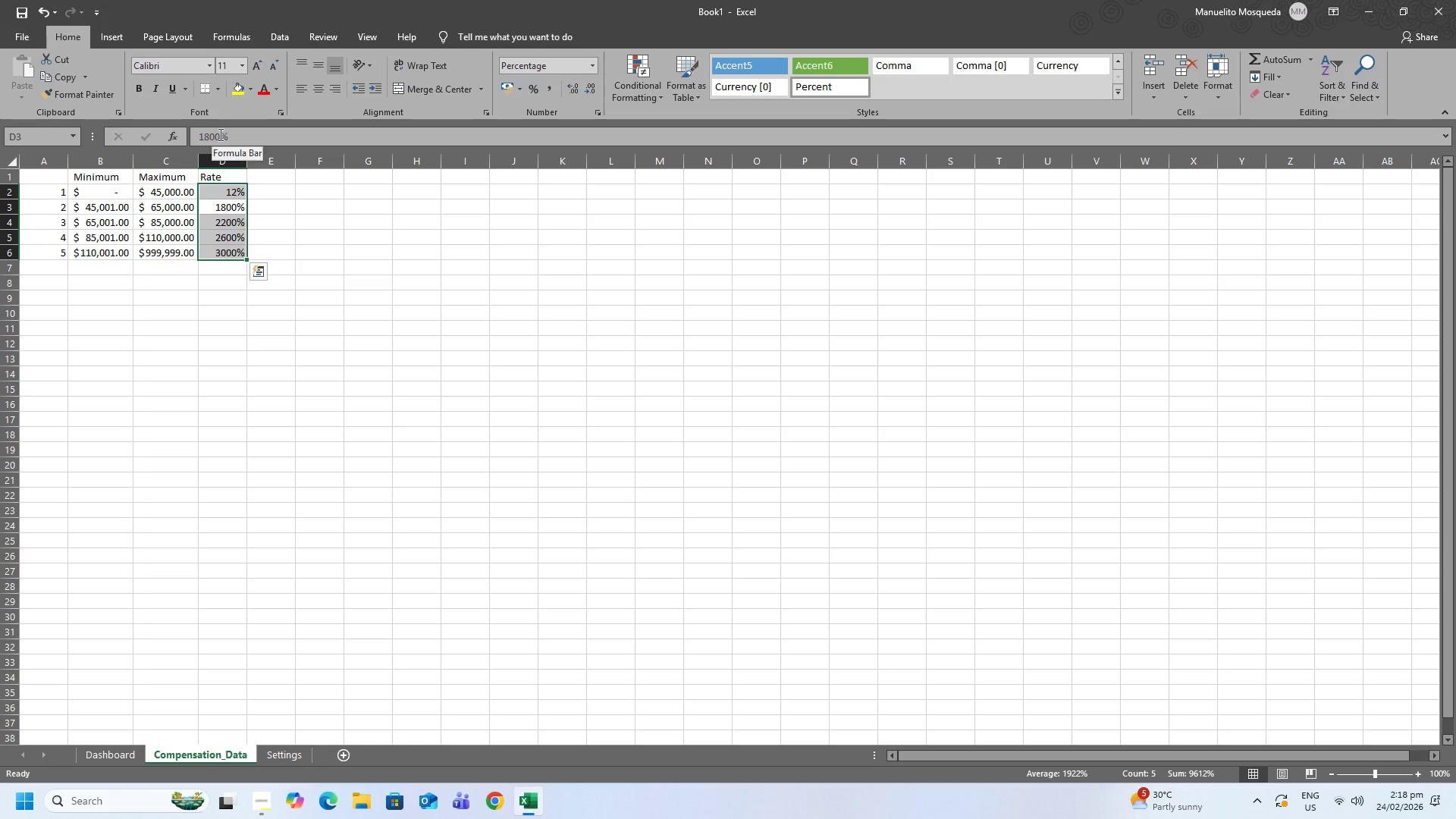 
left_click([219, 134])
 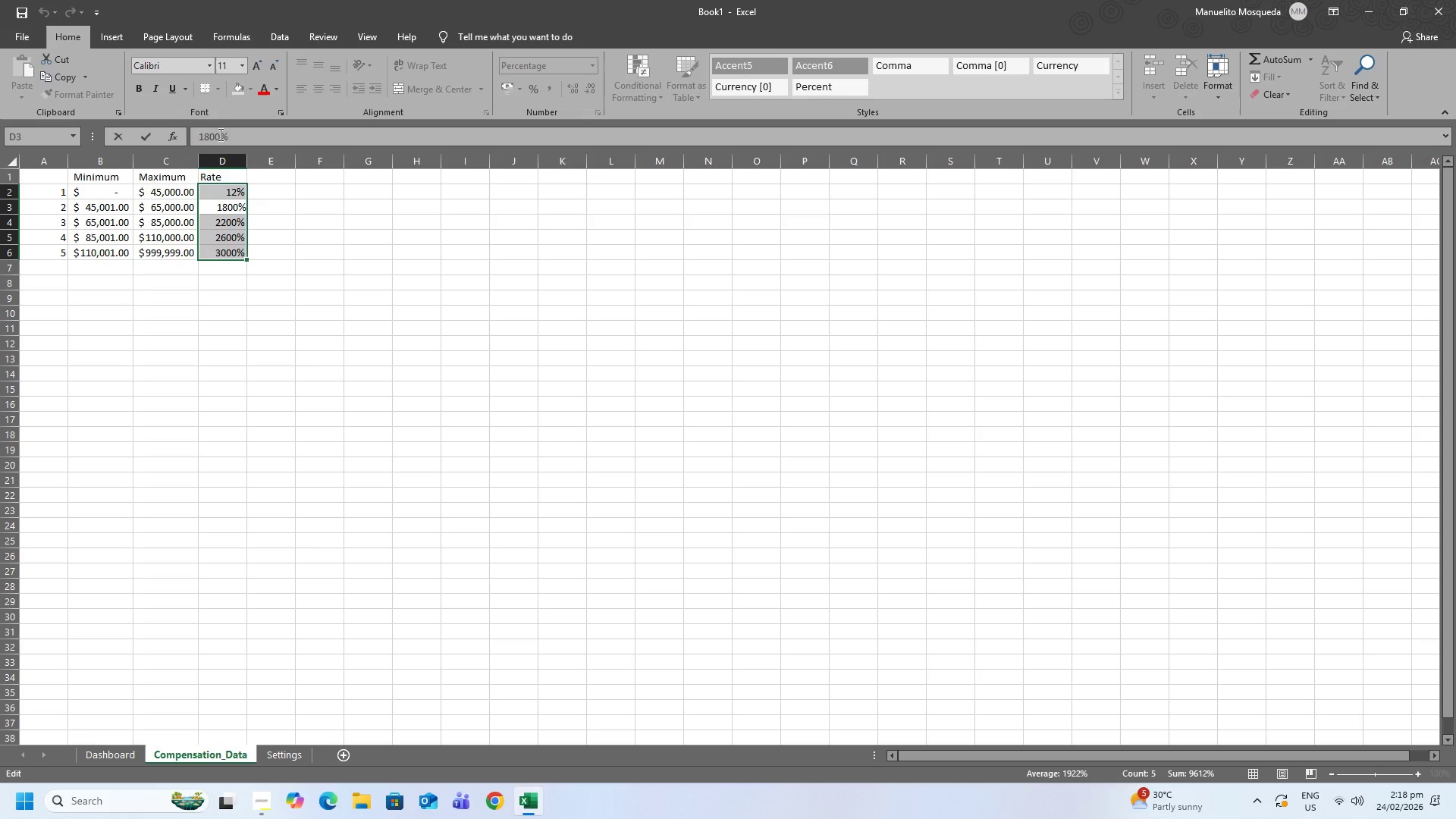 
key(Backspace)
 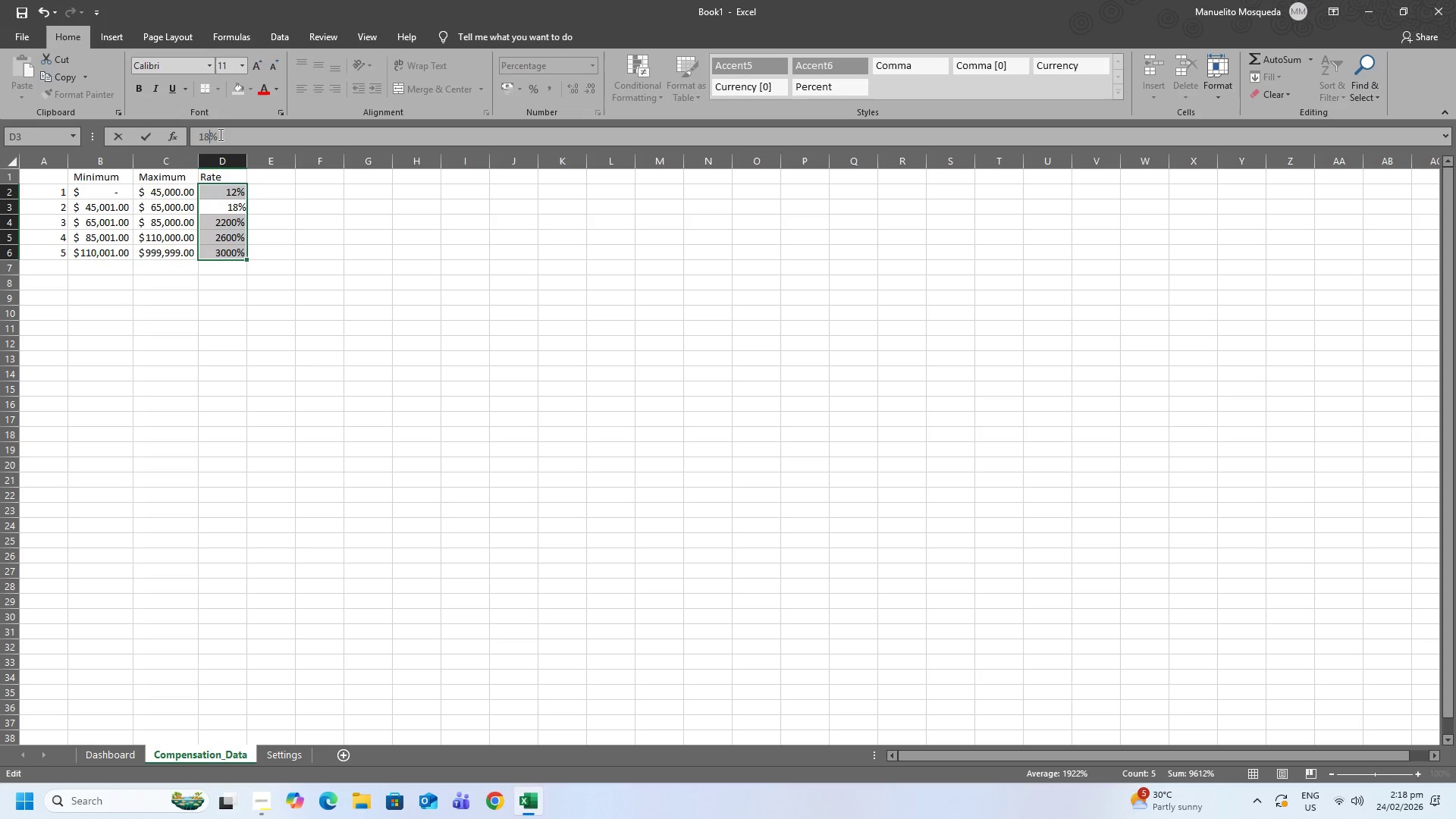 
key(Backspace)
 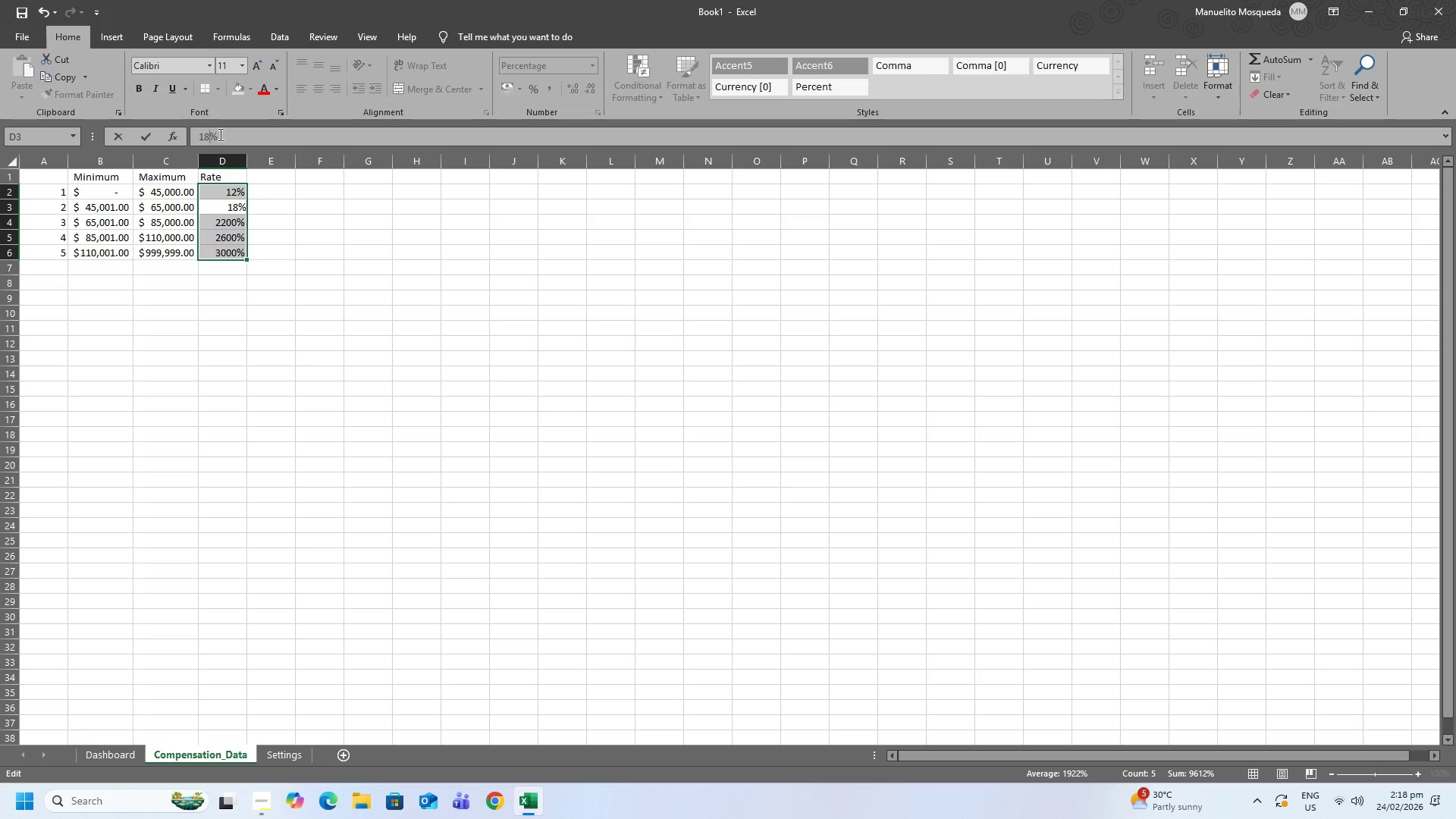 
key(Shift+Enter)
 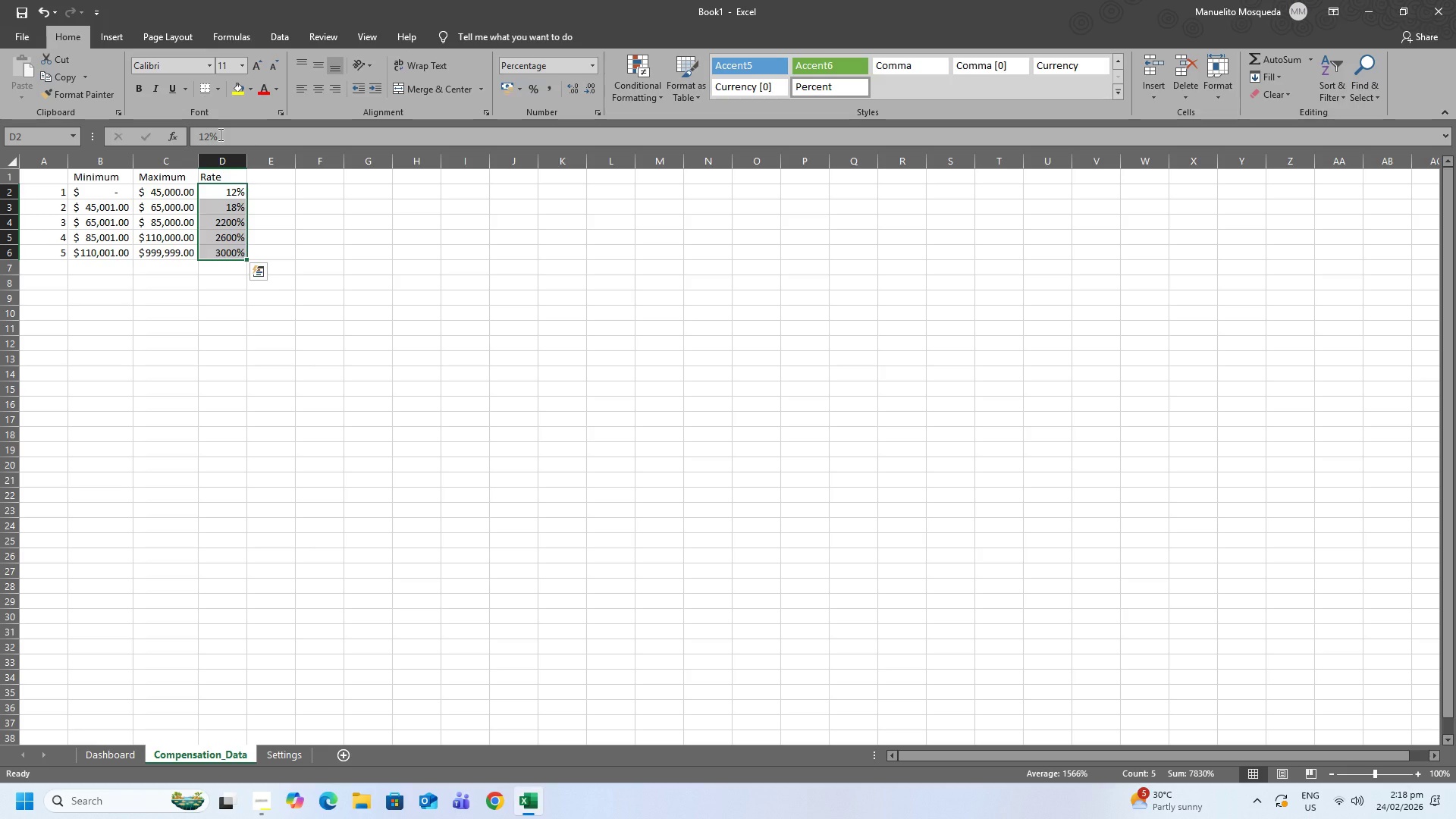 
key(Shift+ShiftRight)
 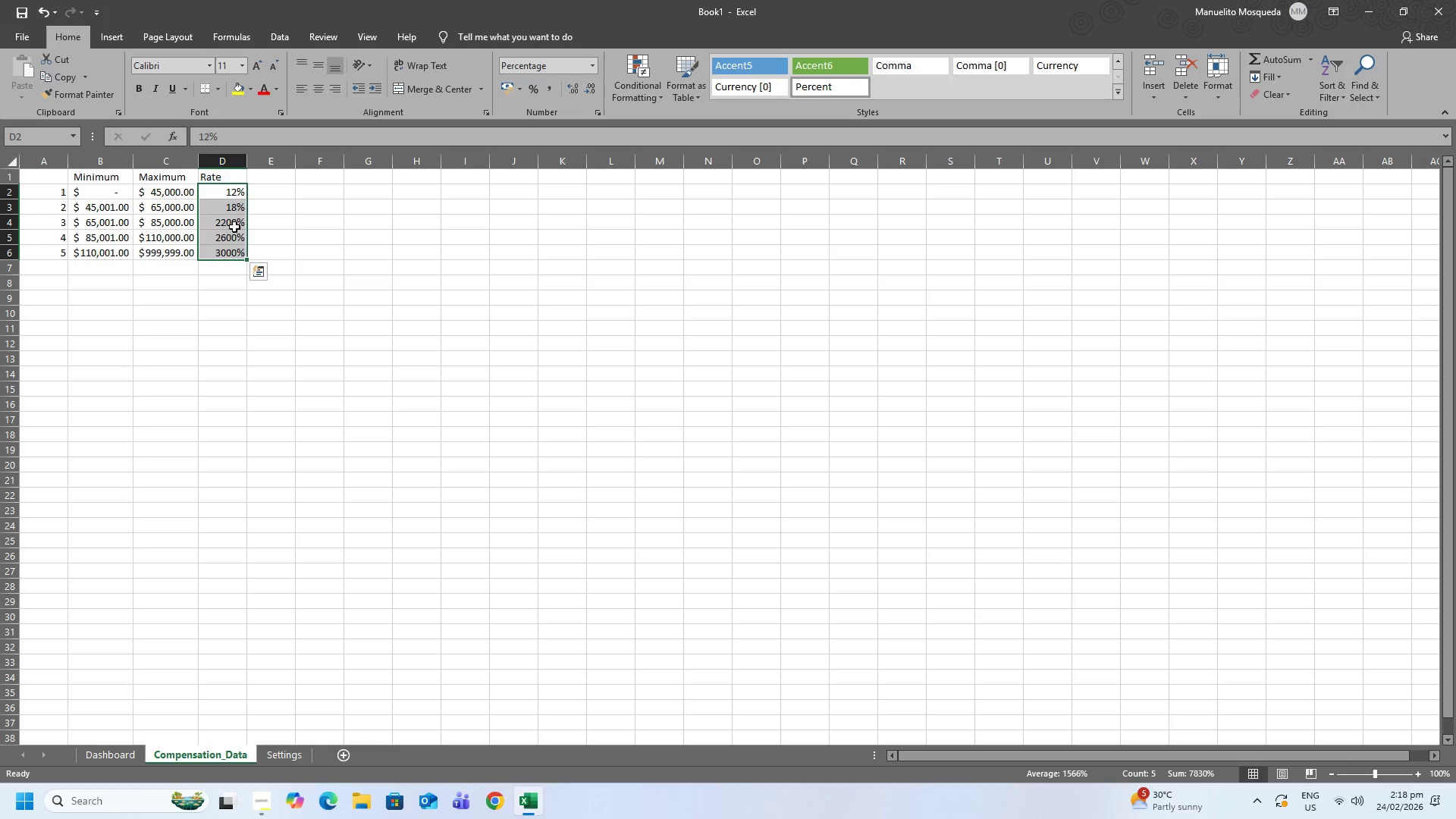 
left_click([231, 231])
 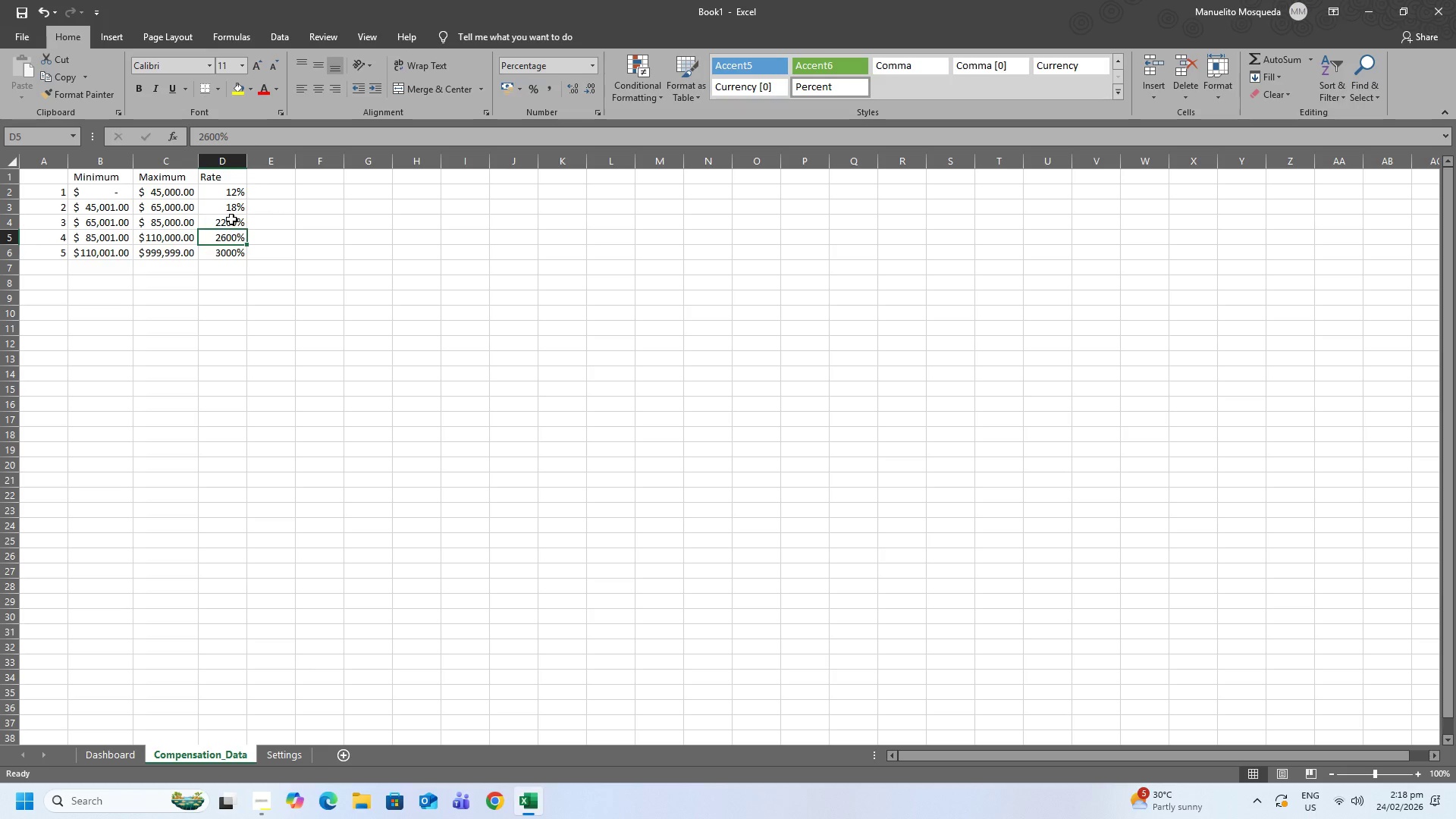 
left_click([231, 219])
 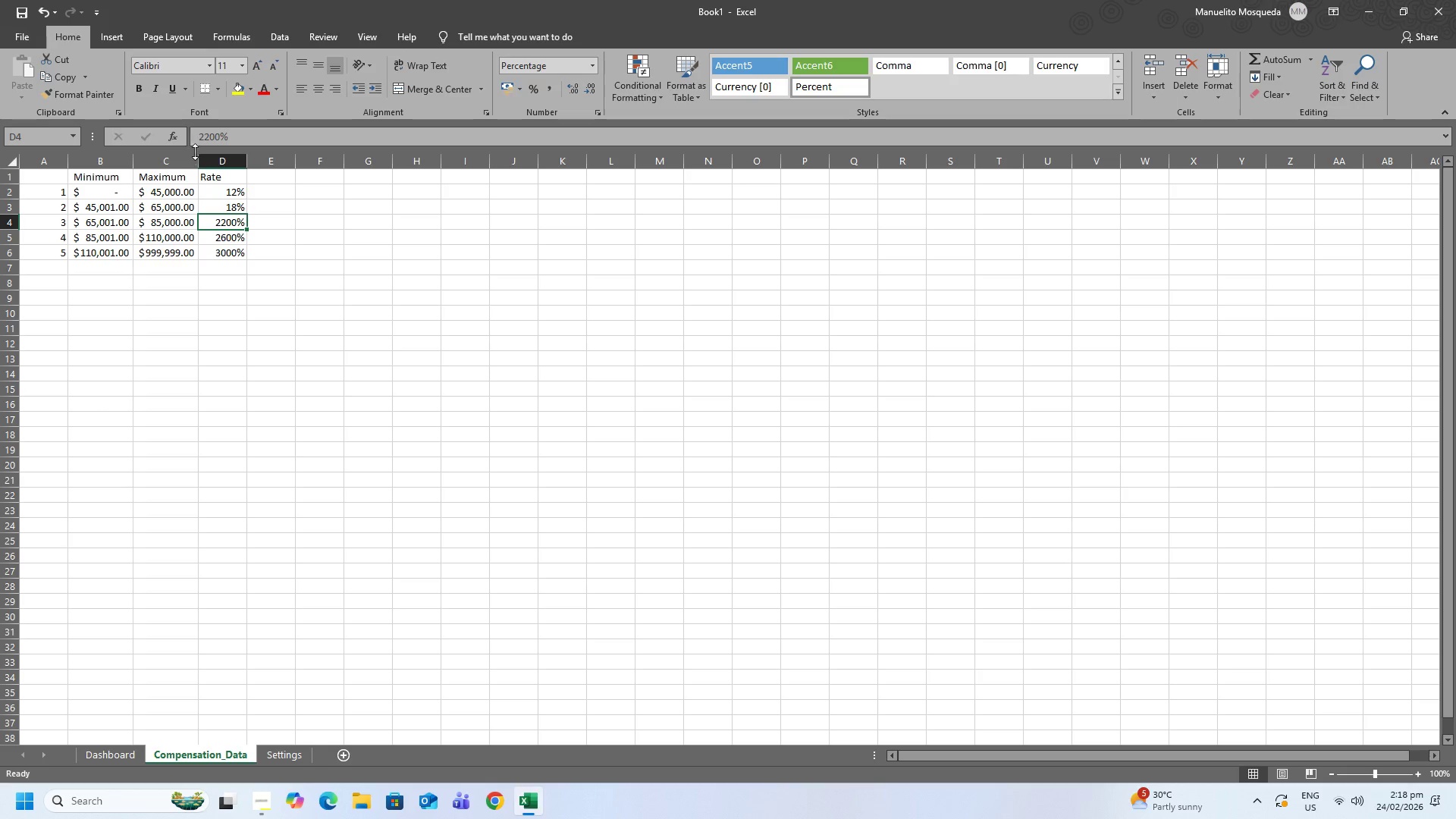 
left_click([218, 137])
 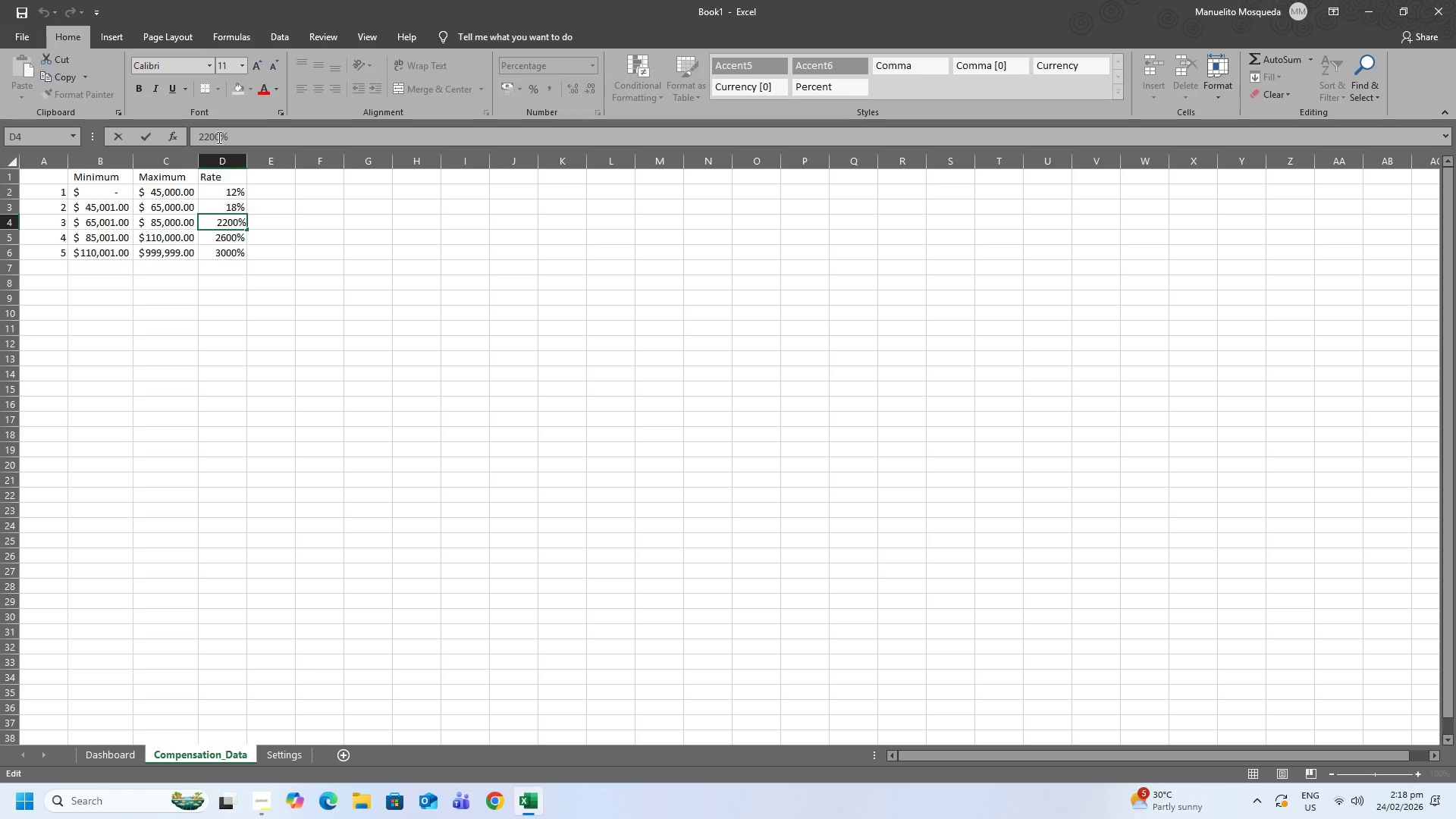 
key(Backspace)
 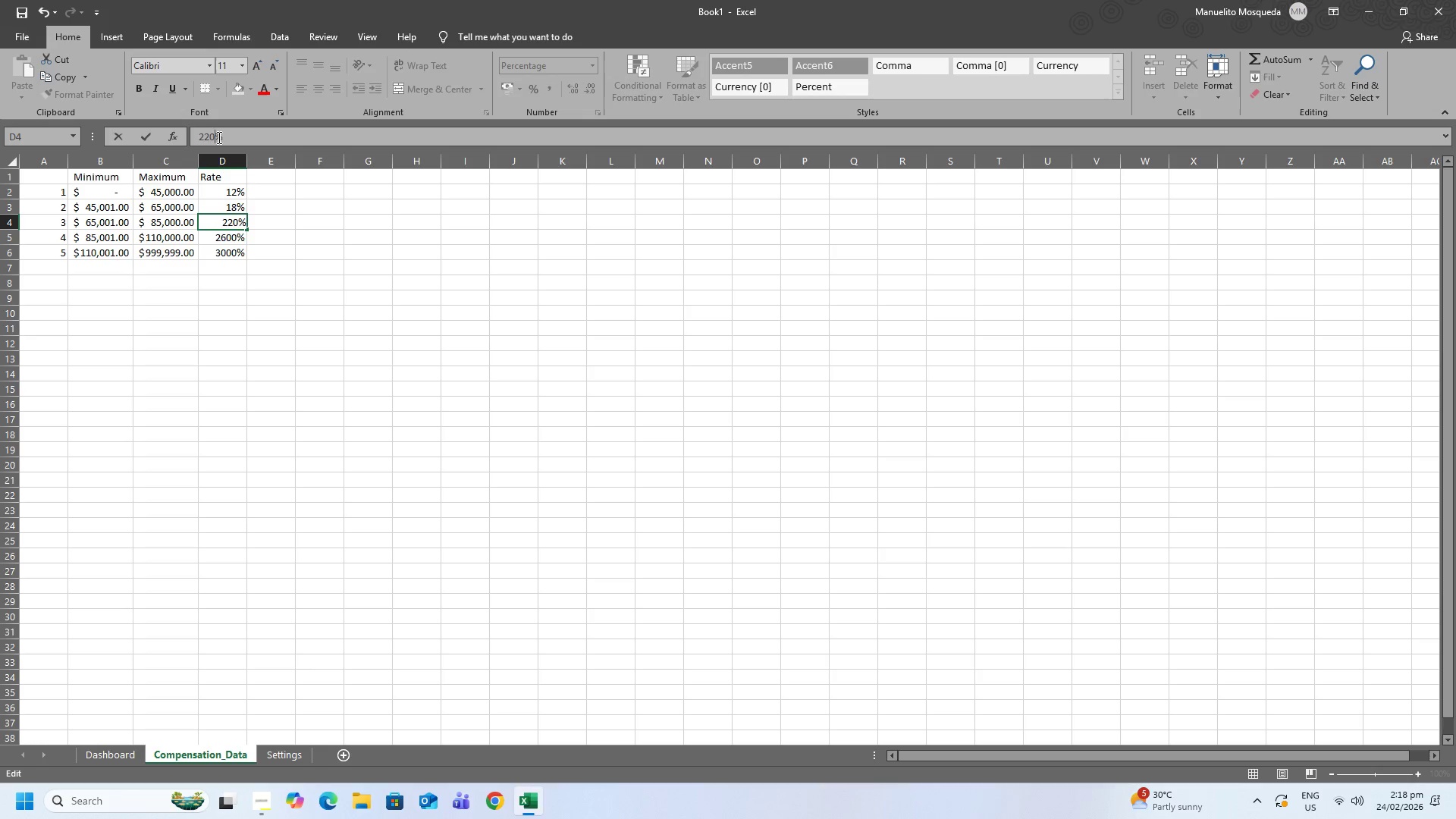 
key(Backspace)
 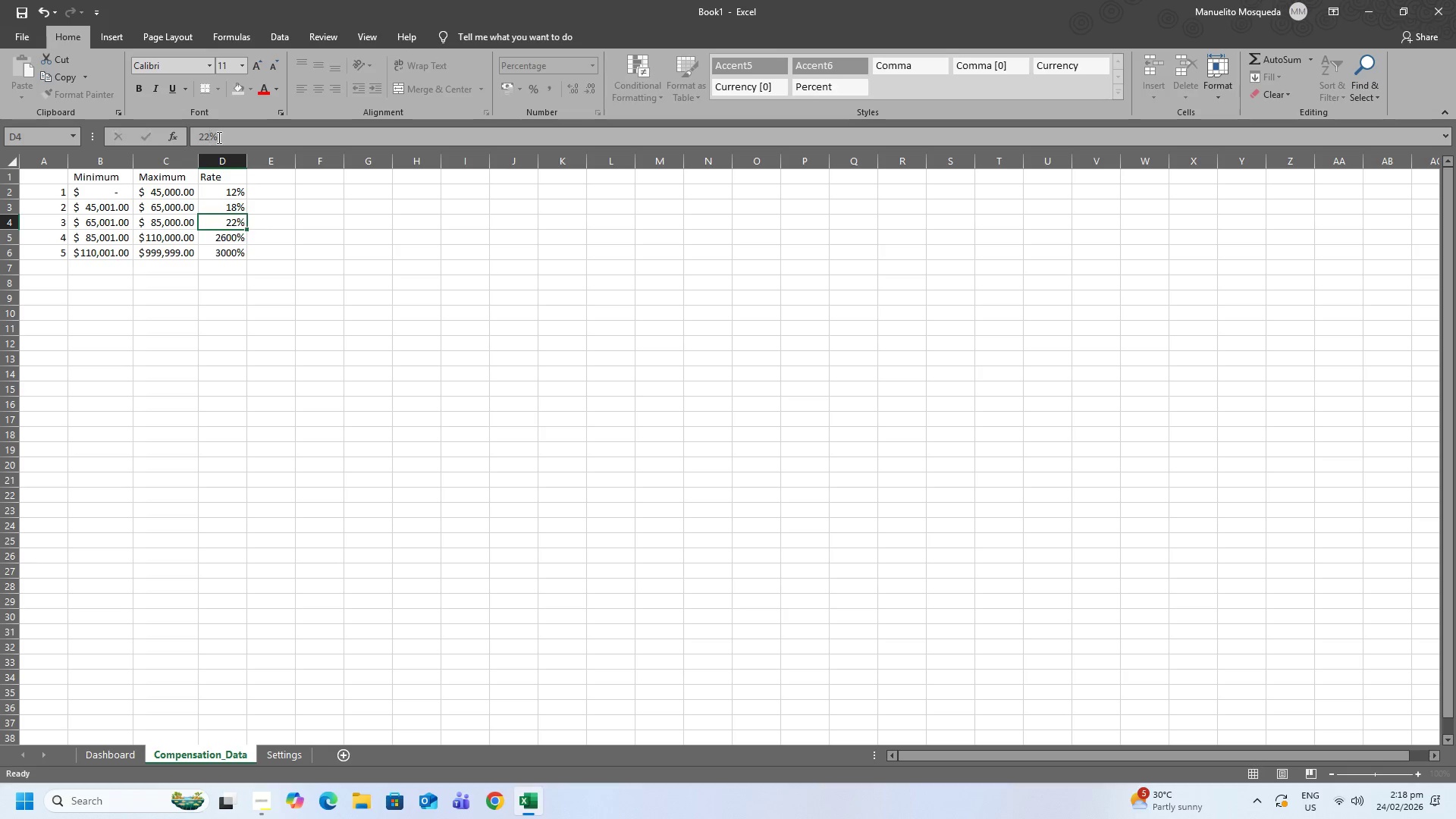 
key(Enter)
 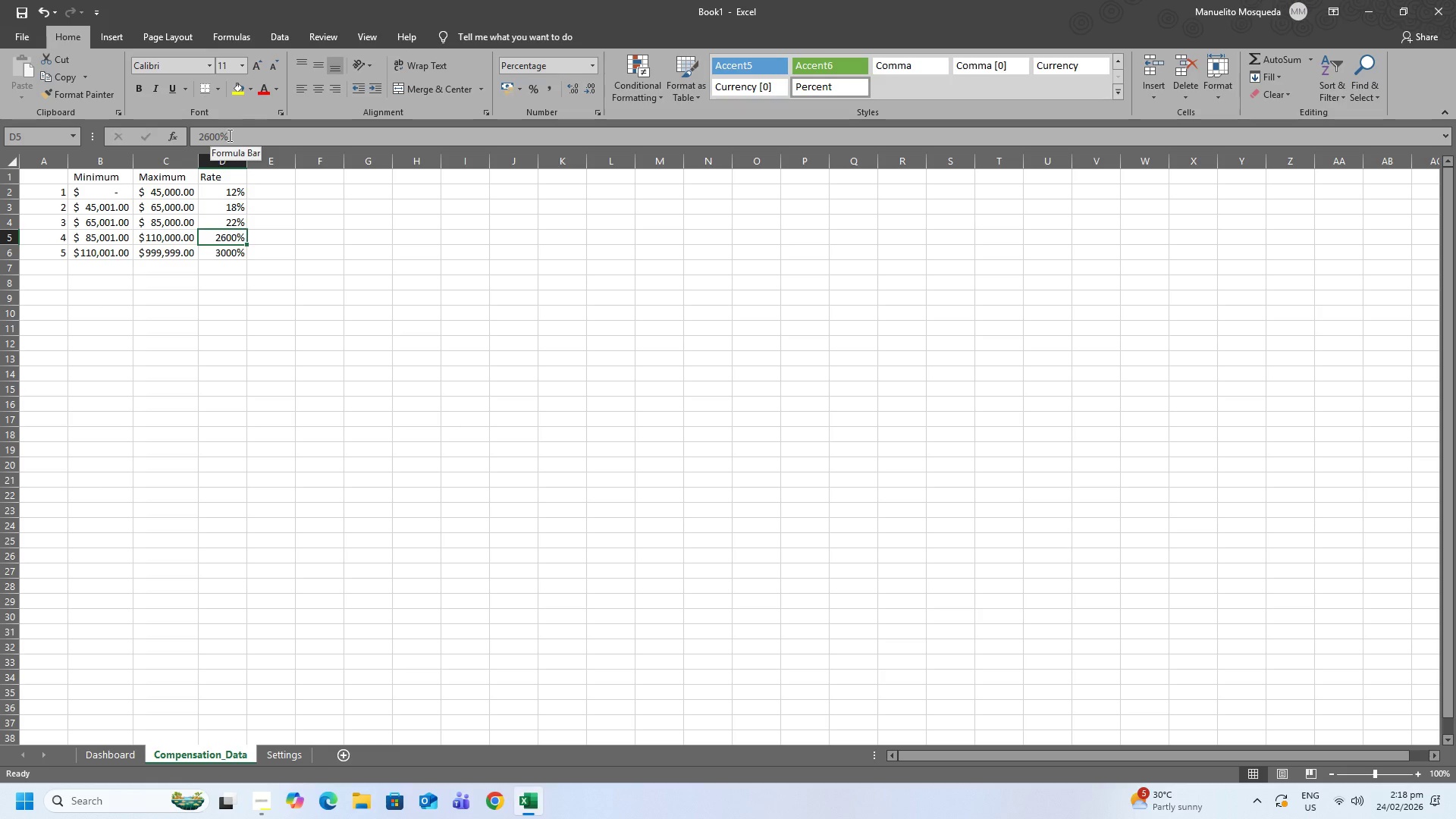 
left_click([218, 134])
 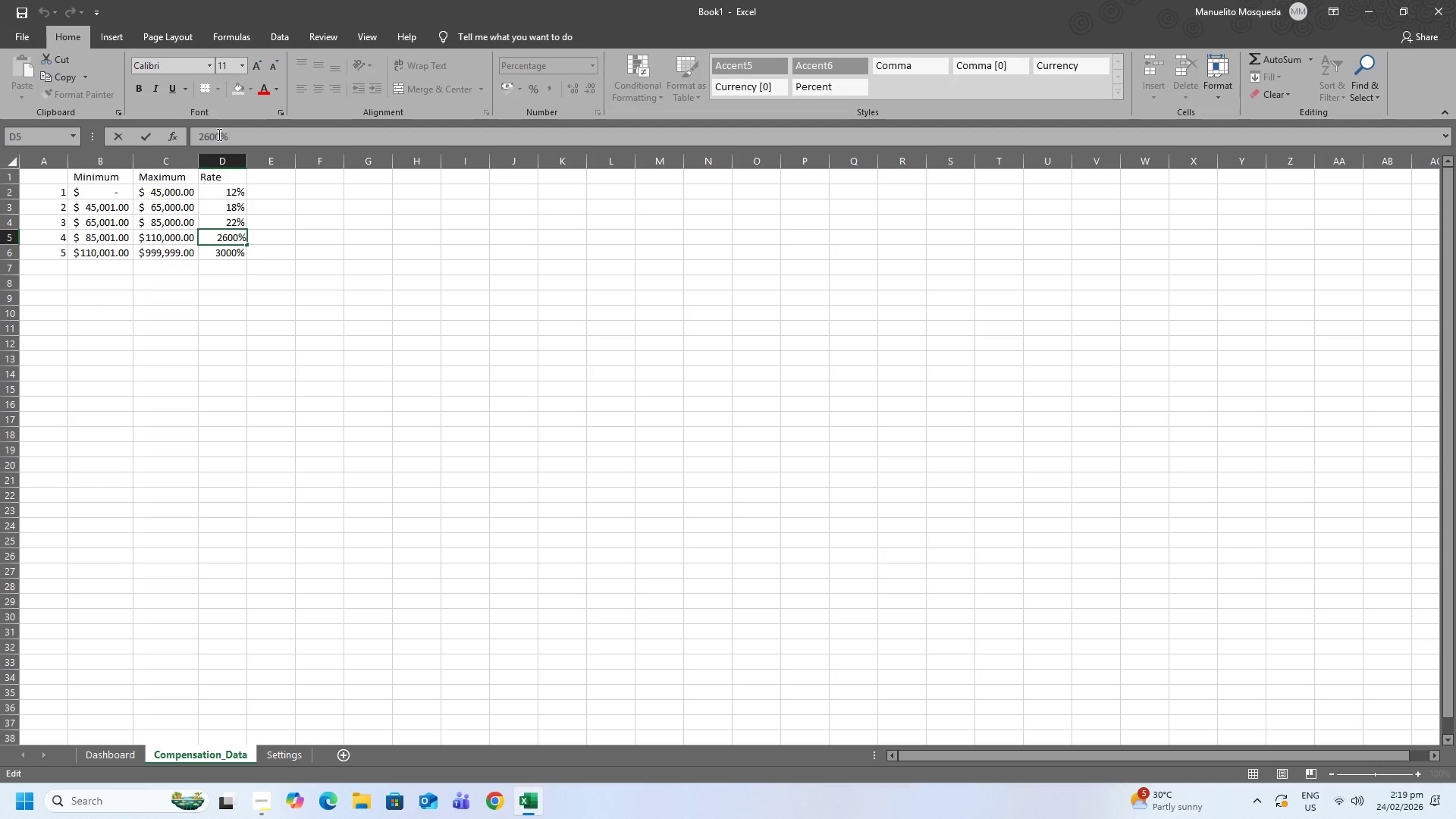 
key(Backspace)
 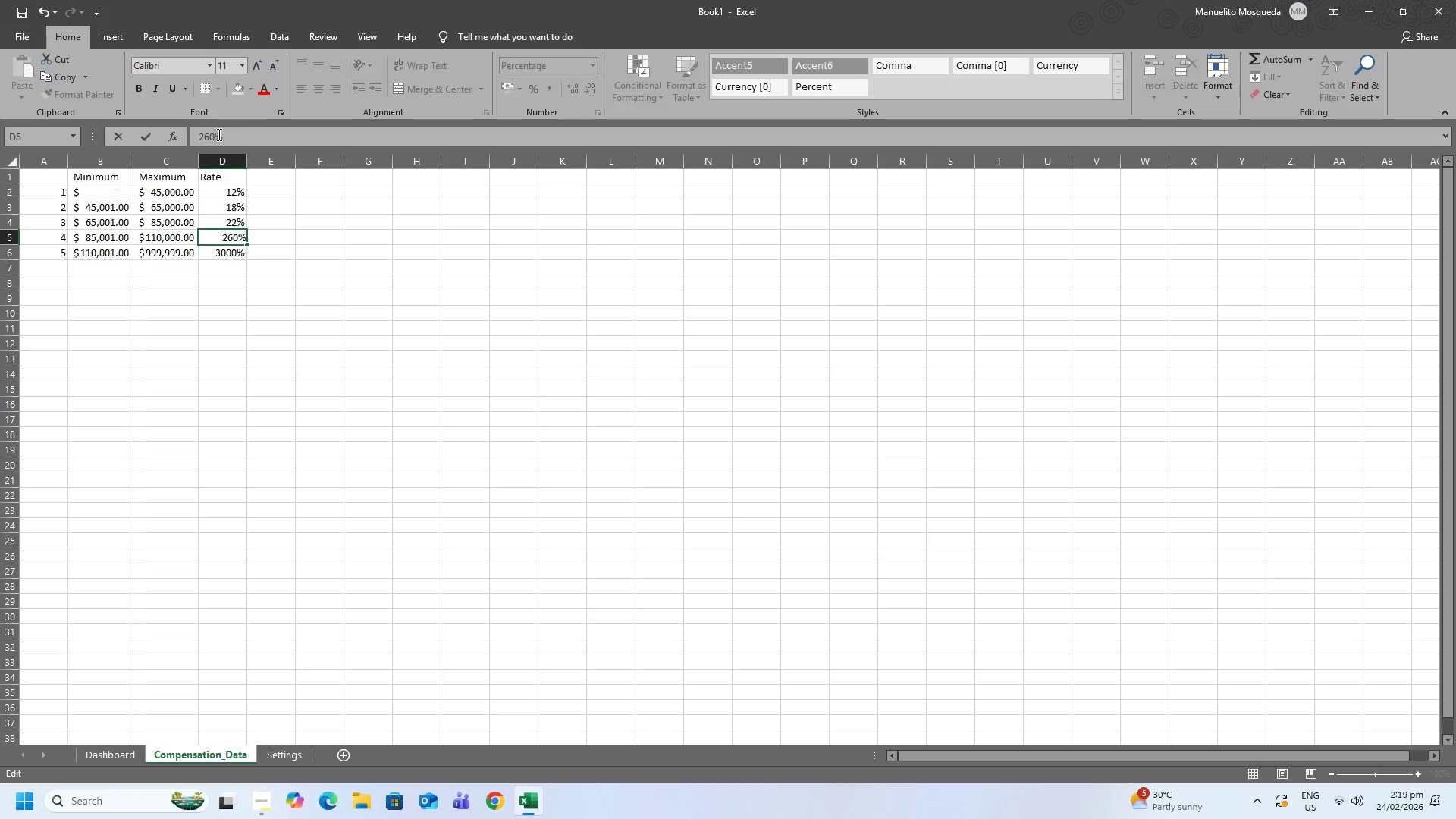 
key(Backspace)
 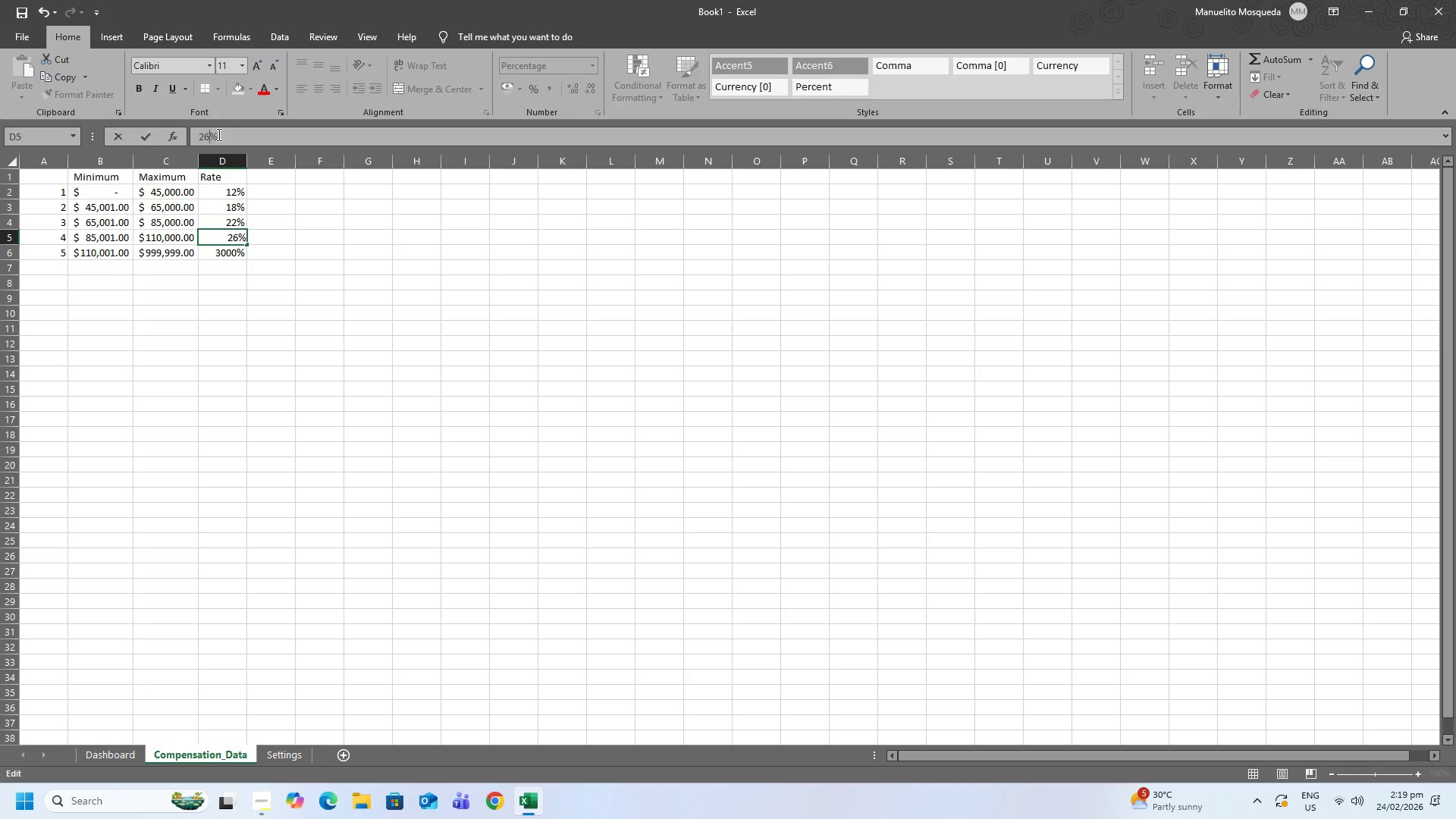 
key(Enter)
 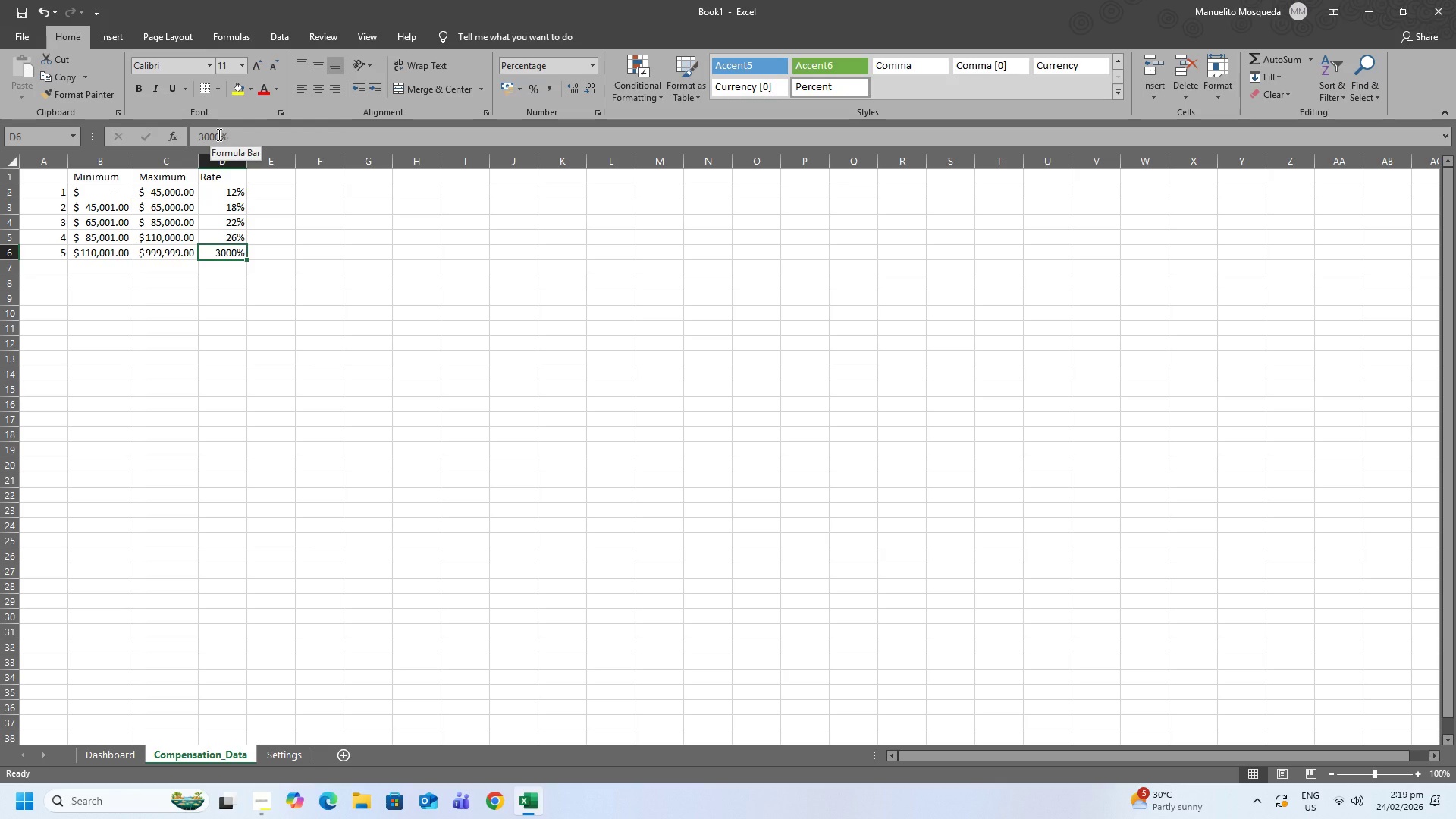 
left_click([218, 134])
 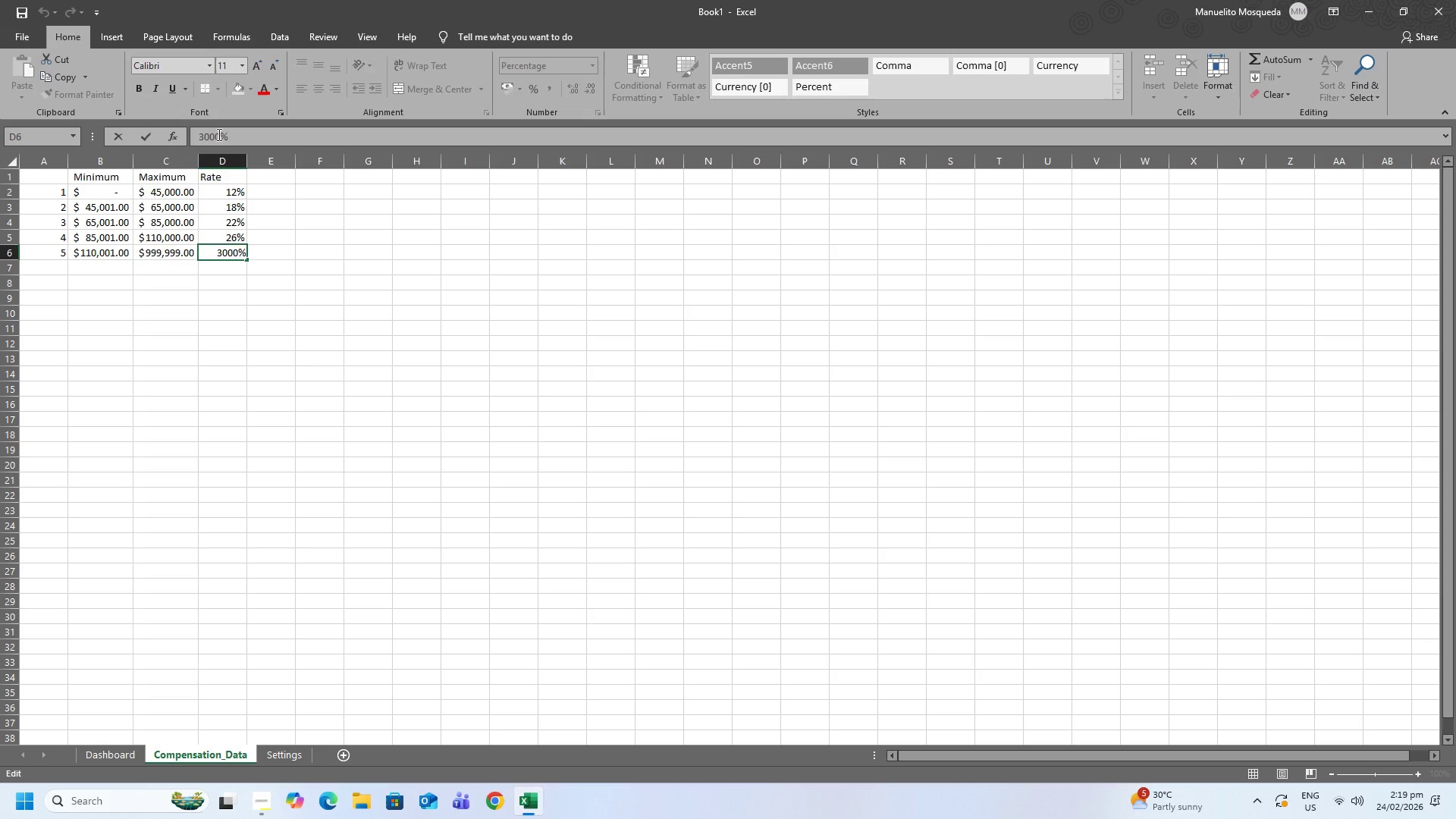 
key(Backspace)
 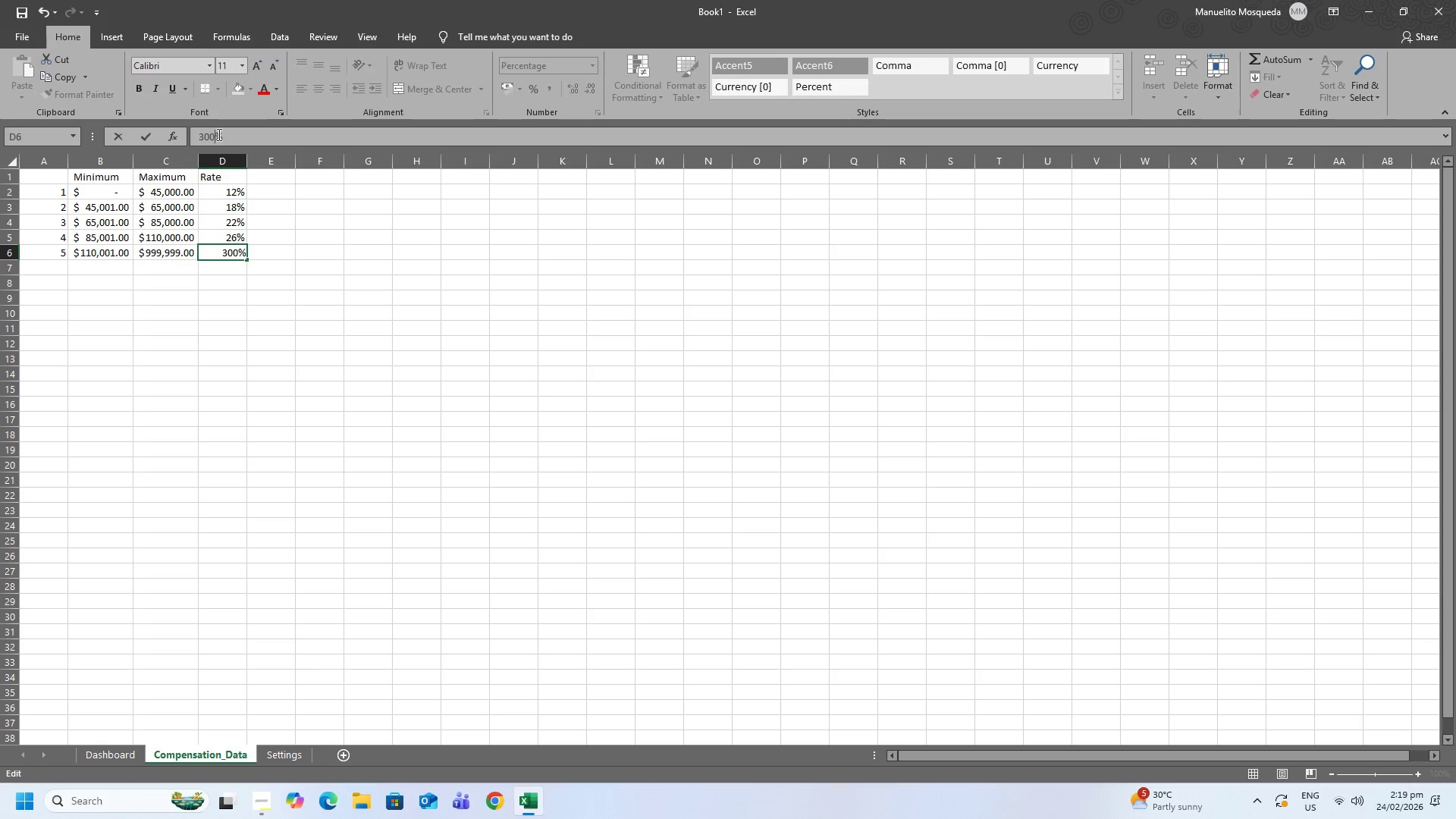 
key(Backspace)
 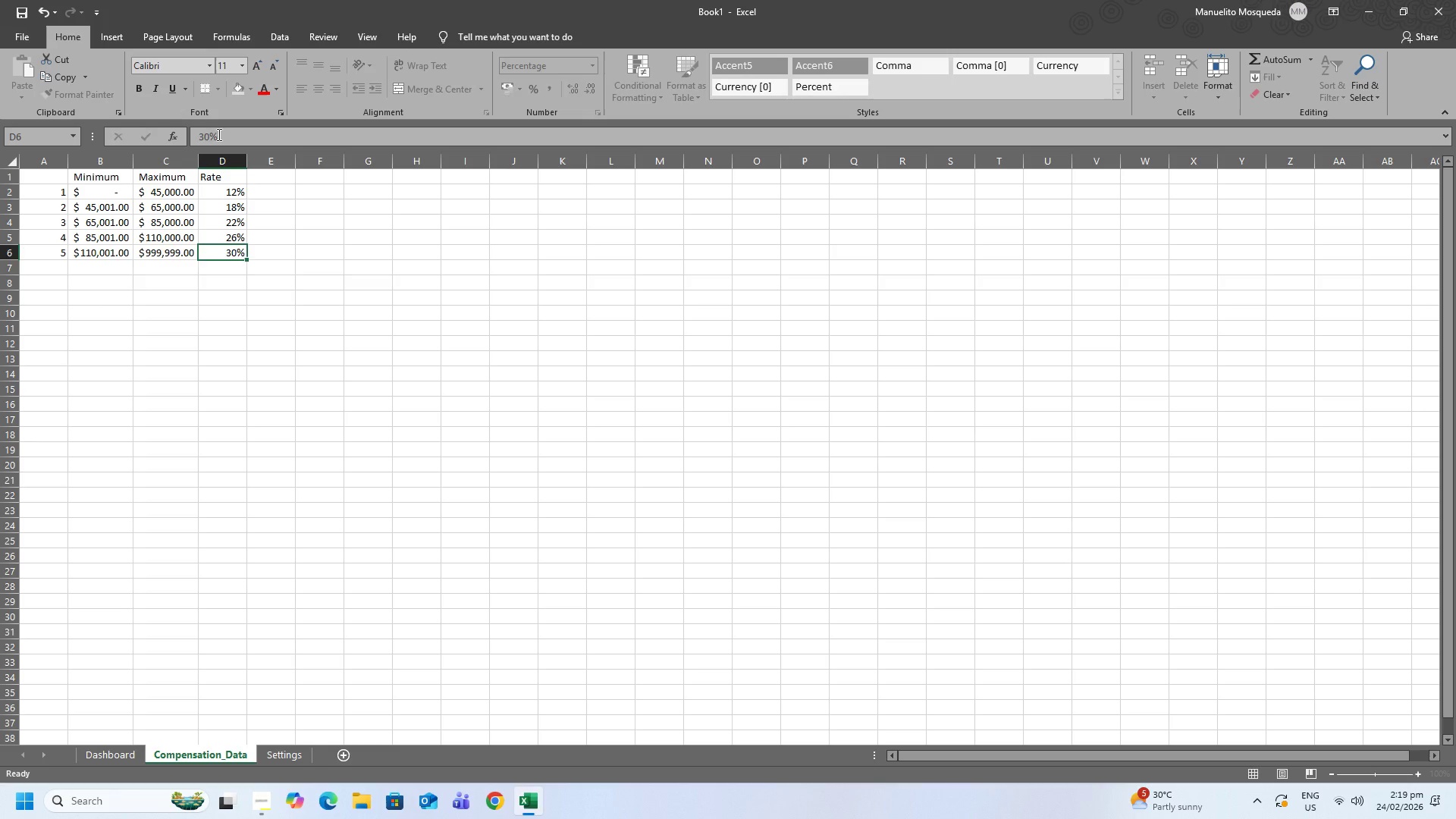 
key(Enter)
 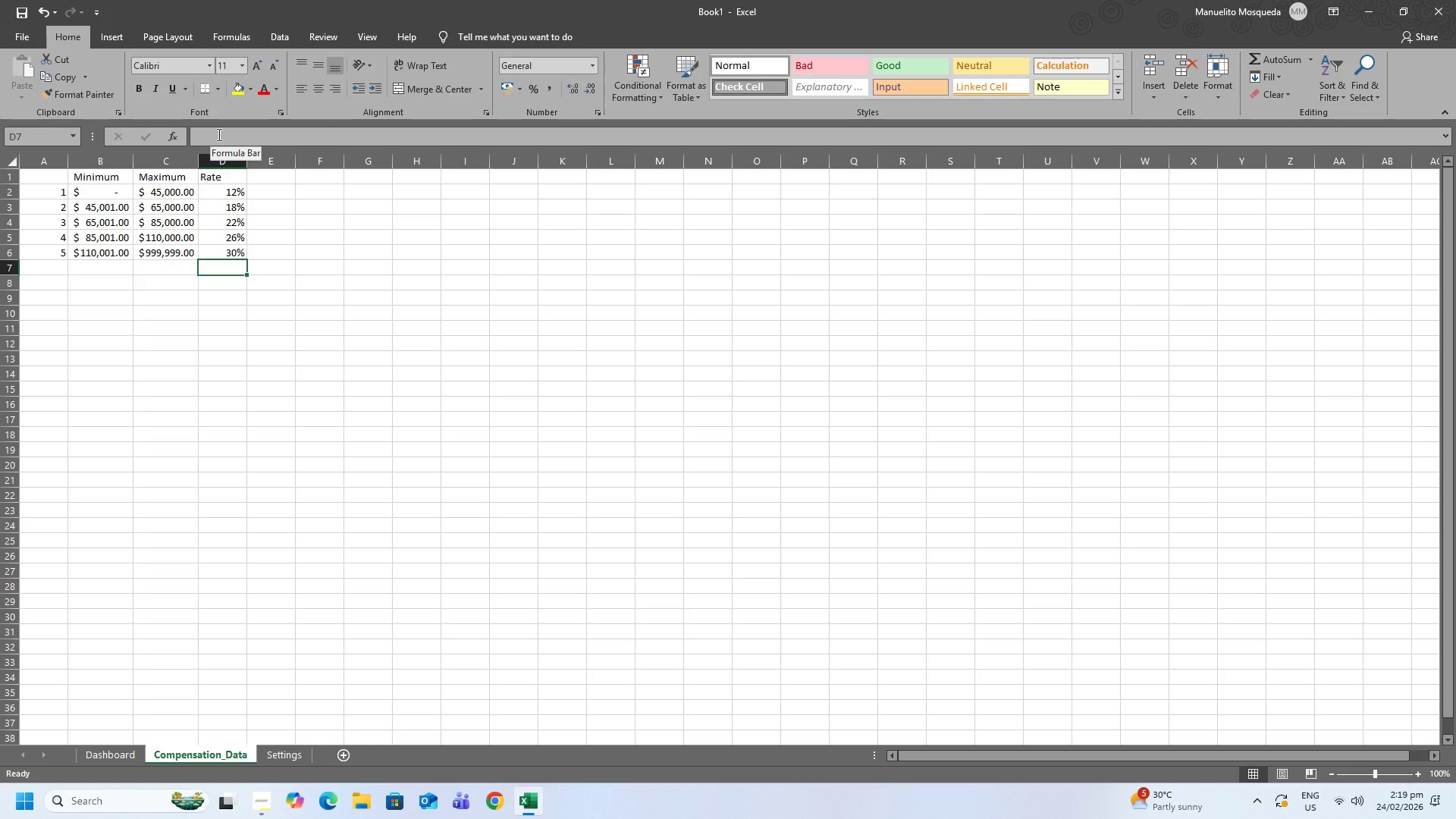 
key(Control+S)
 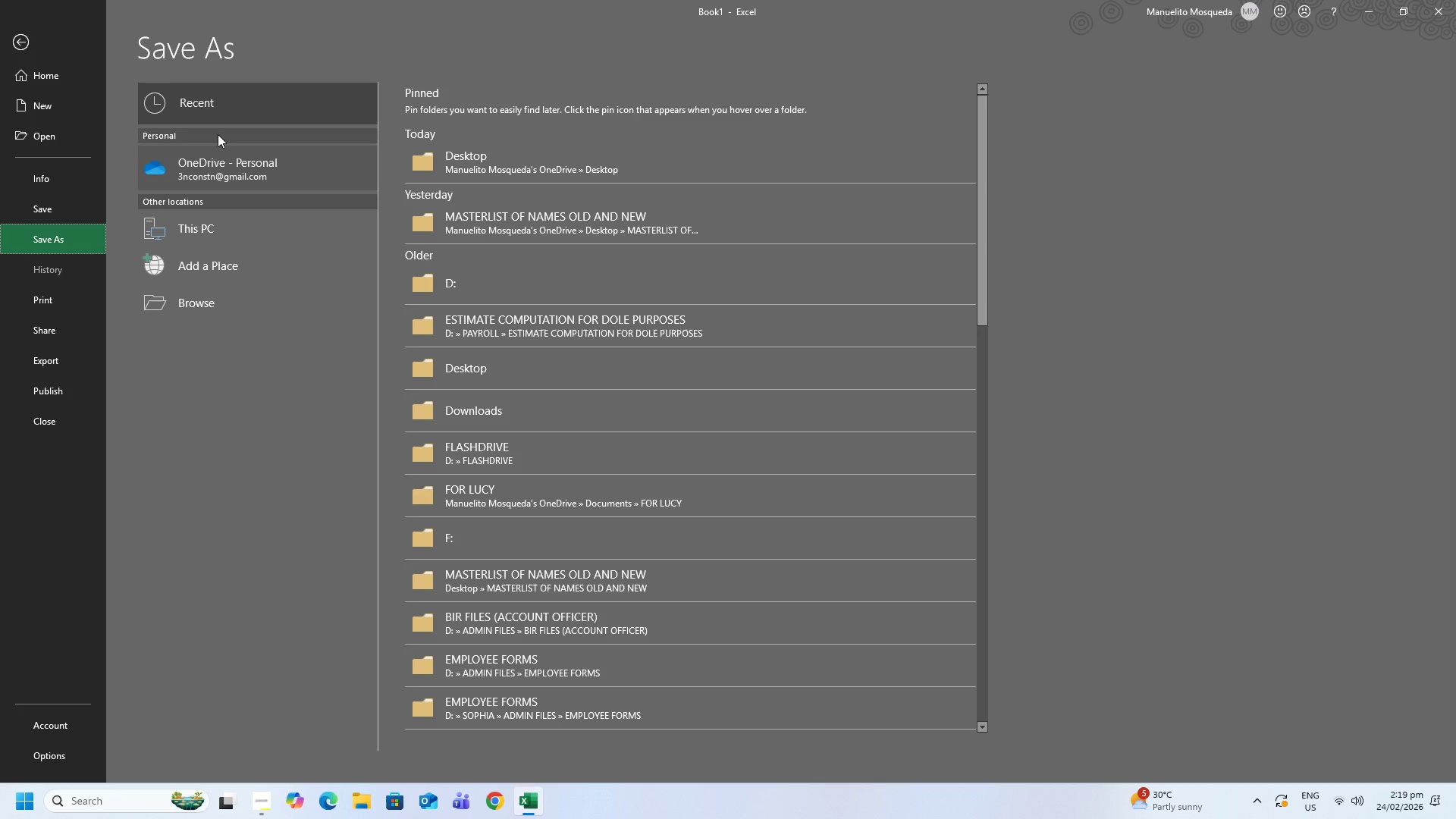 
wait(6.03)
 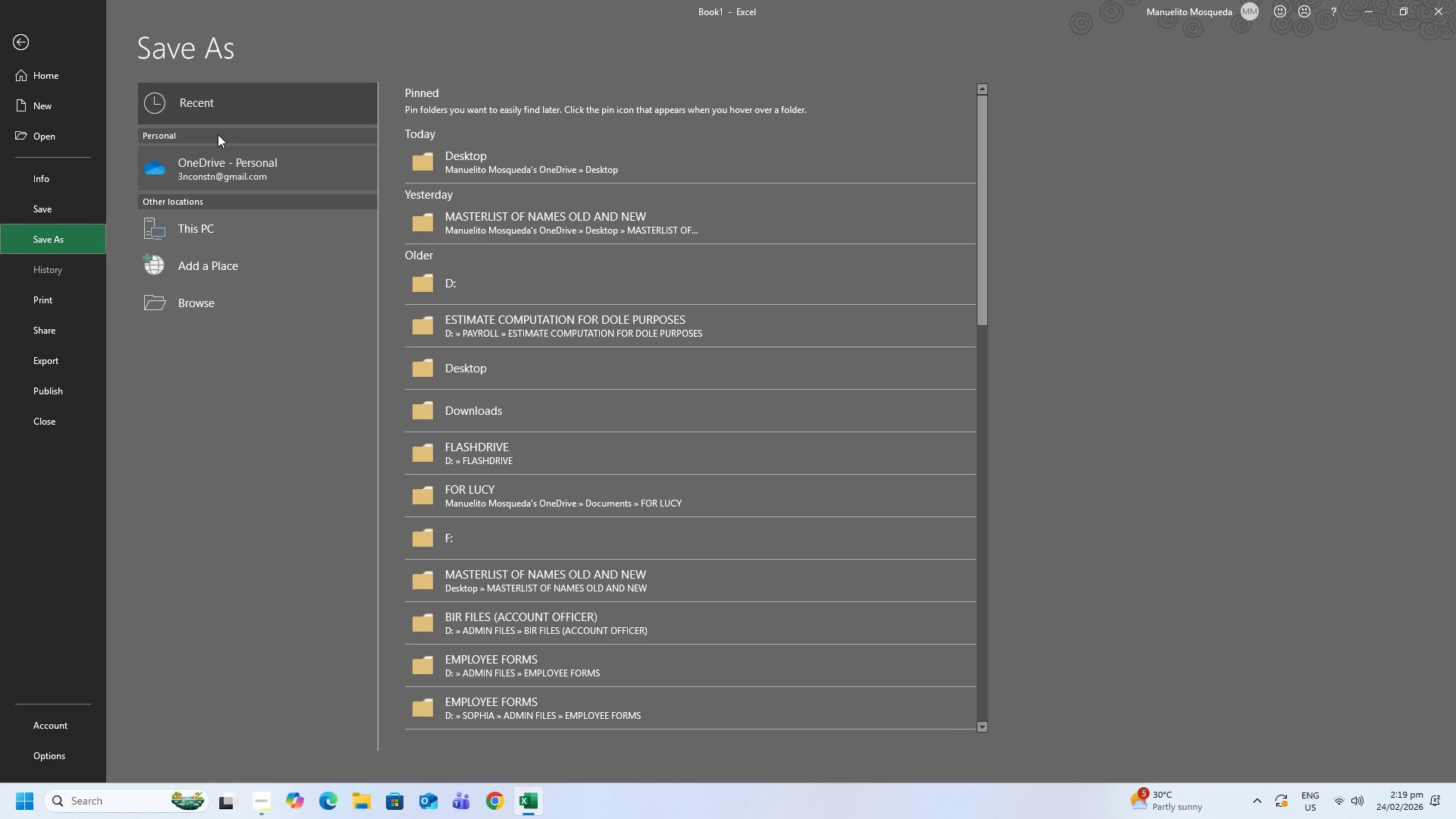 
left_click([283, 298])
 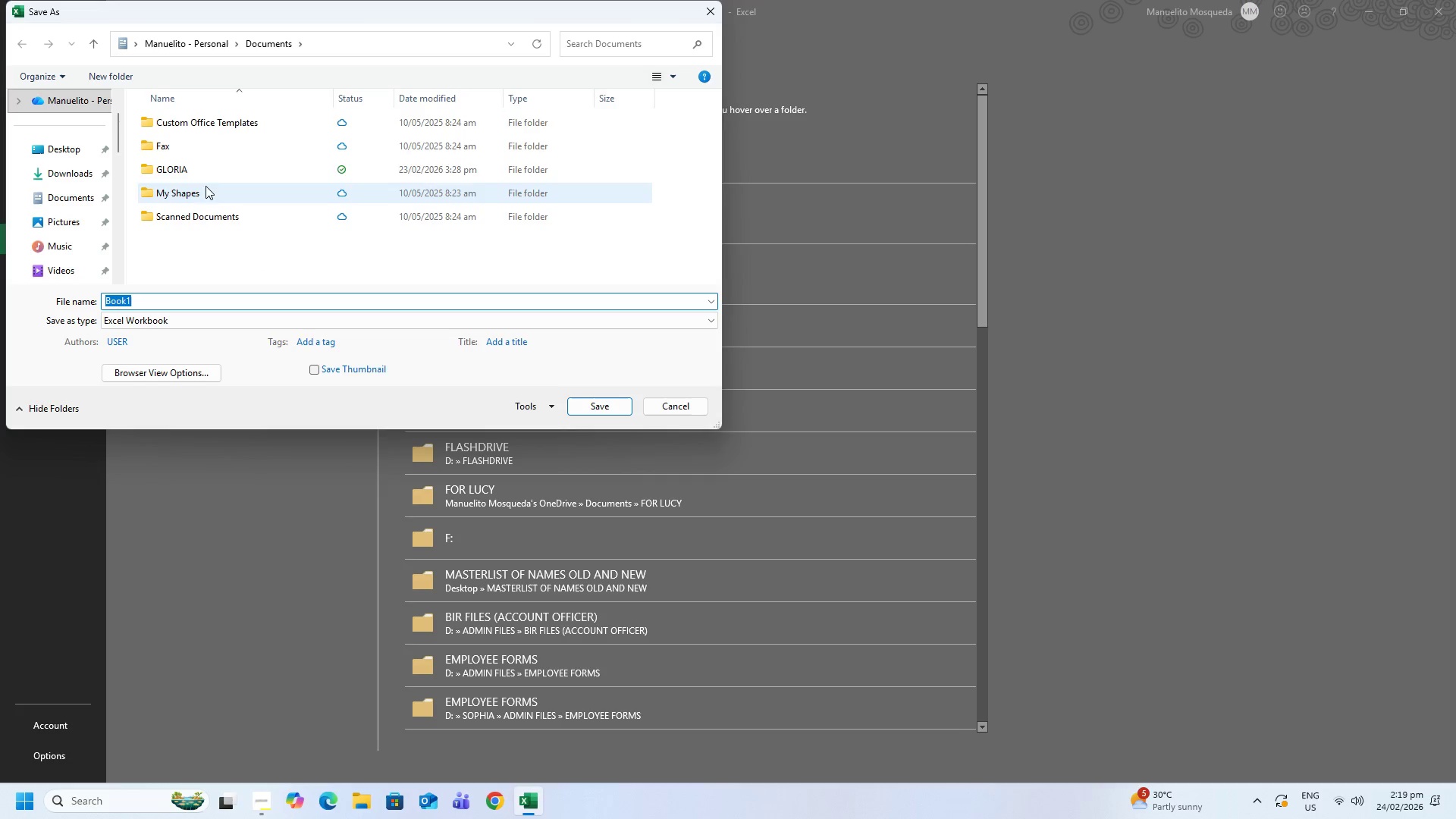 
double_click([201, 165])
 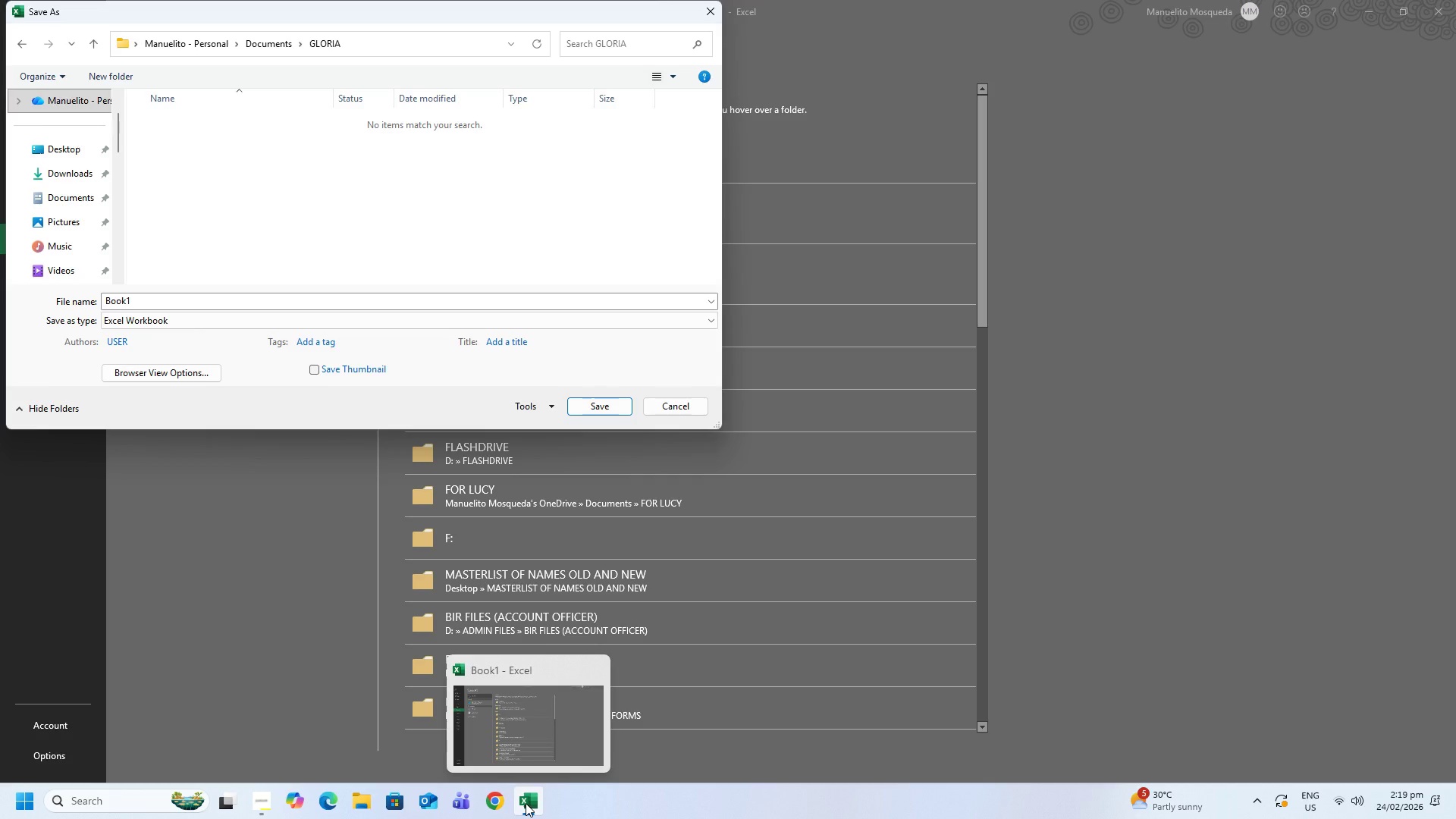 
wait(5.33)
 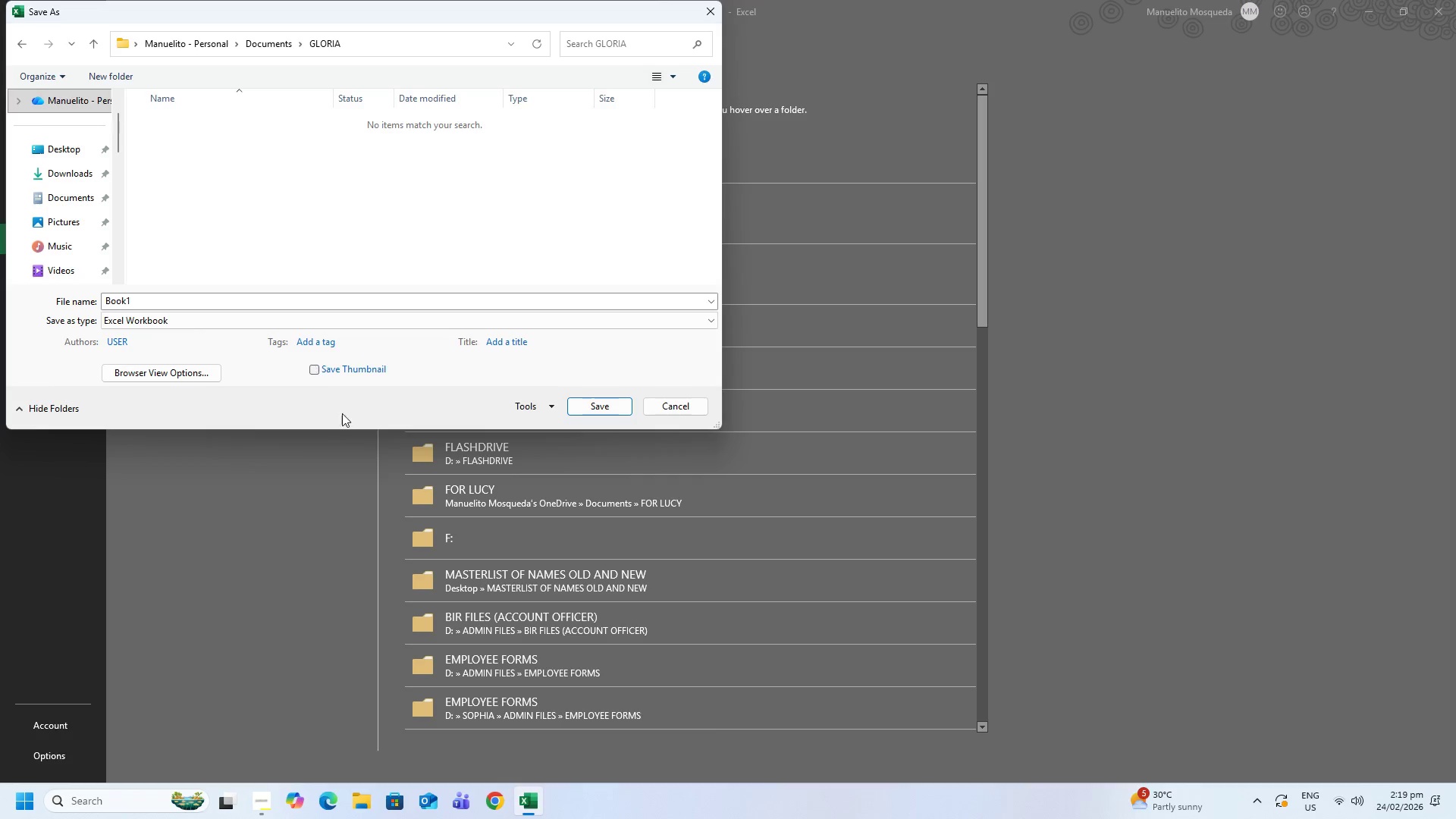 
left_click([171, 300])
 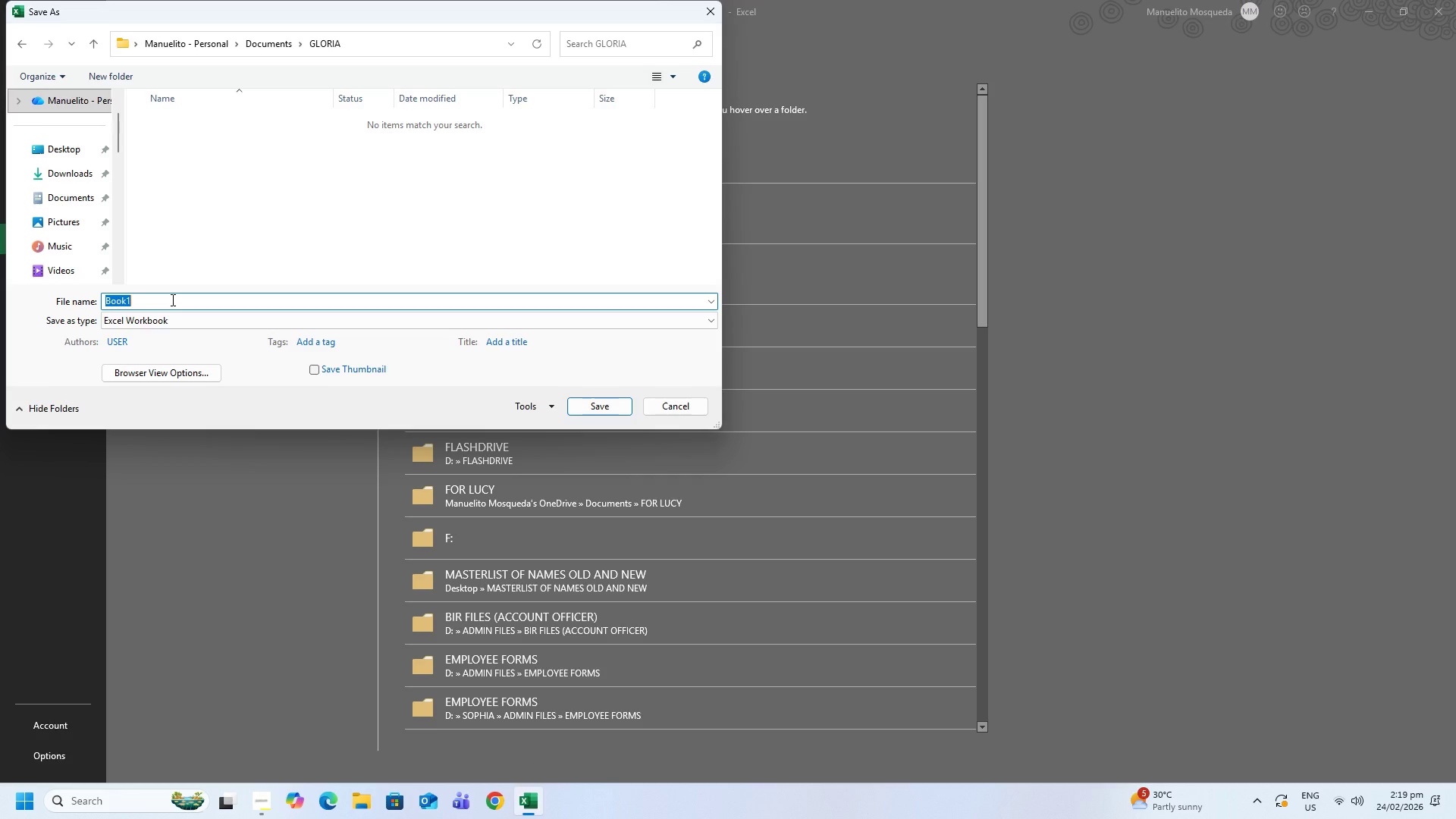 
type(postwoek)
key(Backspace)
key(Backspace)
type(rk)
 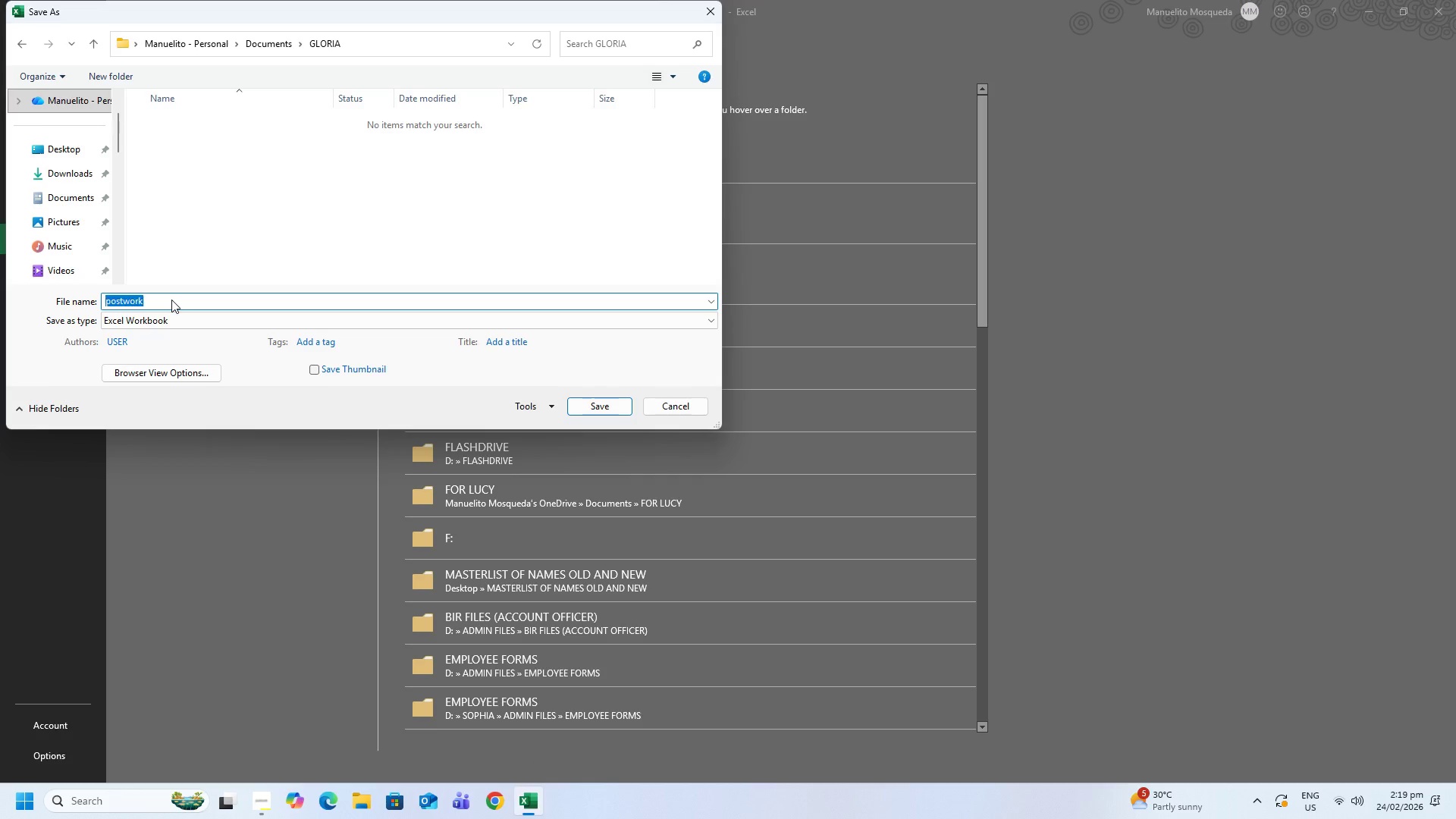 
key(Enter)
 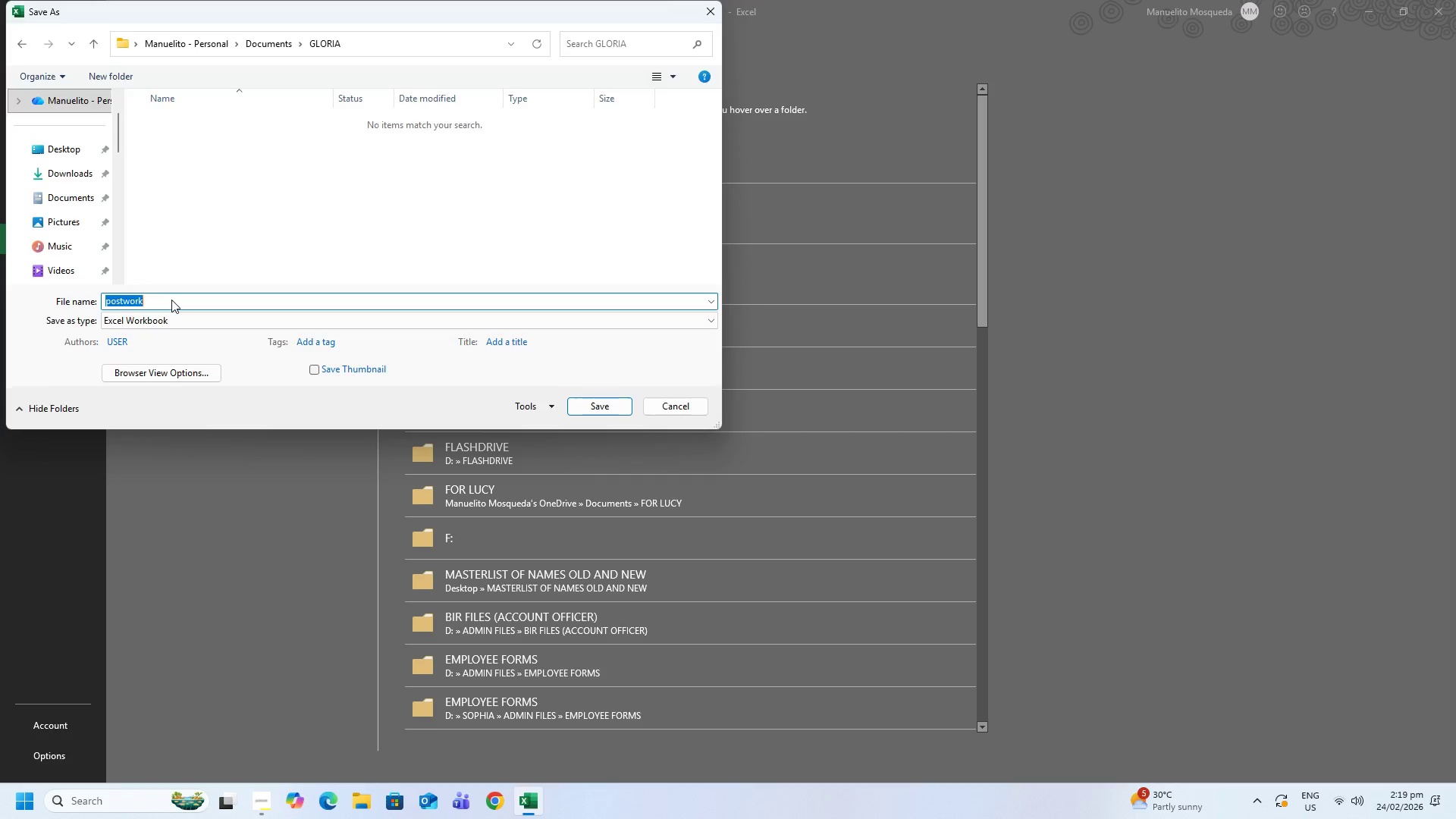 
key(Enter)
 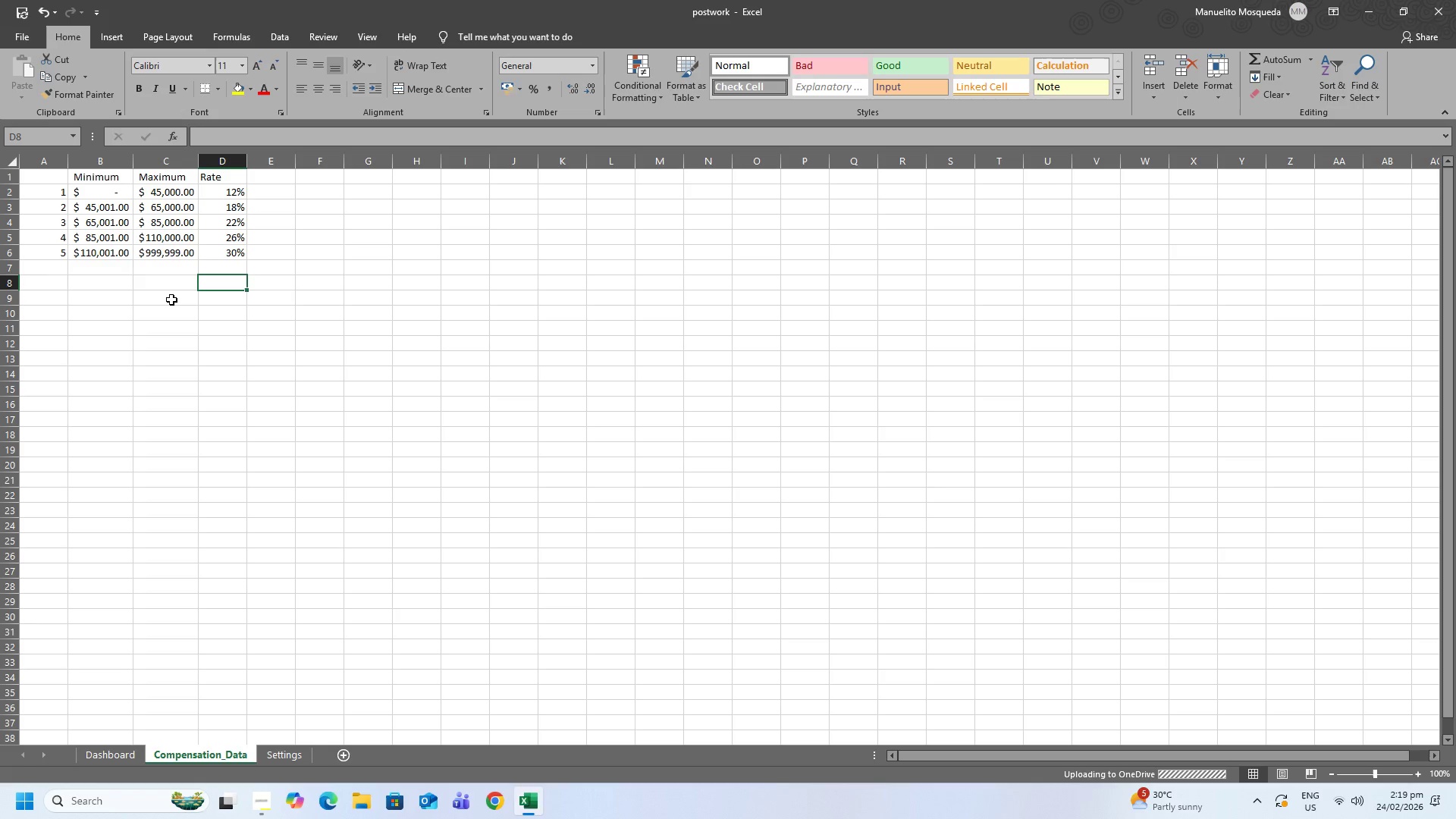 
left_click([171, 300])
 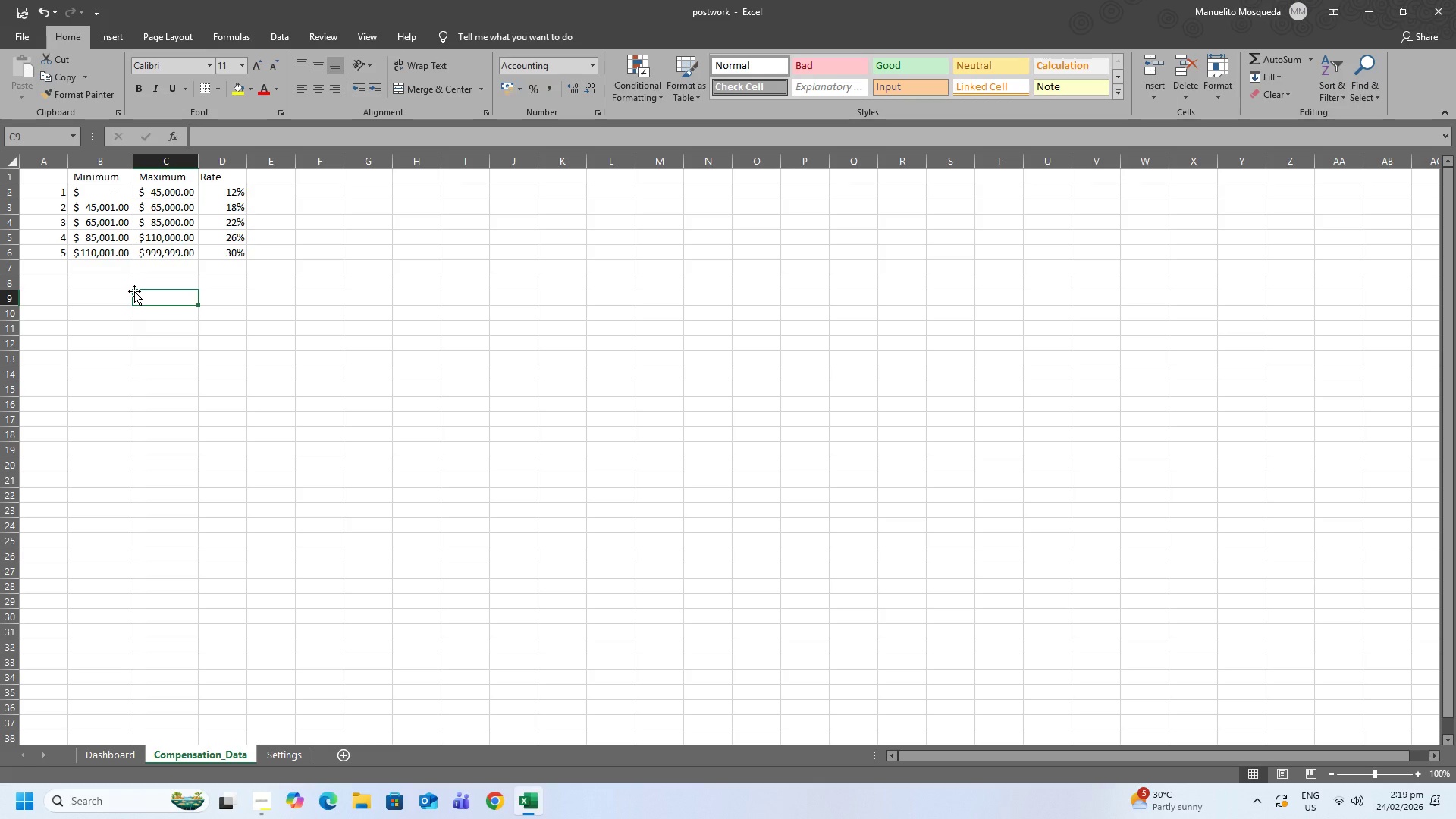 
wait(31.2)
 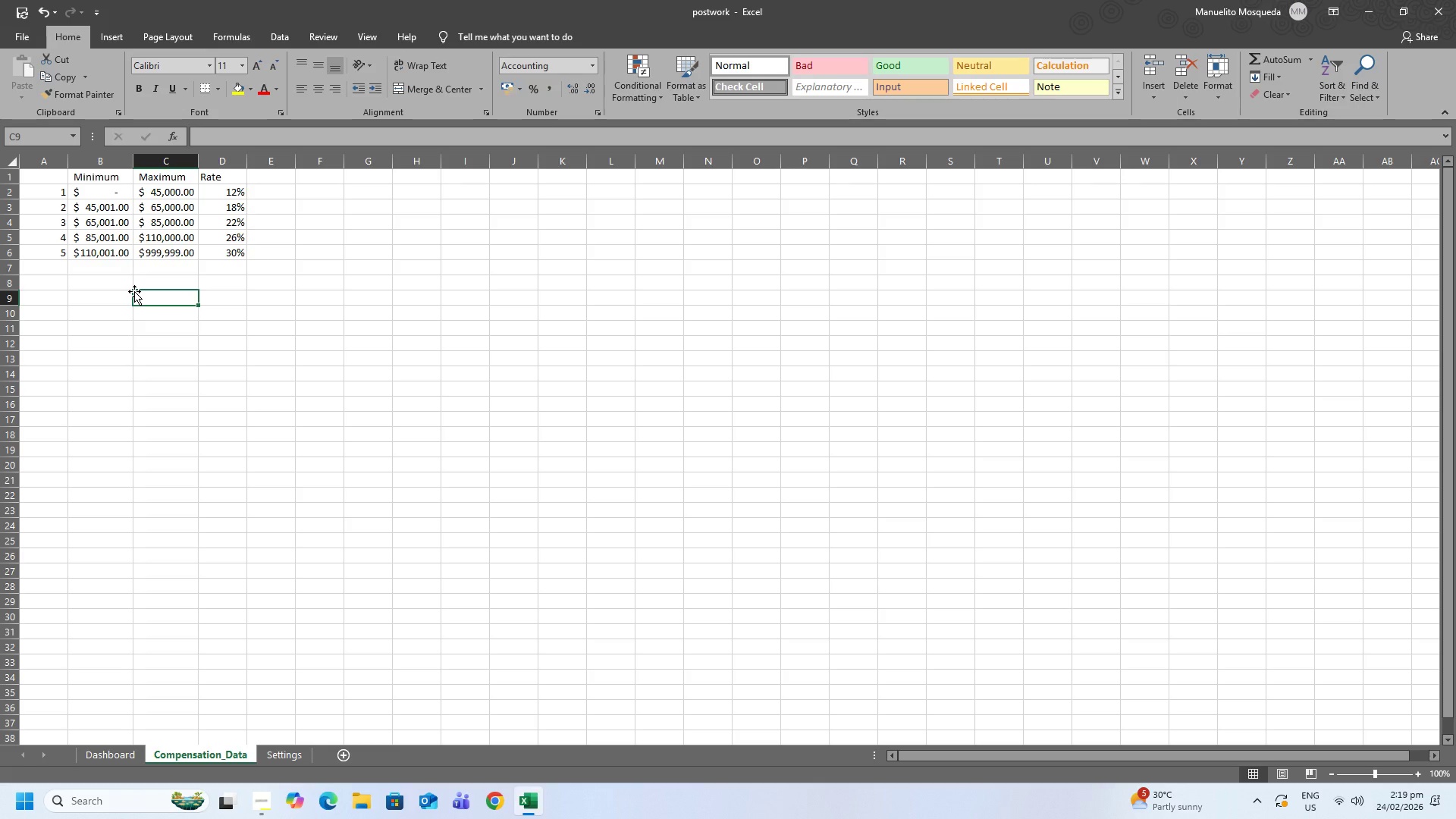 
left_click([47, 178])
 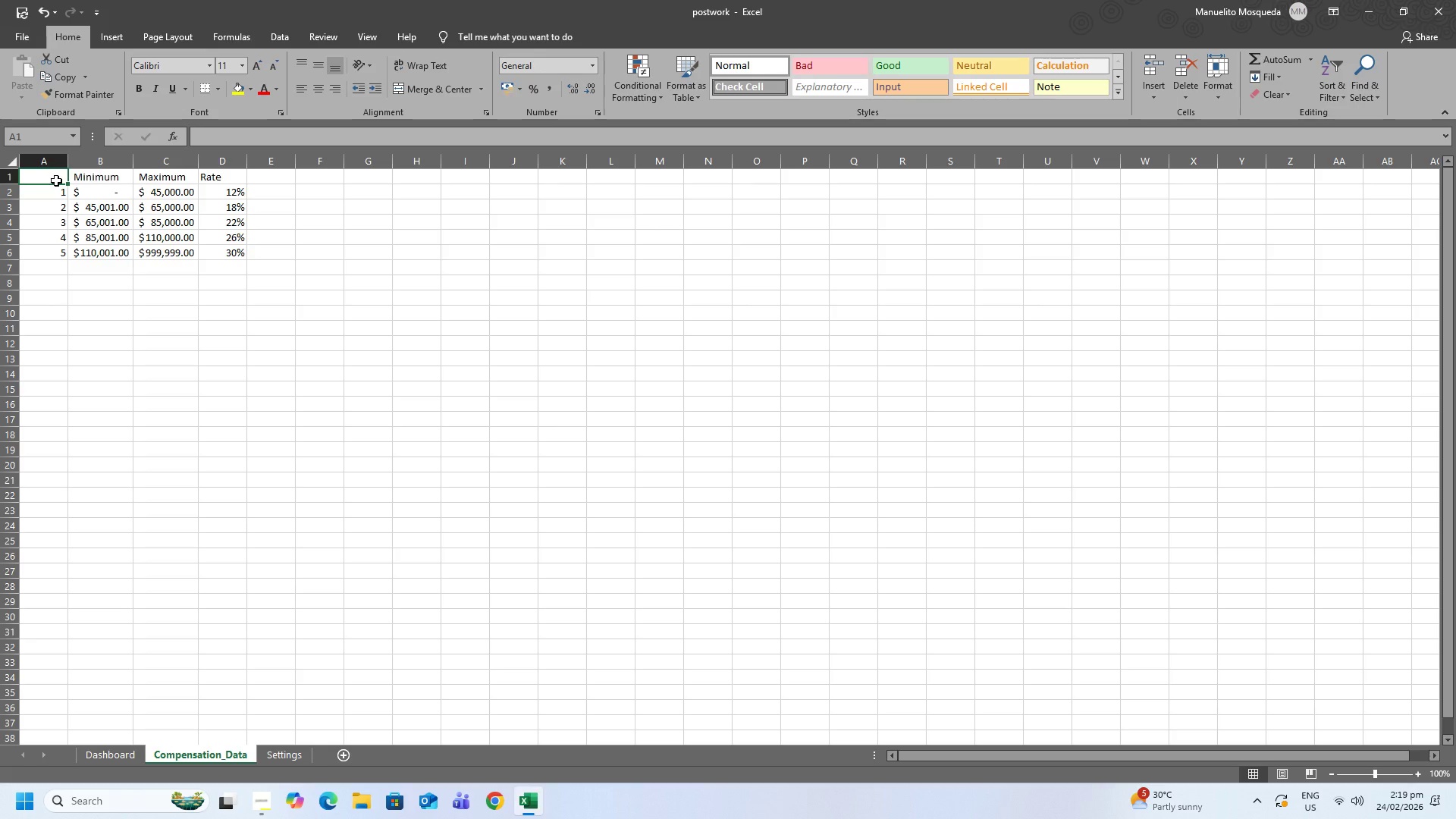 
key(1)
 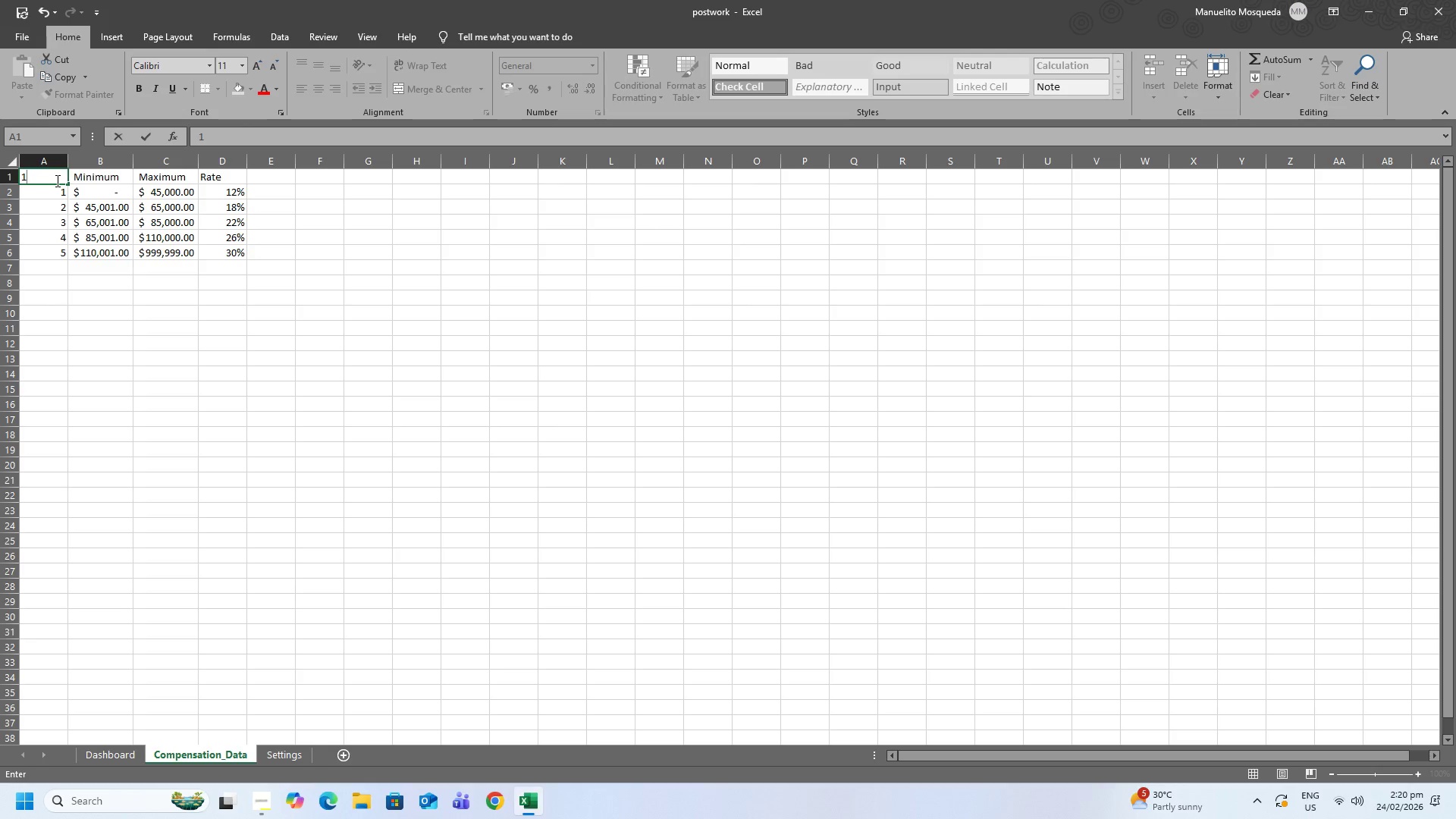 
key(NumpadEnter)
 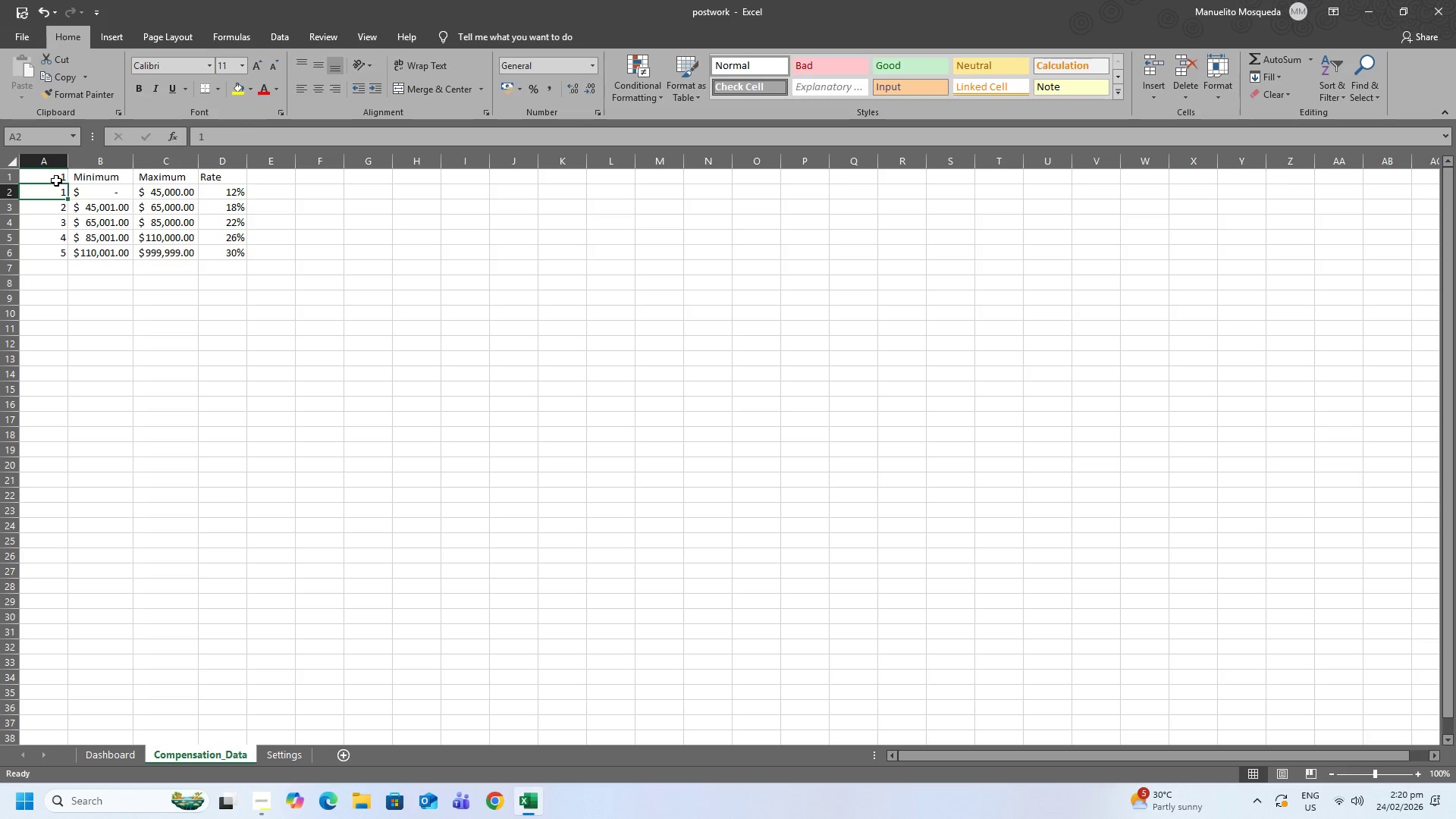 
key(Numpad2)
 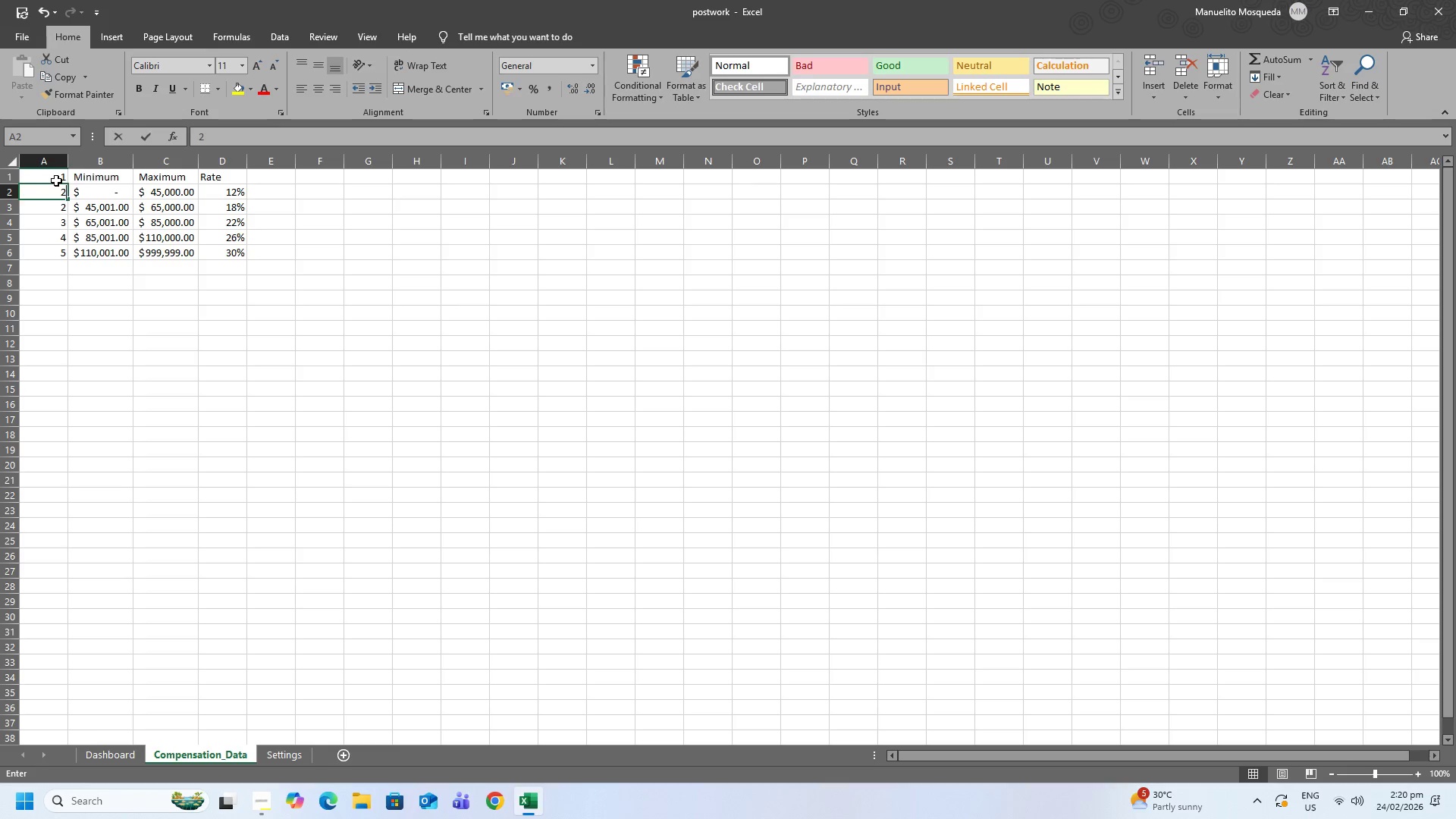 
key(NumpadEnter)
 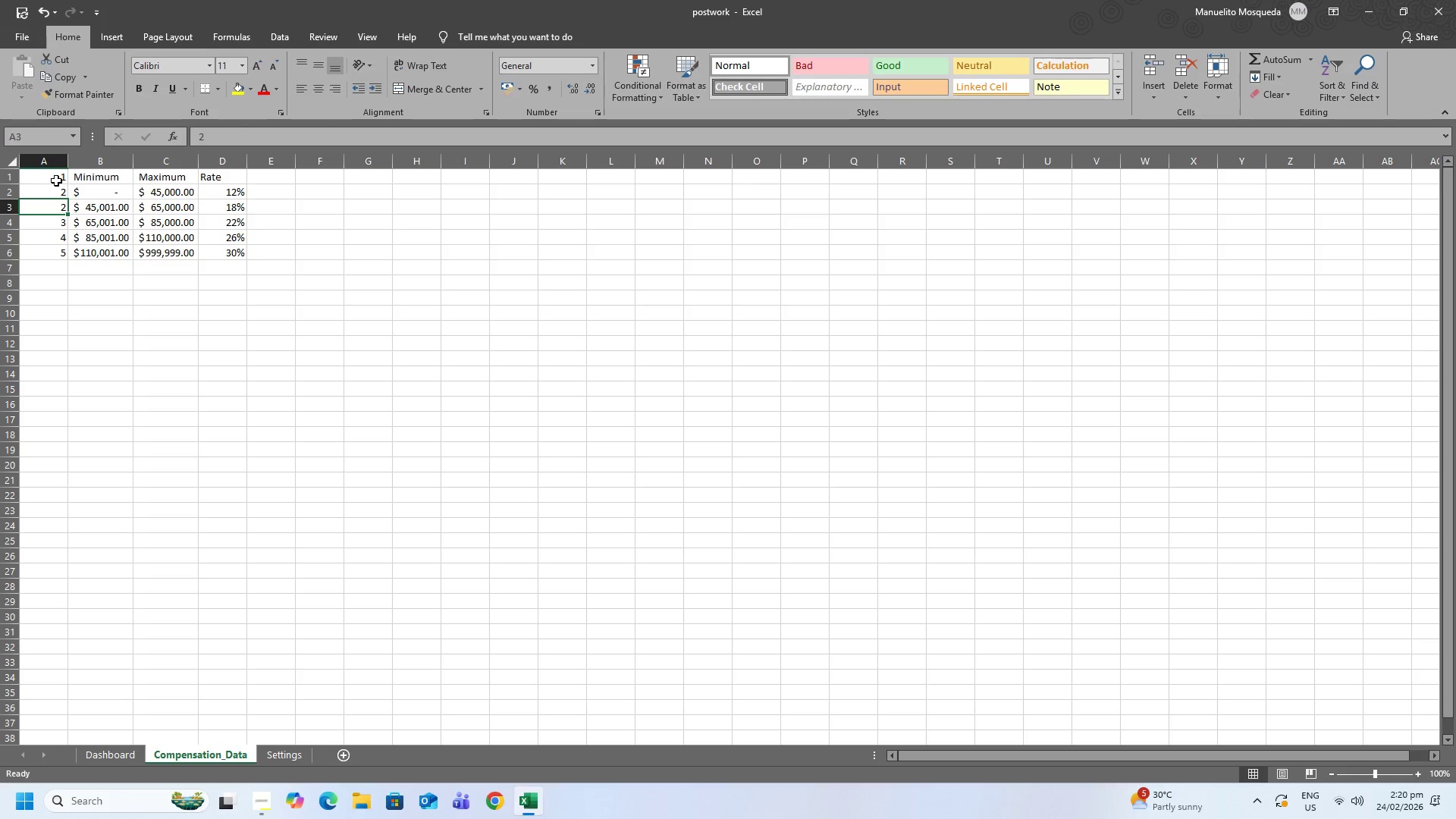 
key(Numpad3)
 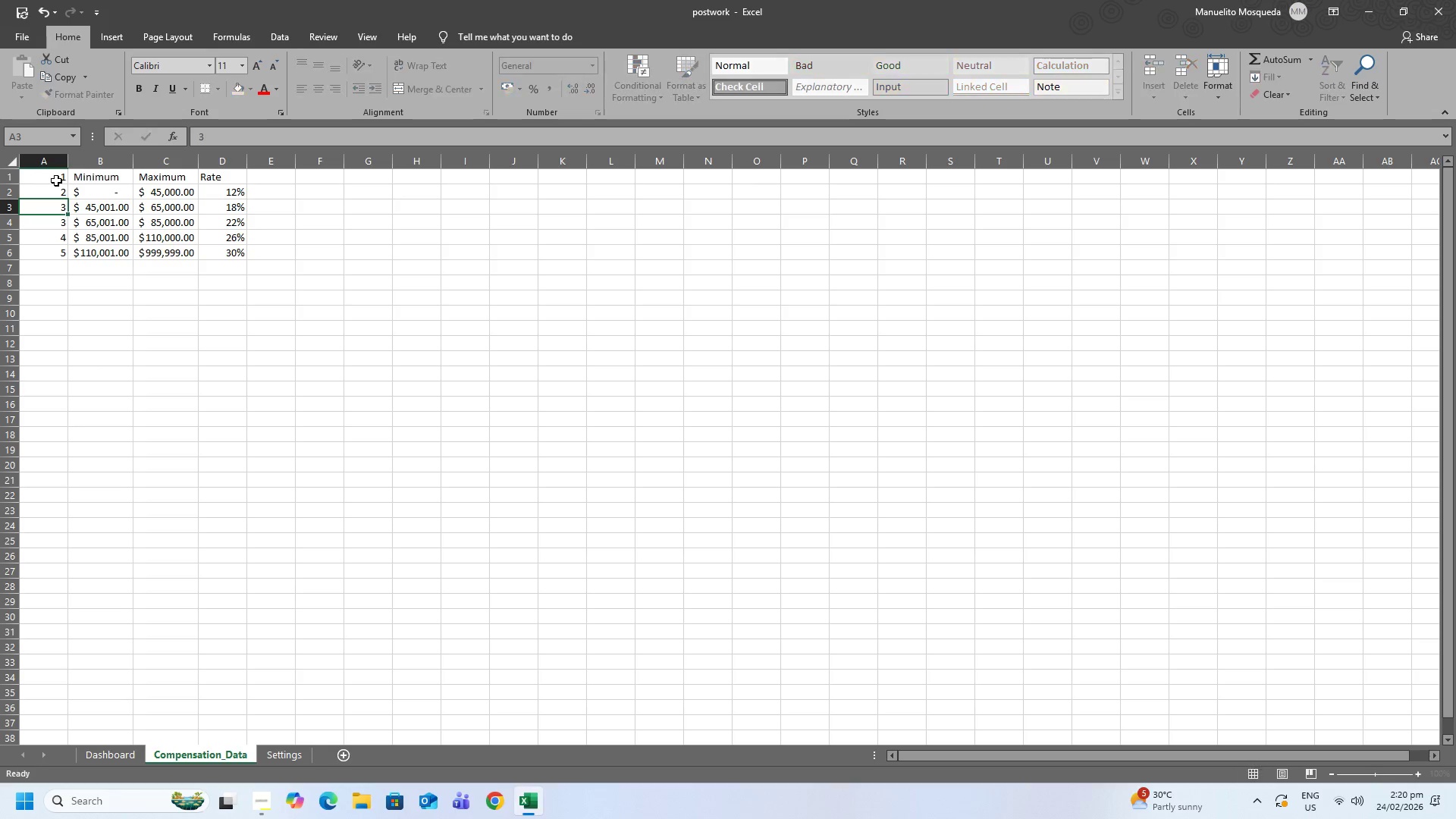 
key(NumpadEnter)
 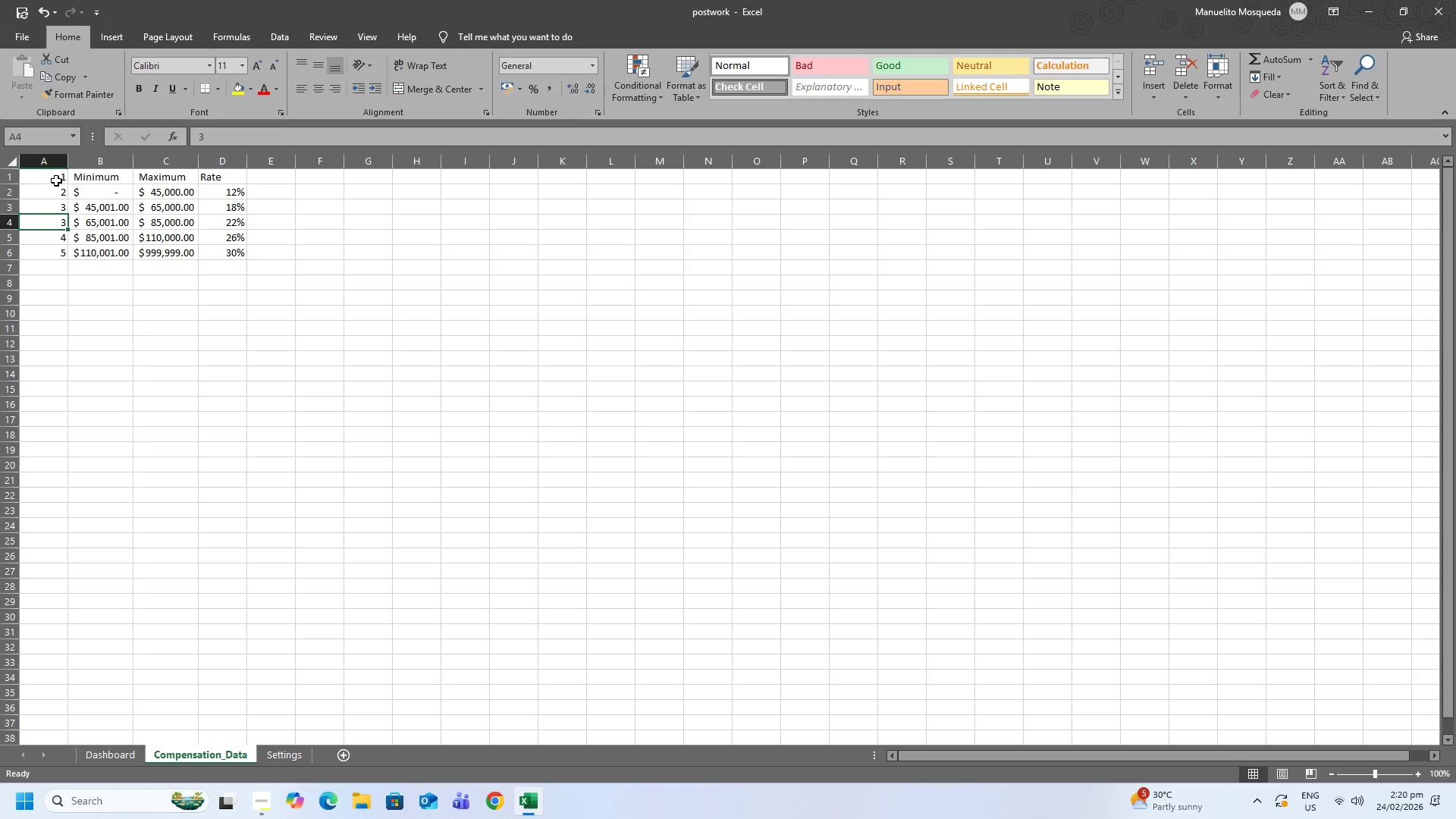 
key(Numpad4)
 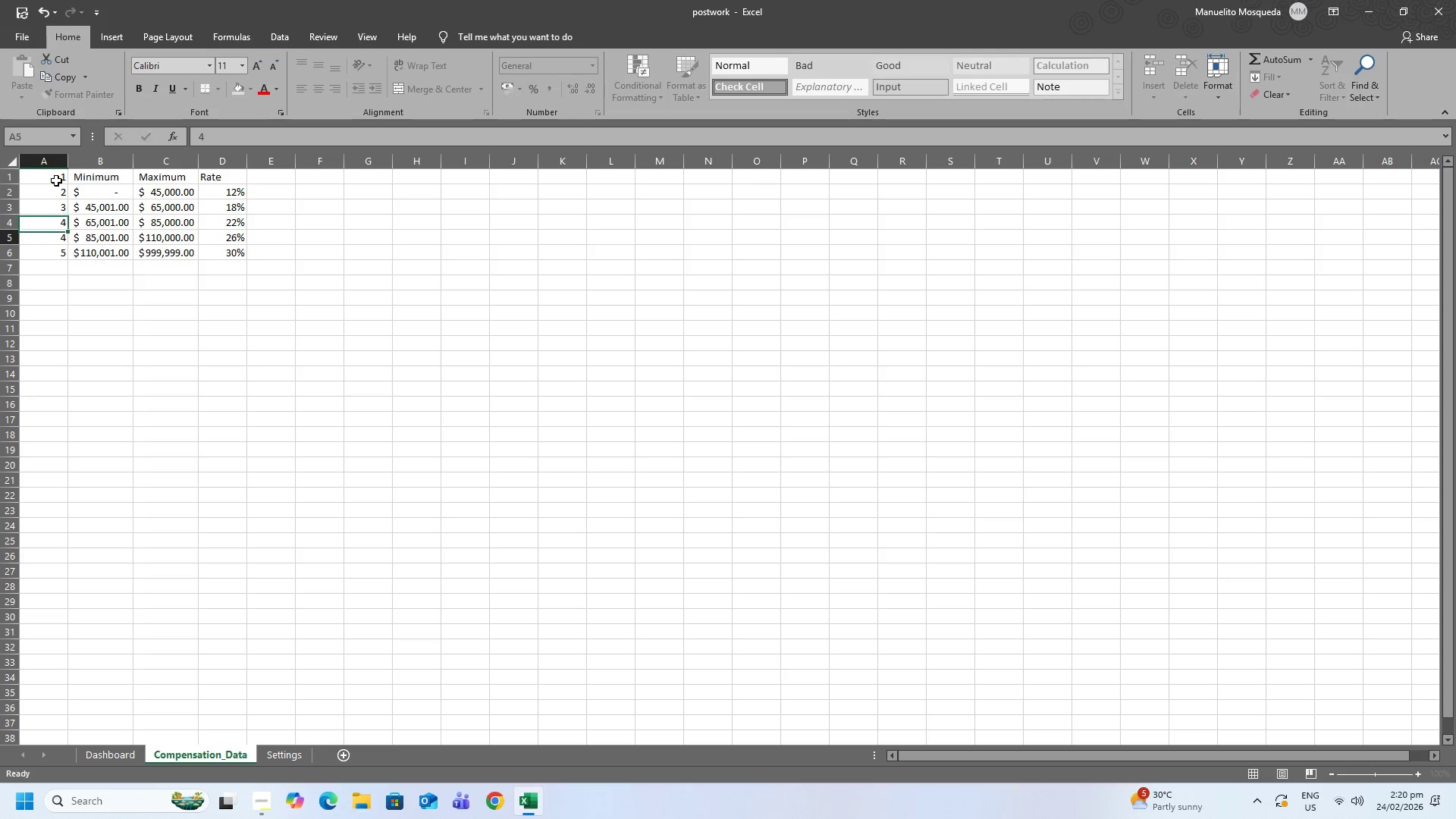 
key(NumpadEnter)
 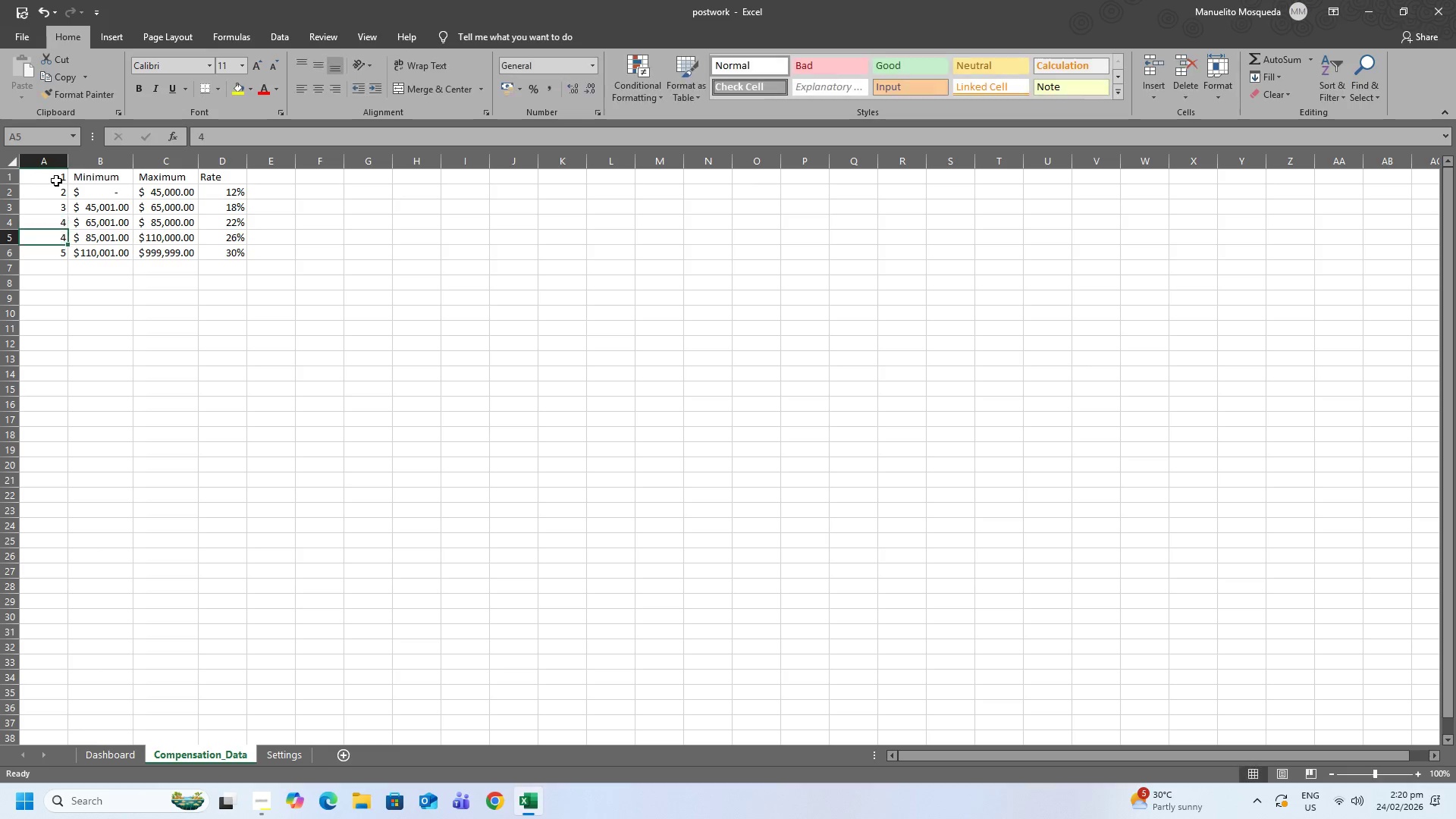 
key(Numpad5)
 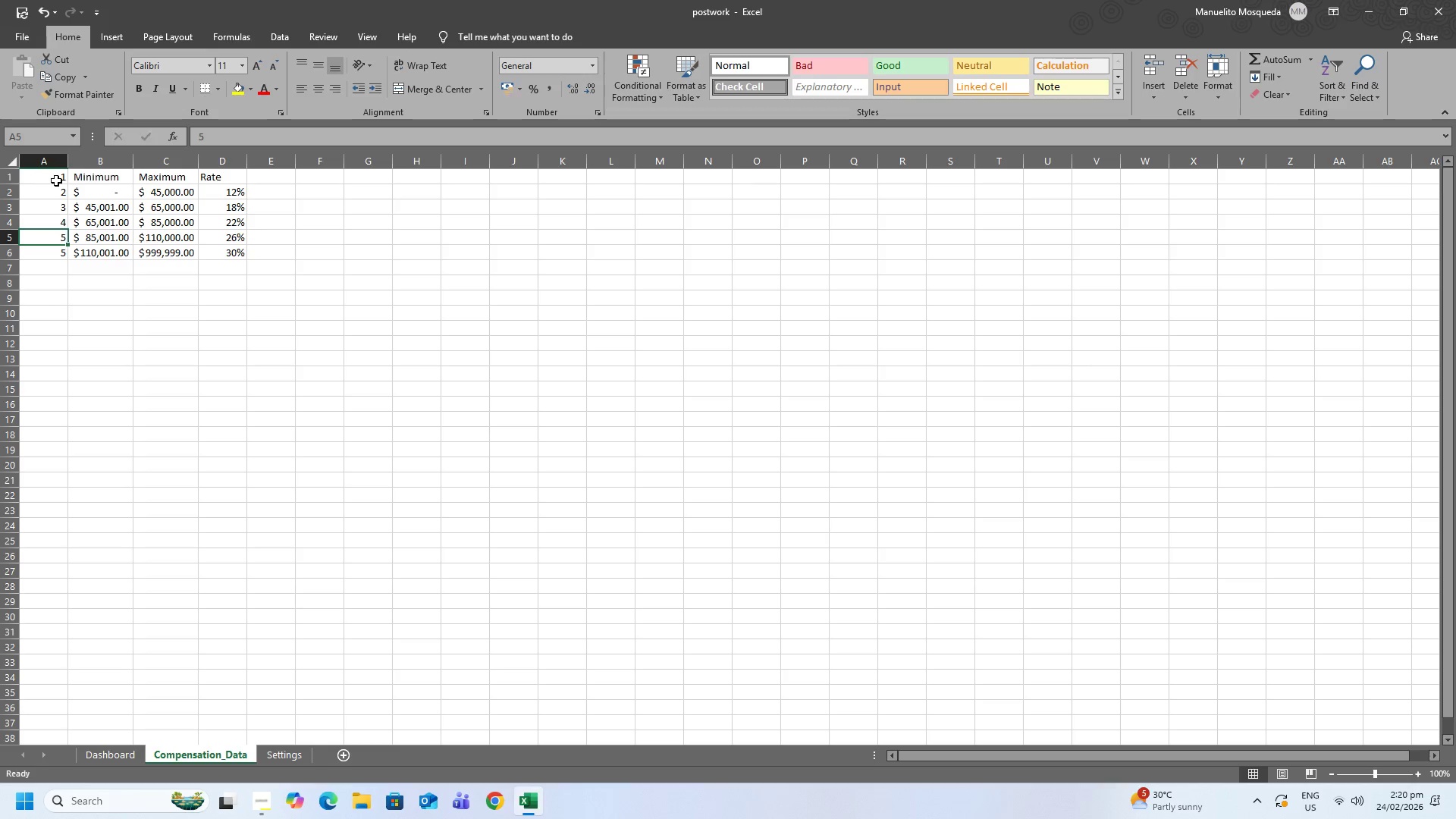 
key(NumpadEnter)
 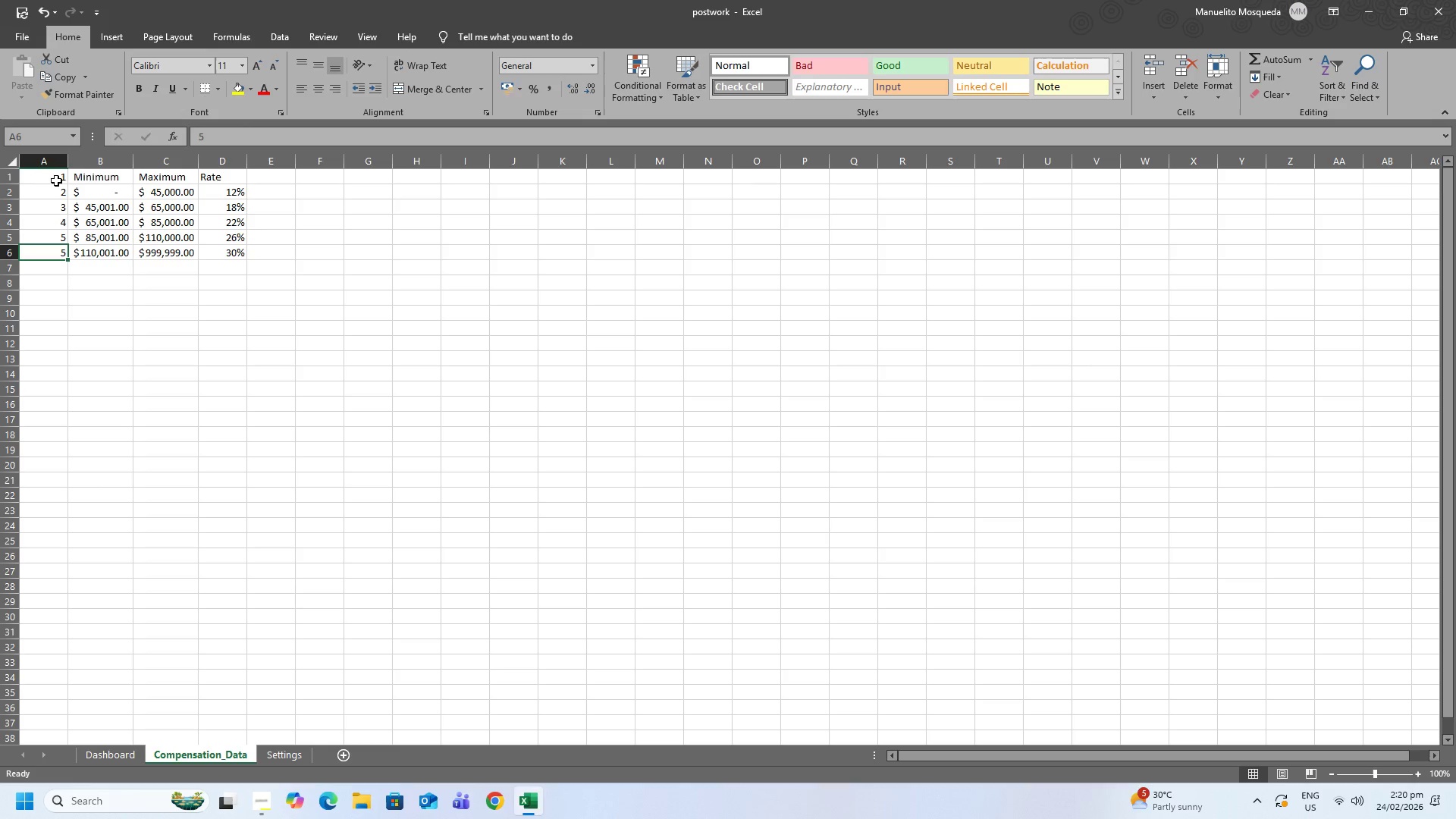 
key(Numpad6)
 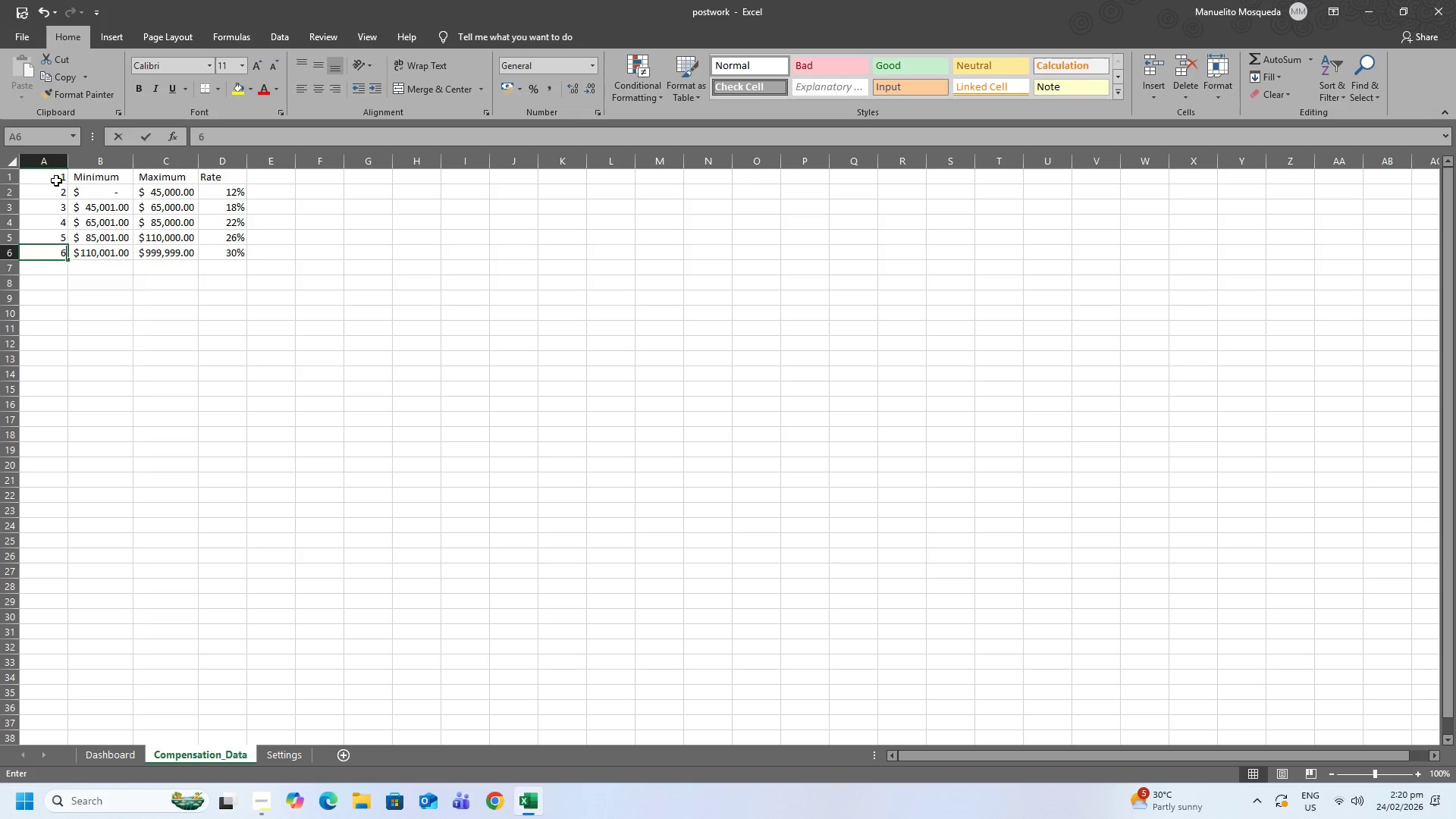 
key(NumpadEnter)
 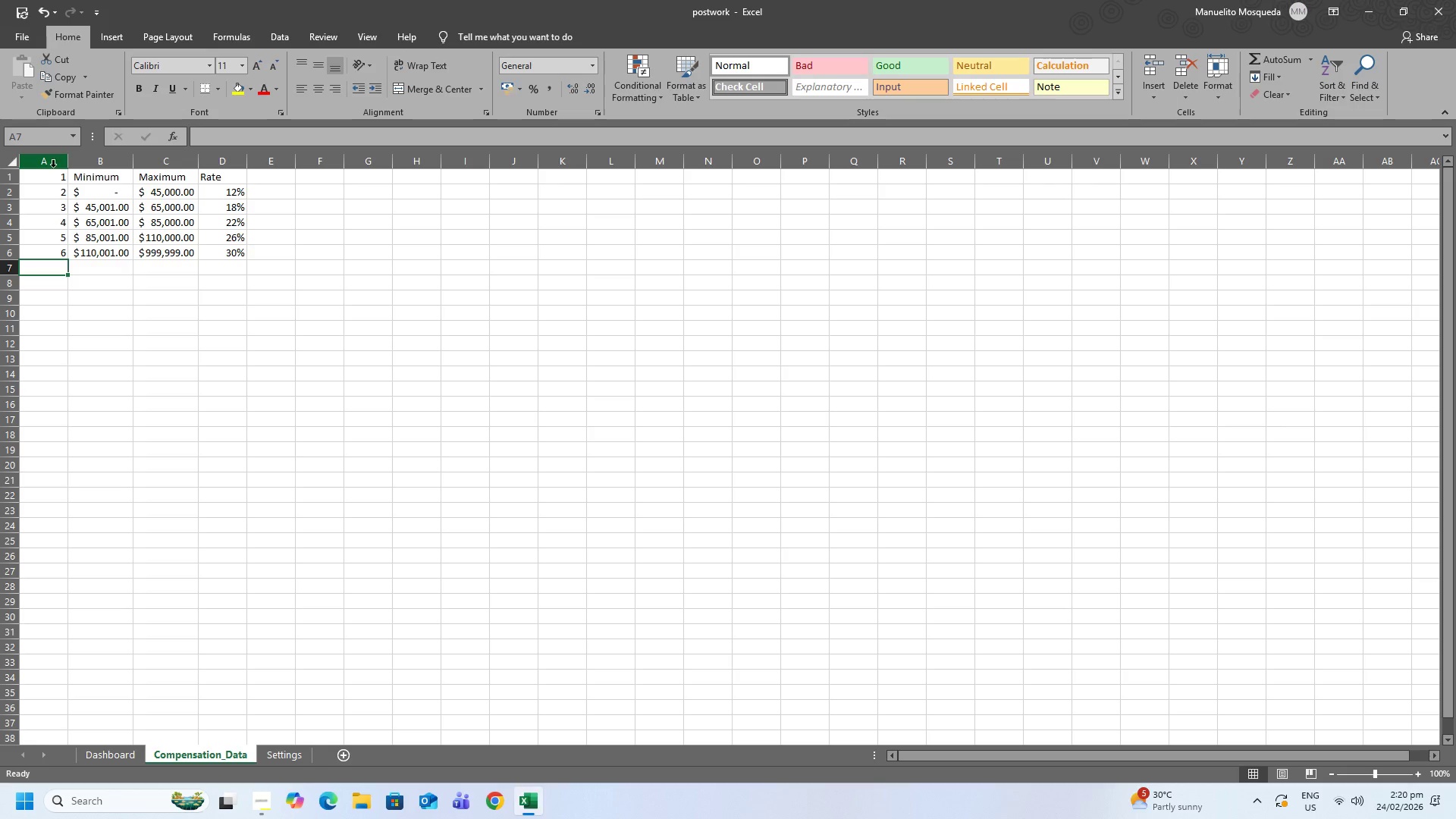 
left_click_drag(start_coordinate=[54, 178], to_coordinate=[155, 256])
 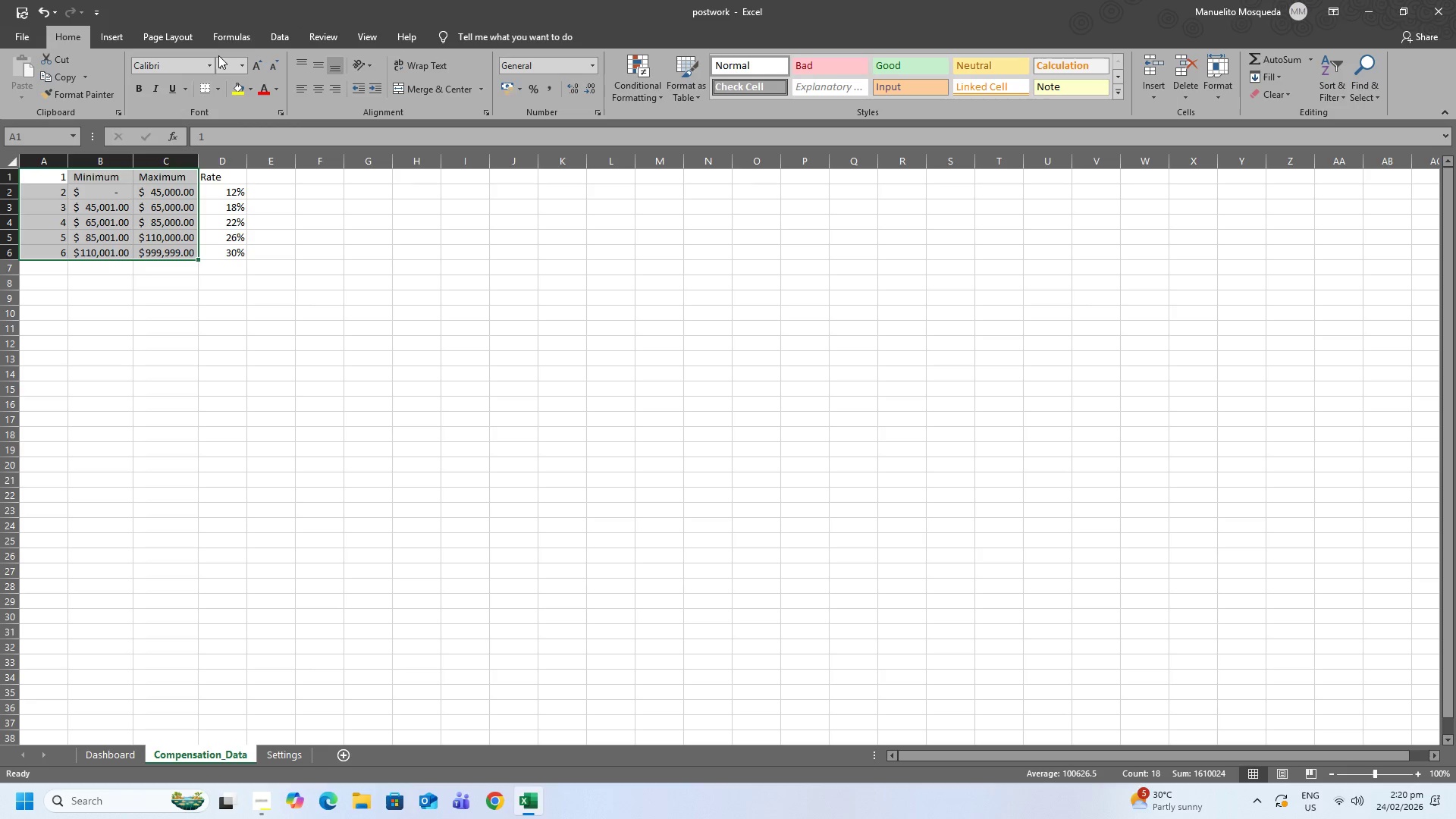 
left_click([111, 36])
 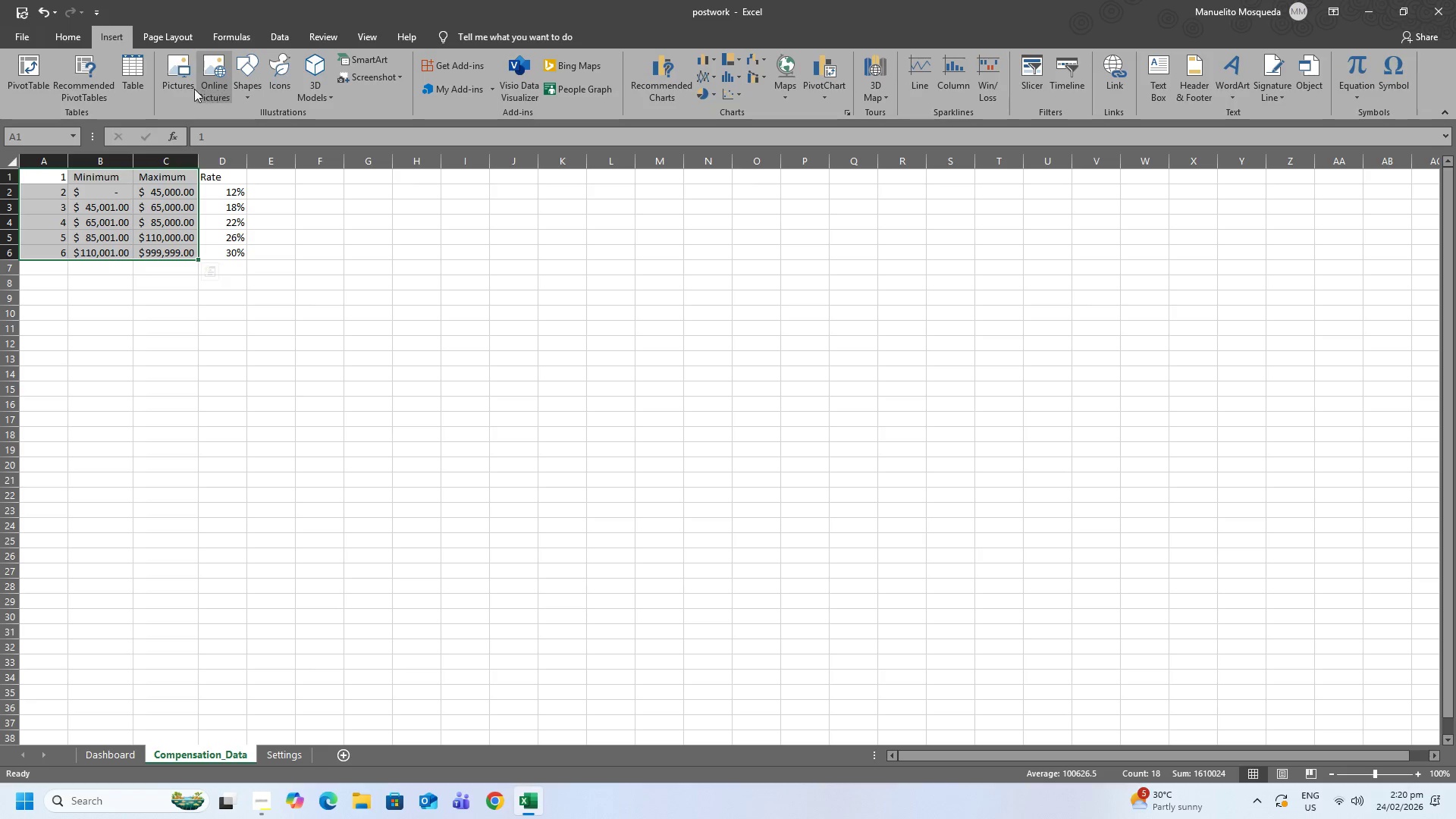 
left_click([132, 78])
 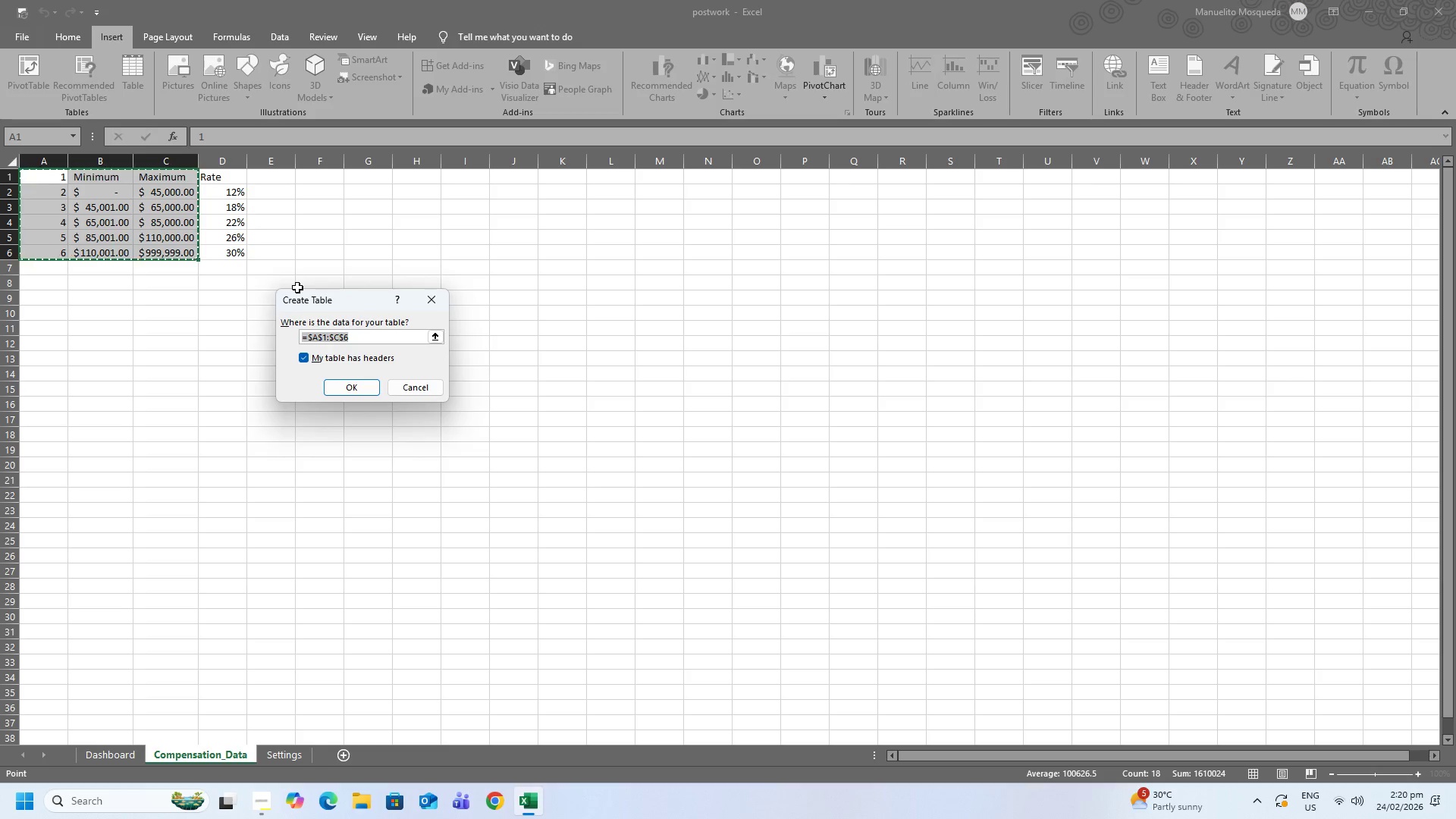 
wait(9.3)
 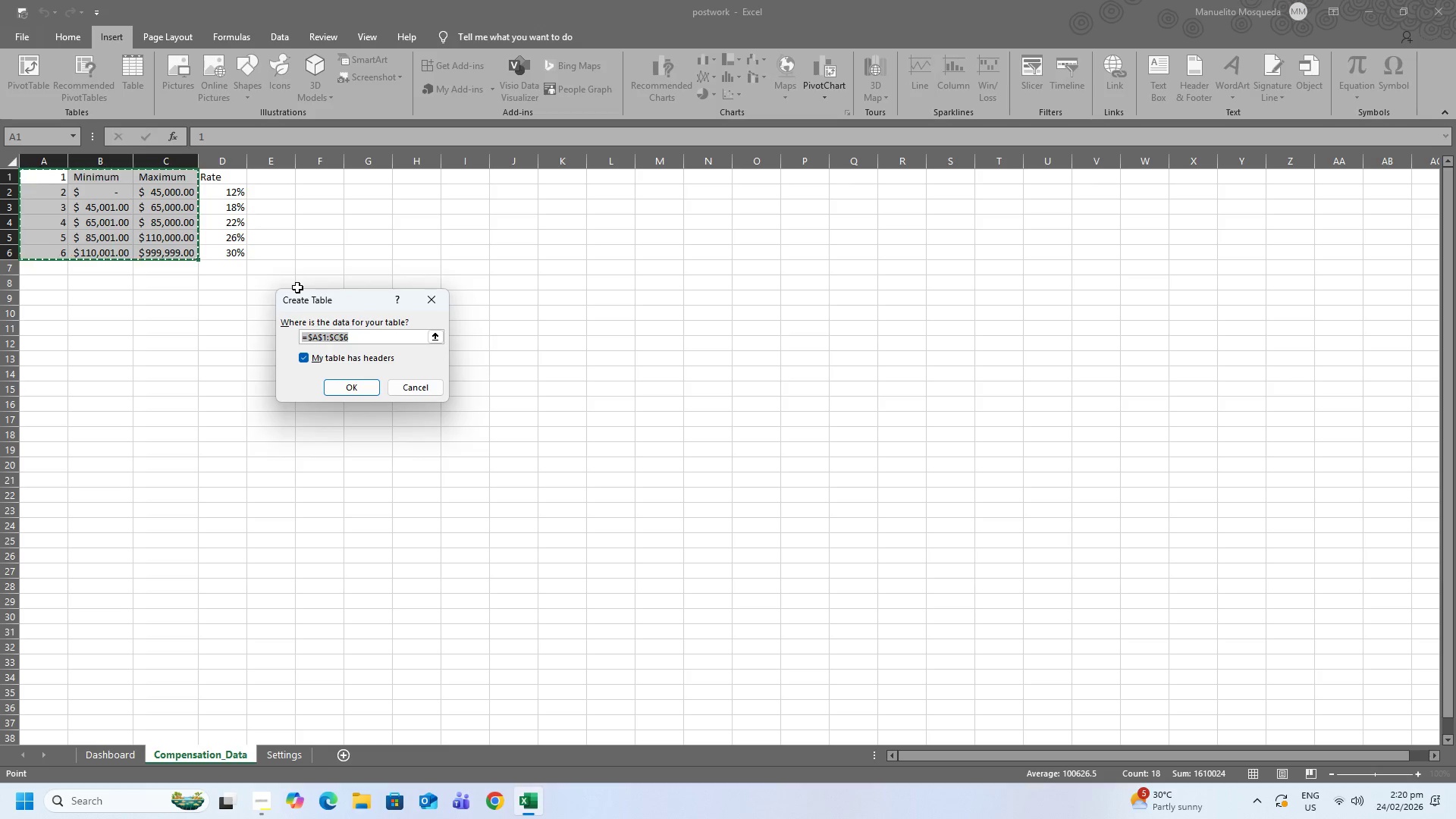 
left_click([345, 381])
 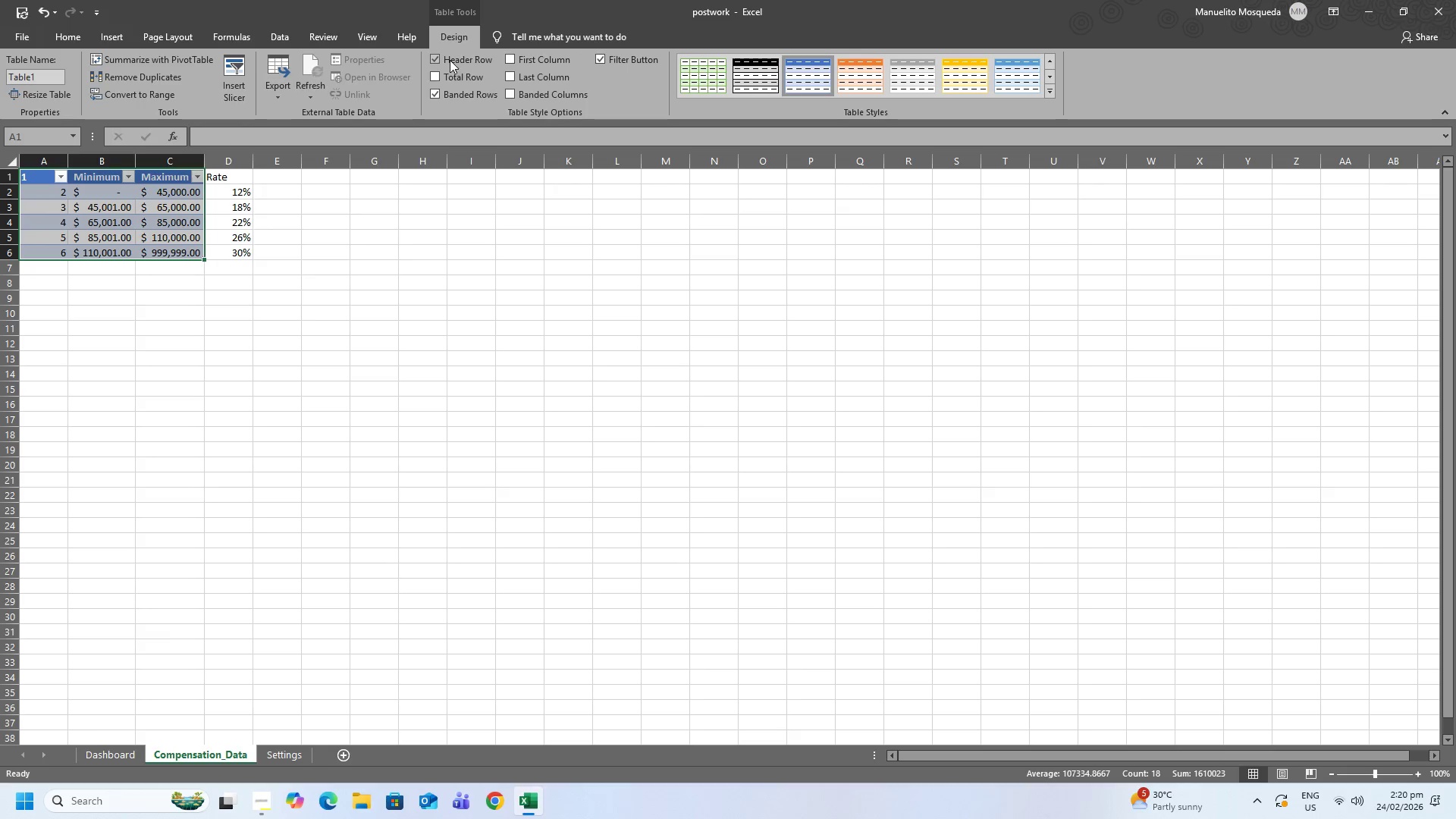 
wait(11.55)
 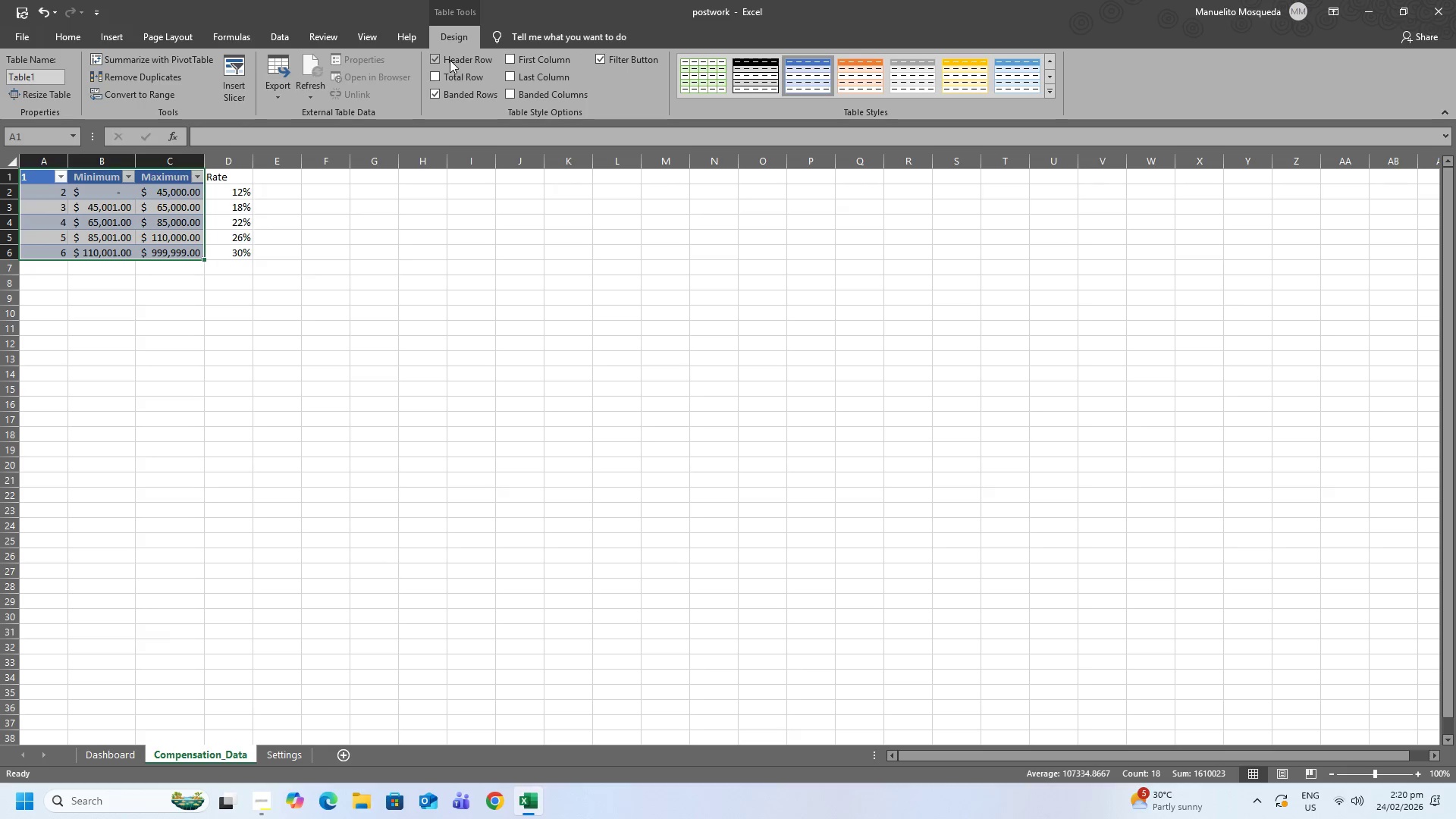 
left_click([41, 55])
 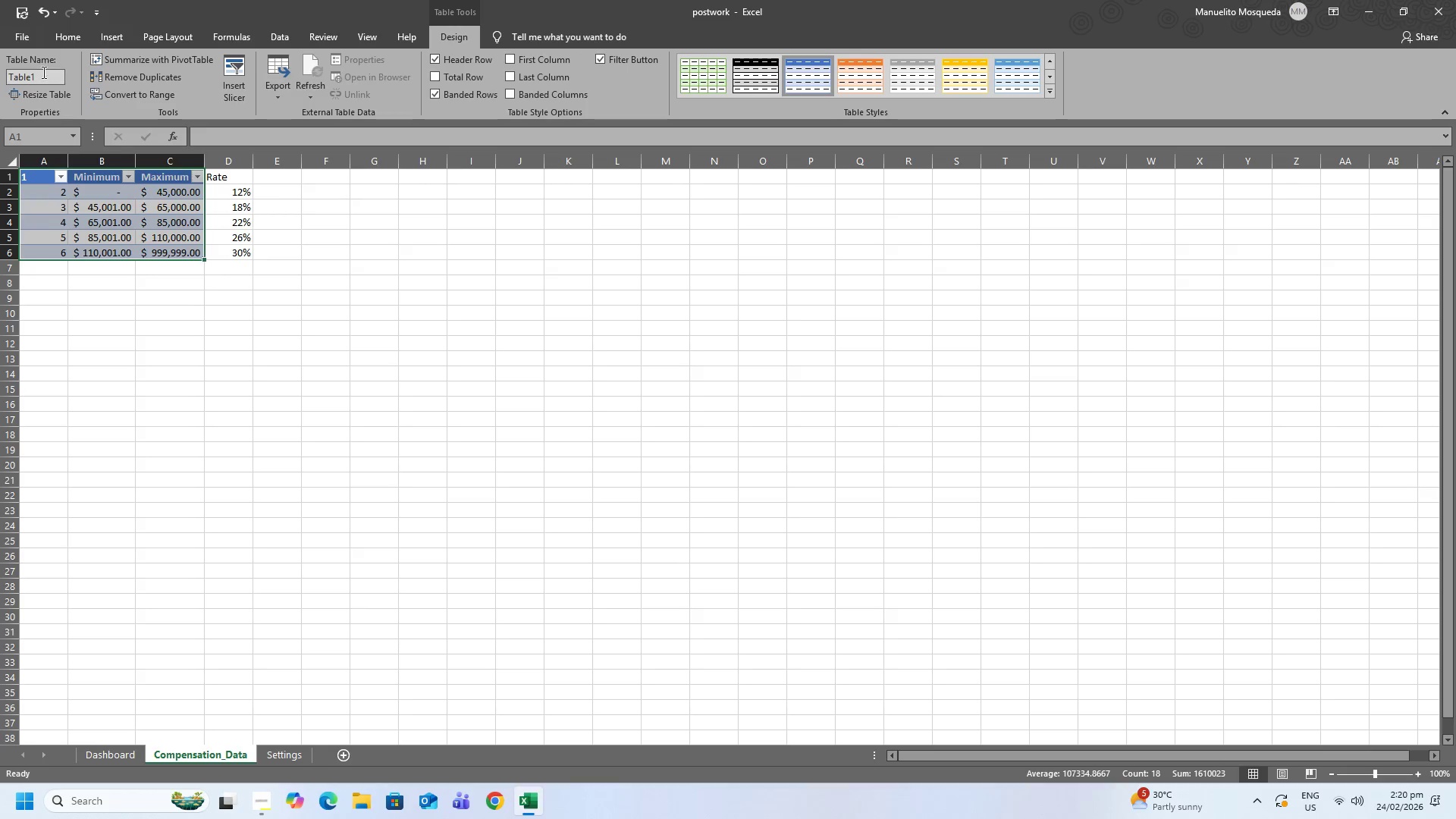 
left_click_drag(start_coordinate=[42, 73], to_coordinate=[43, 96])
 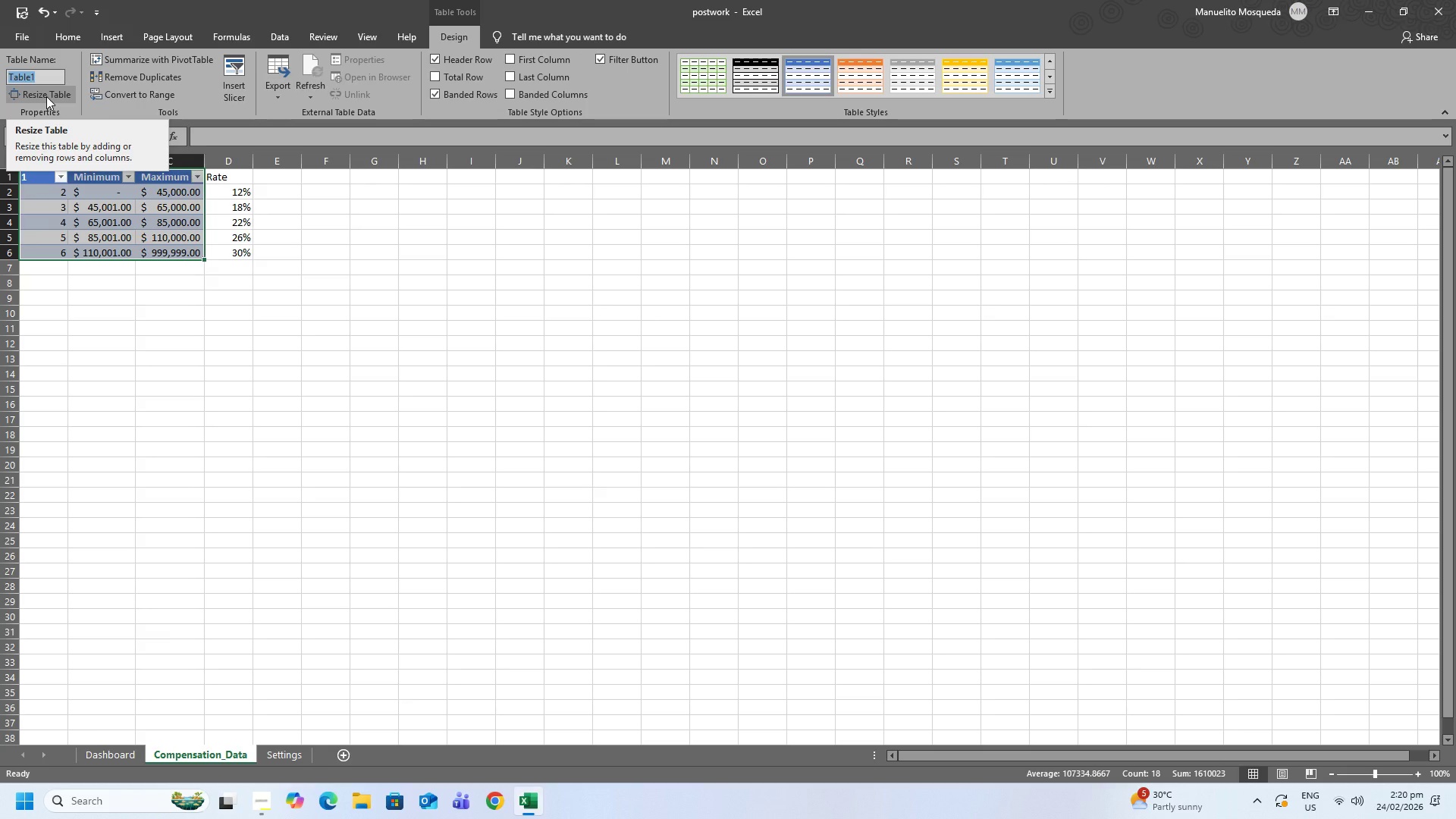 
type(t)
key(Backspace)
type(TaxBrackets)
 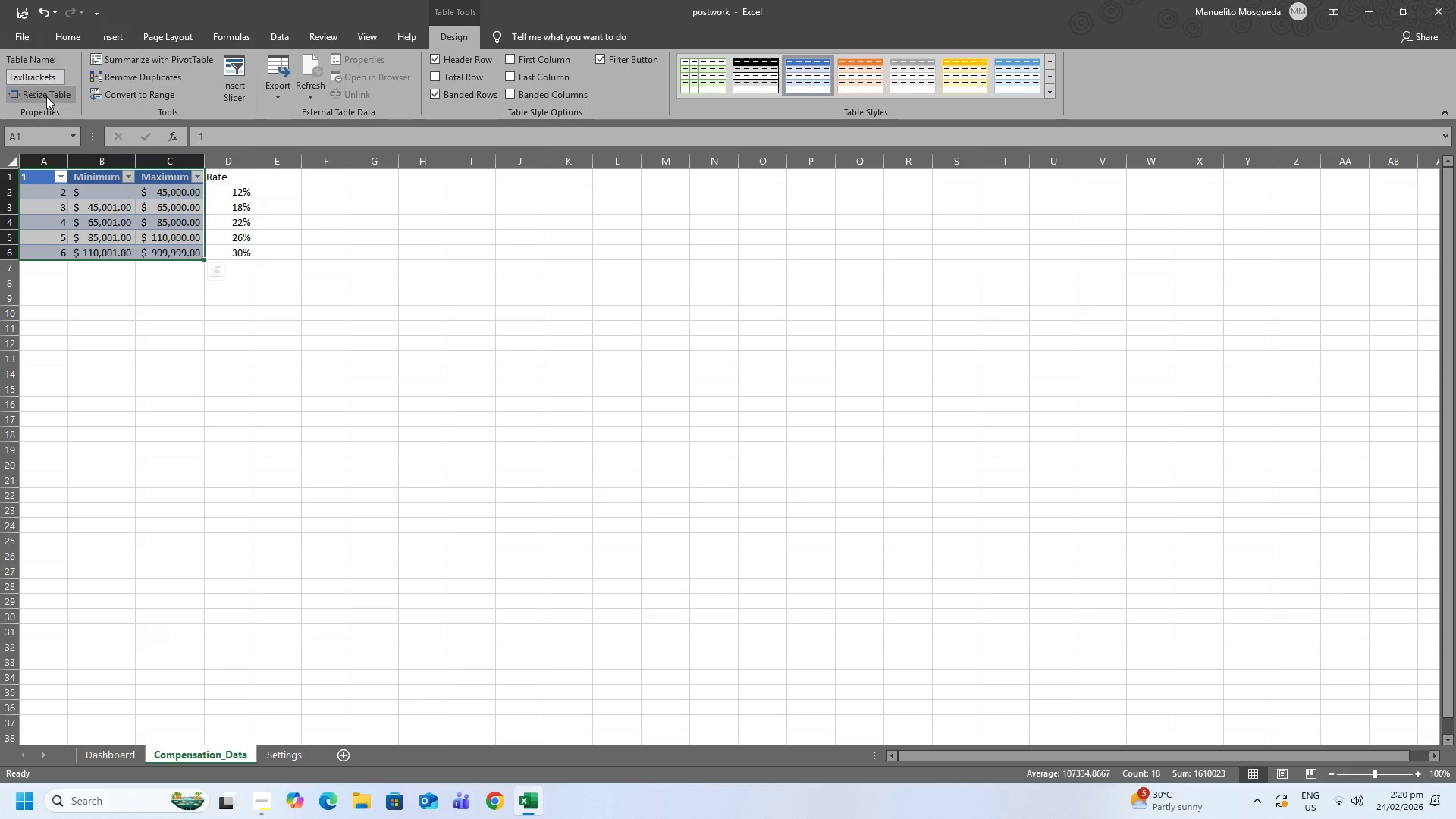 
key(Enter)
 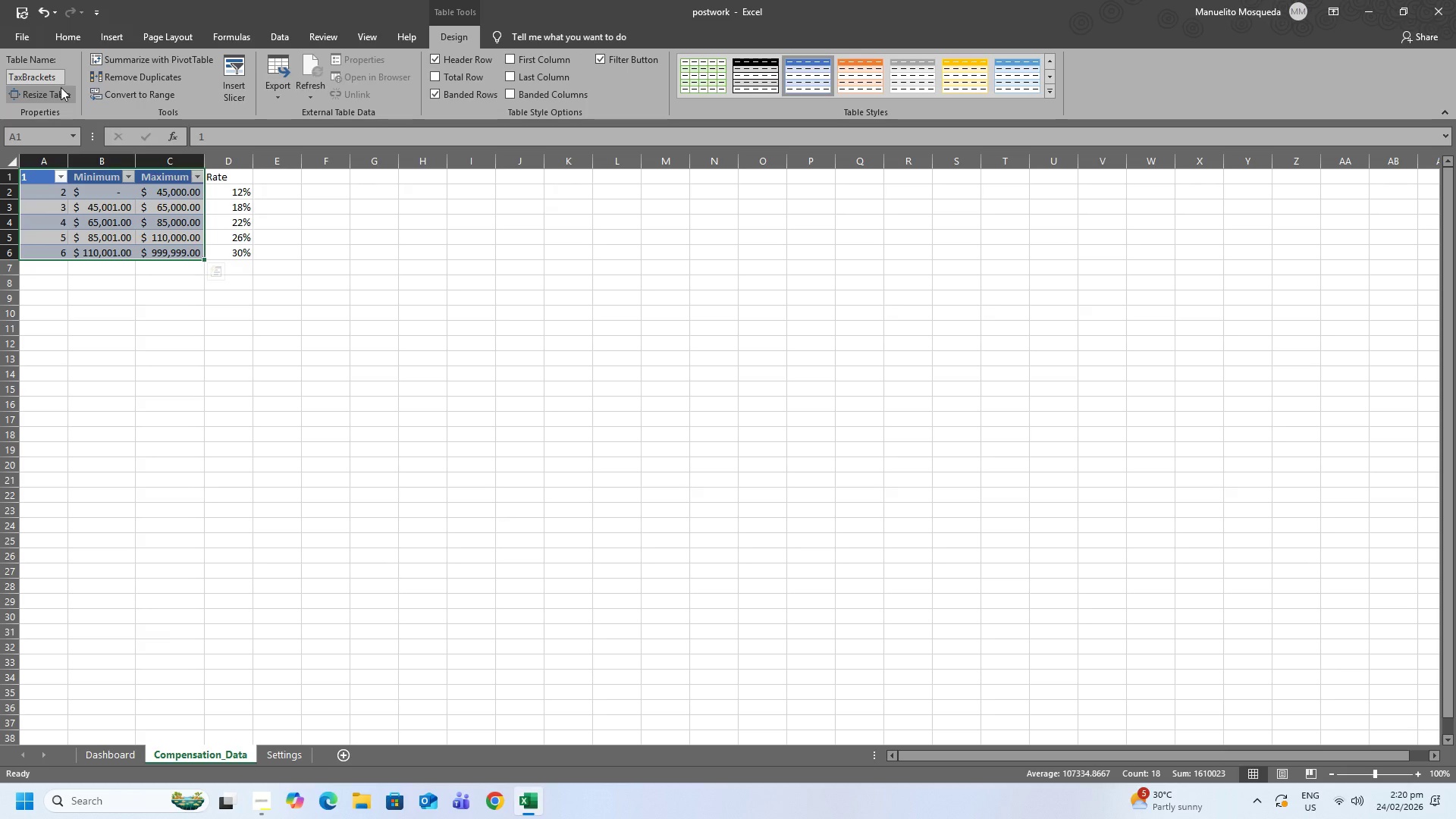 
wait(10.83)
 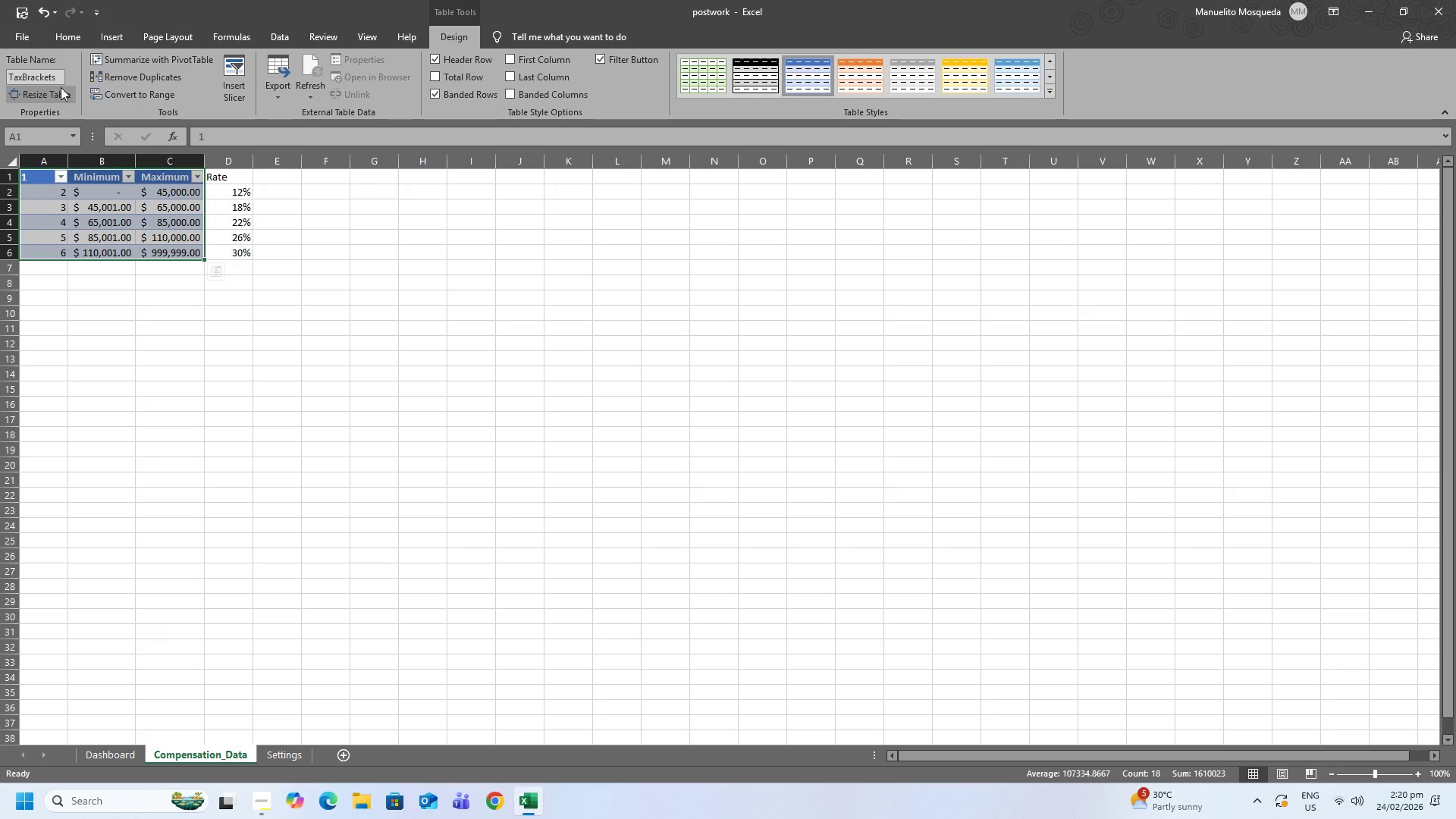 
left_click_drag(start_coordinate=[221, 188], to_coordinate=[230, 252])
 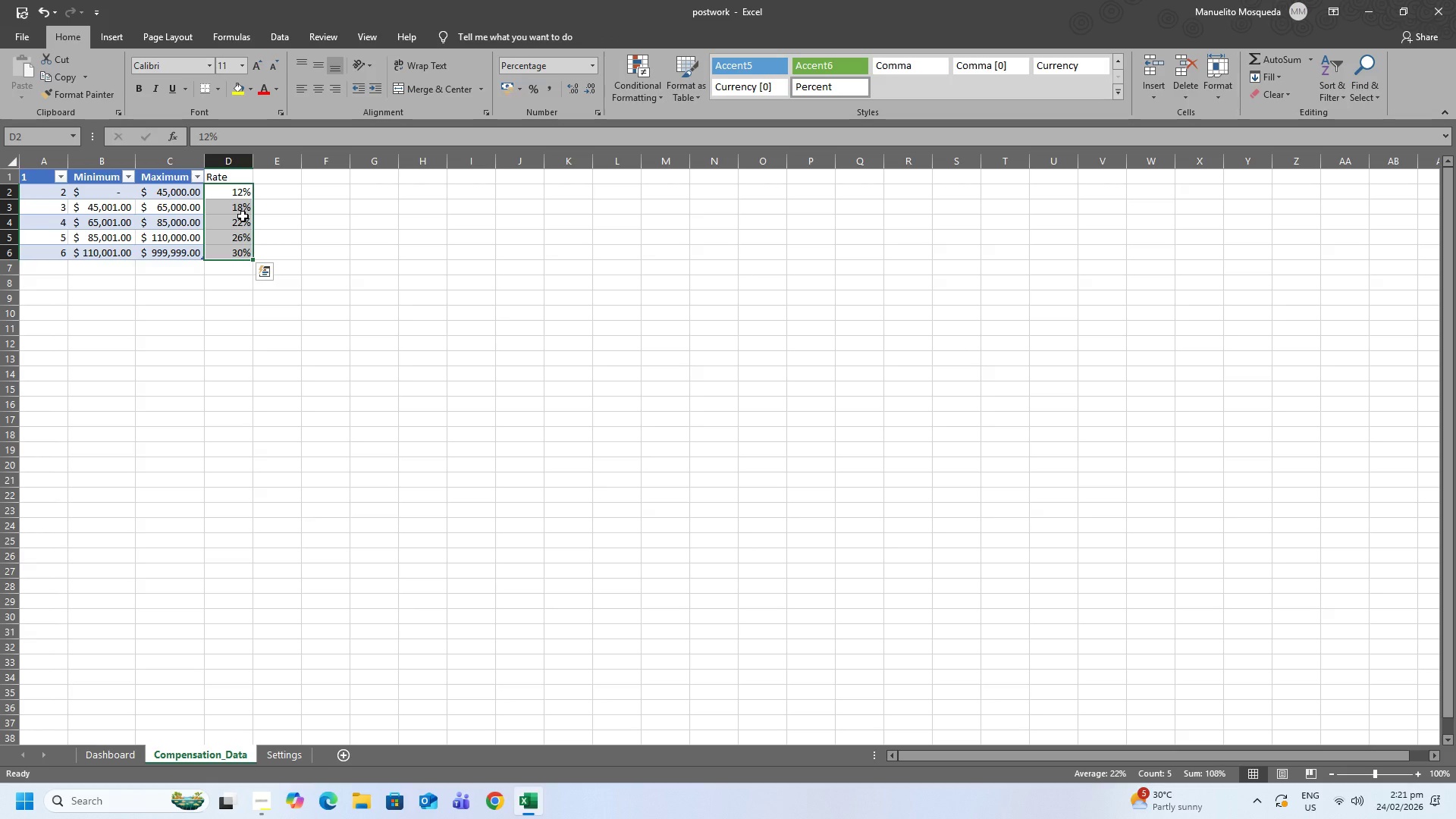 
wait(5.2)
 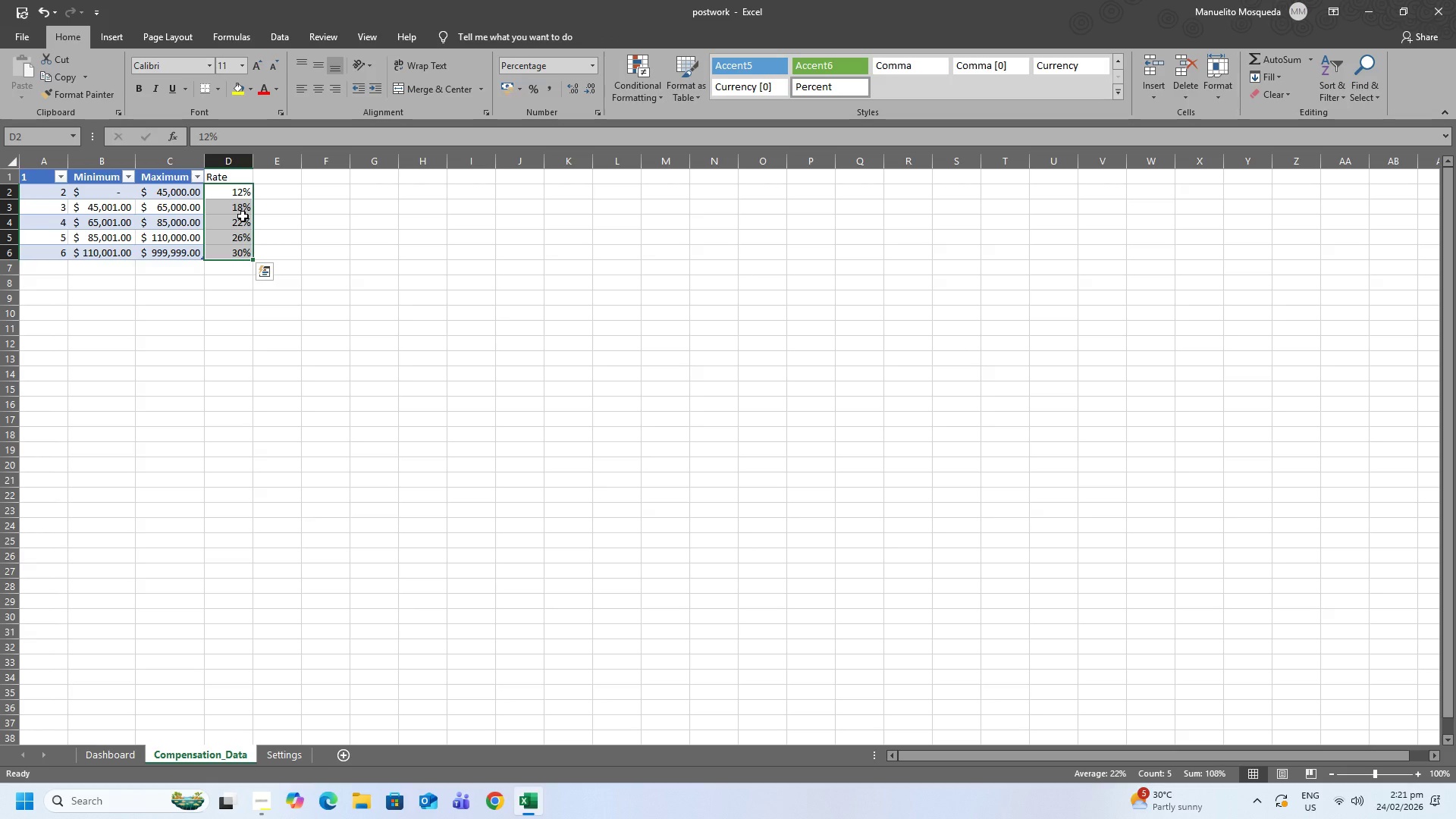 
left_click([136, 242])
 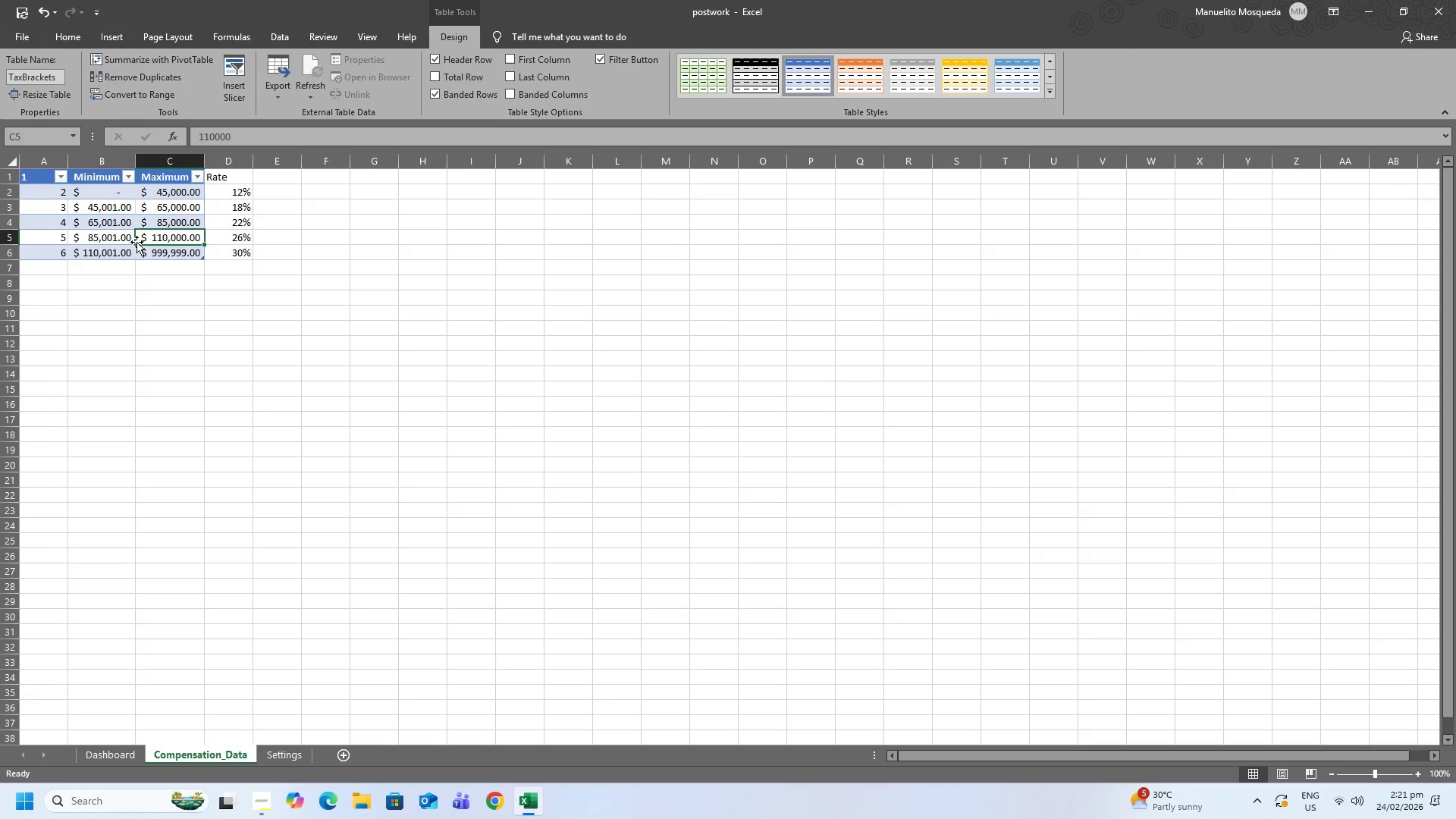 
key(Control+Z)
 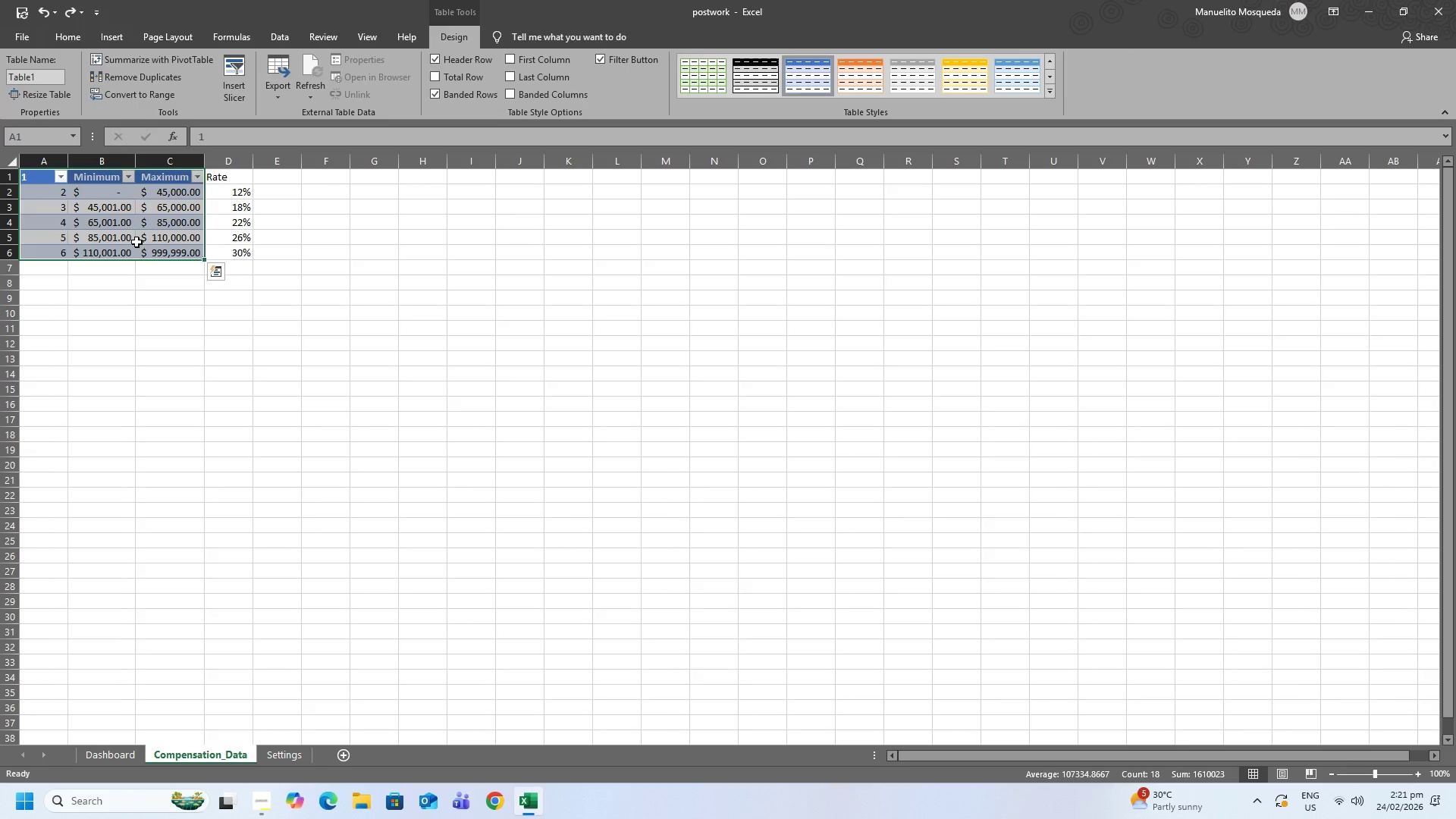 
key(Control+Z)
 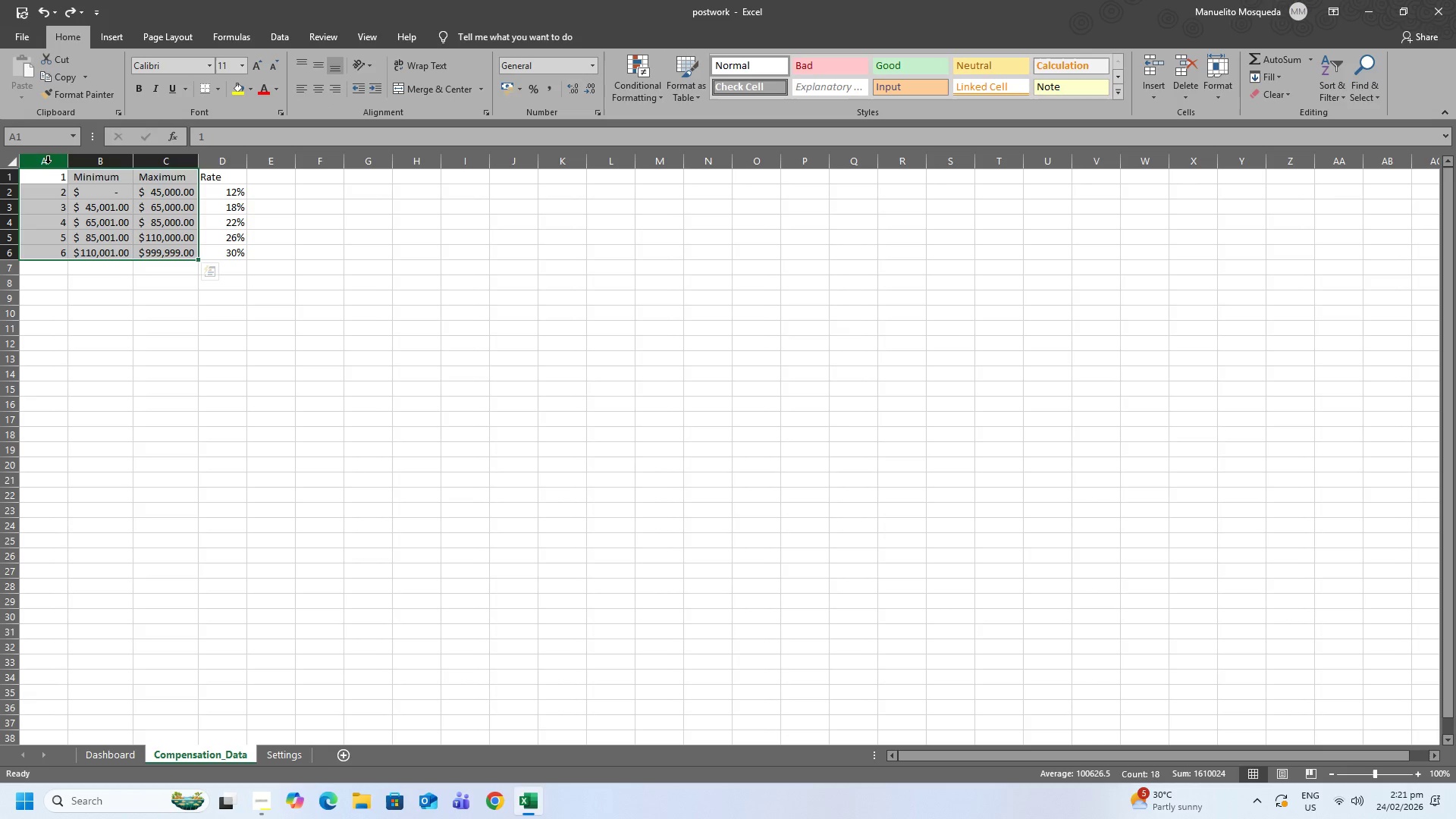 
left_click([48, 162])
 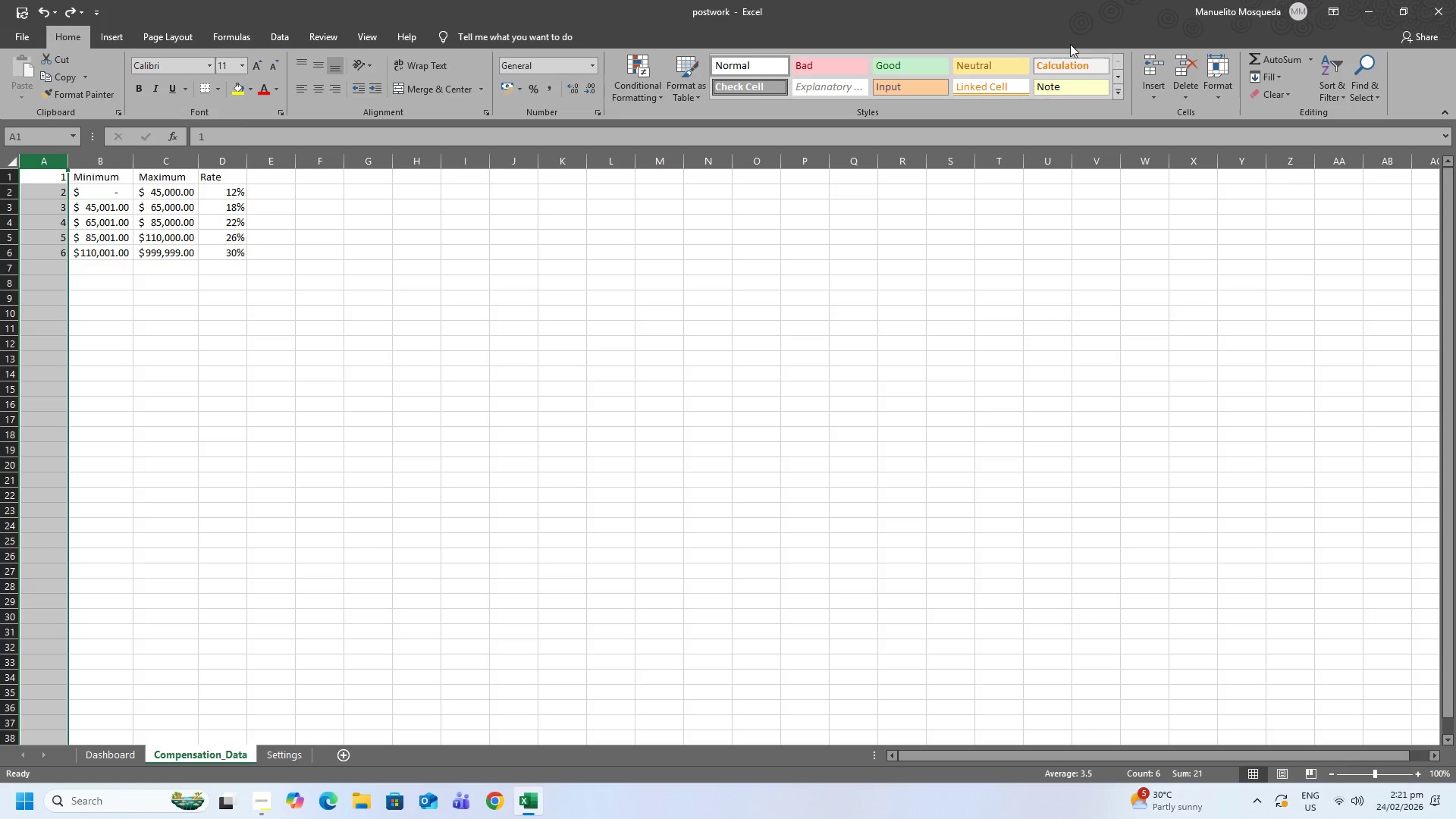 
left_click([1191, 58])
 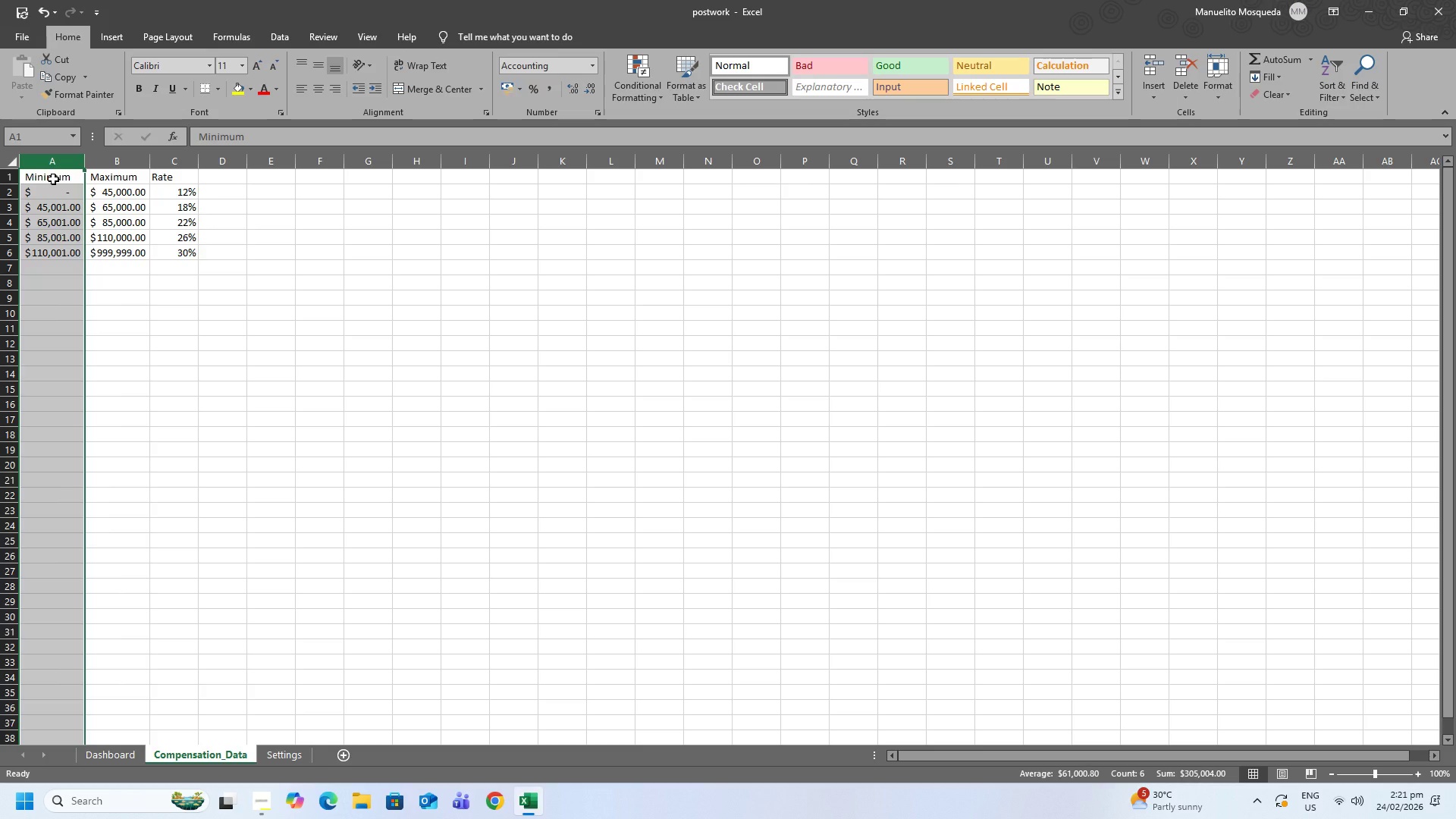 
left_click_drag(start_coordinate=[53, 175], to_coordinate=[163, 254])
 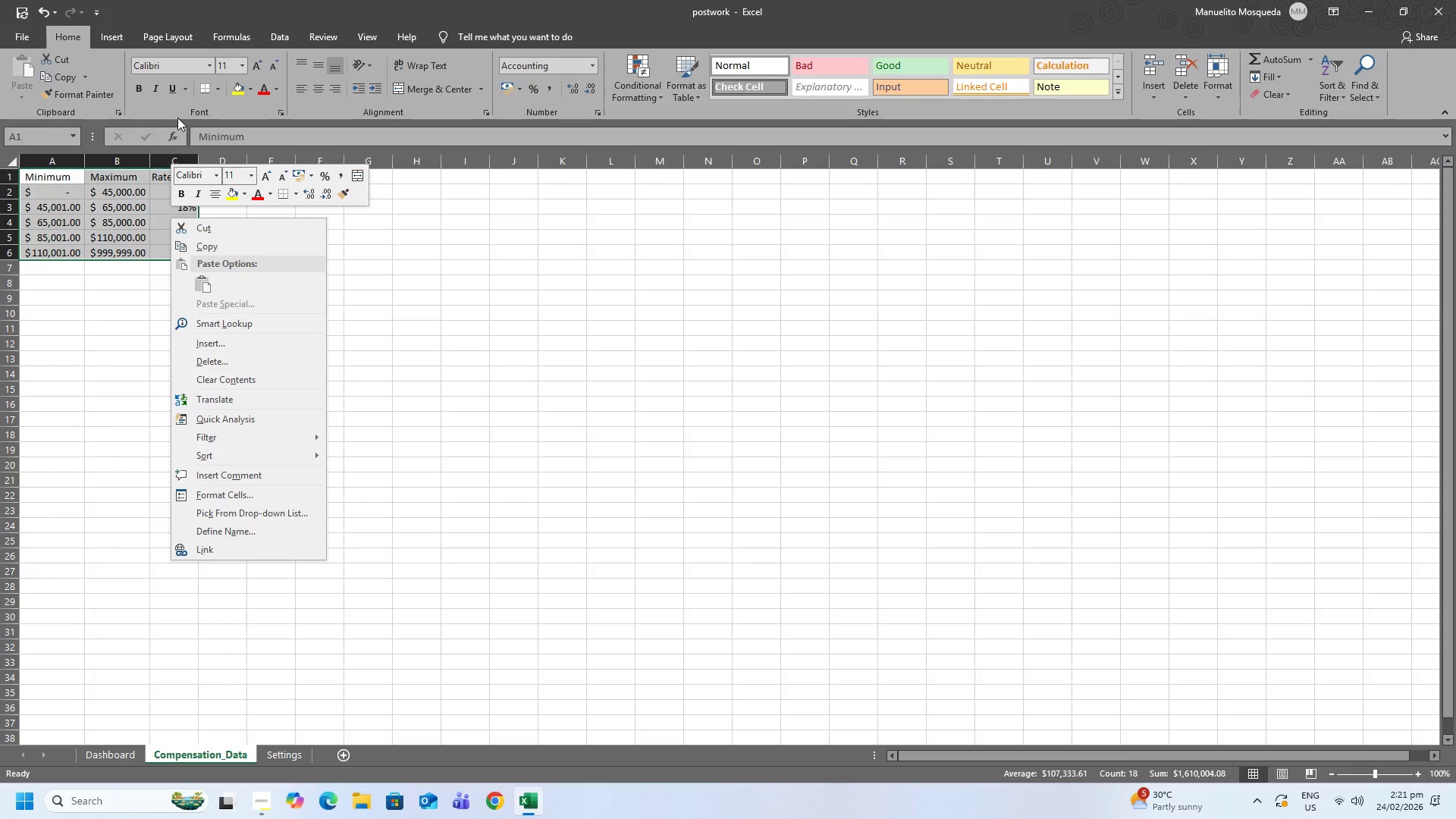 
double_click([109, 31])
 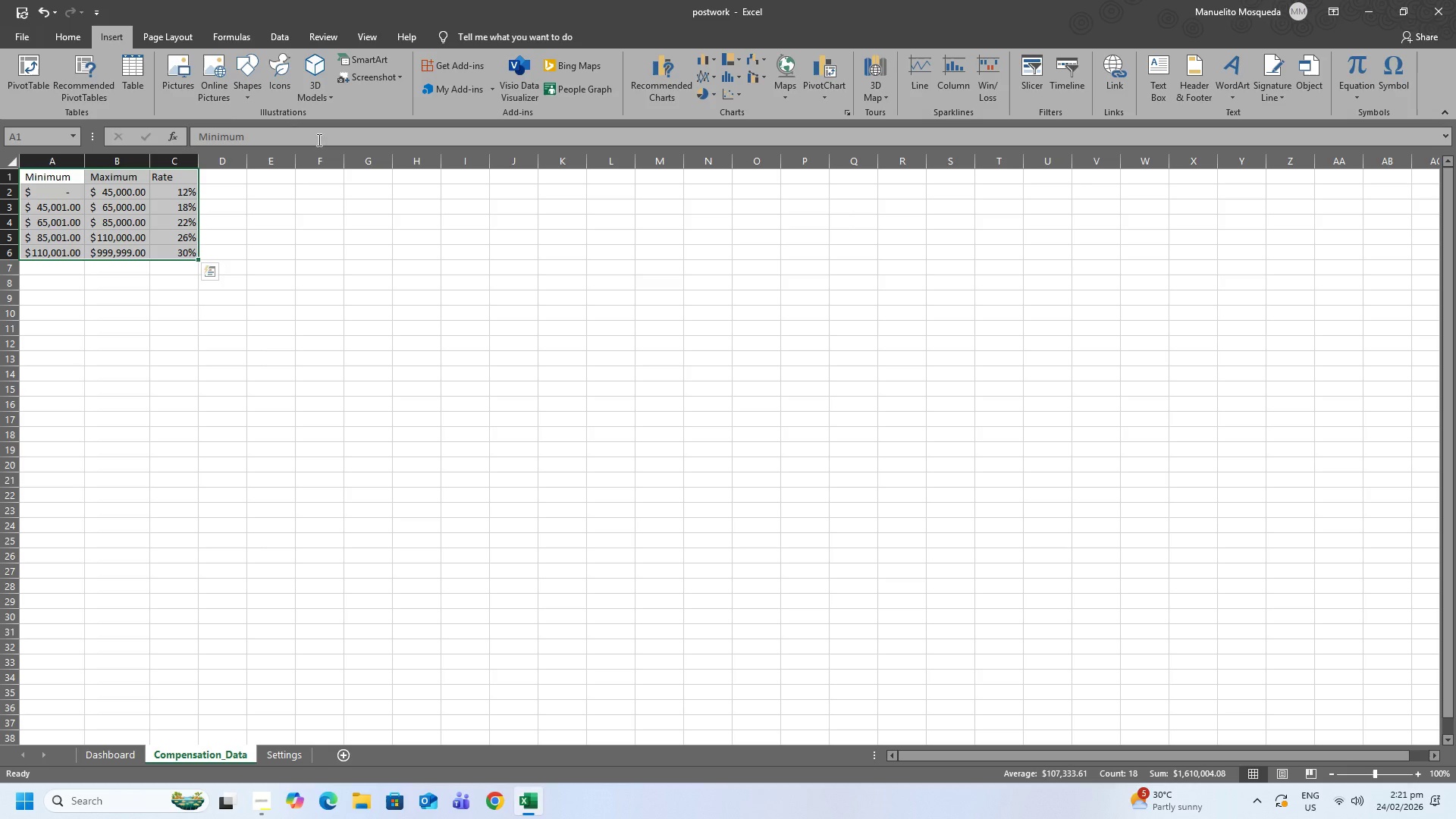 
left_click([127, 71])
 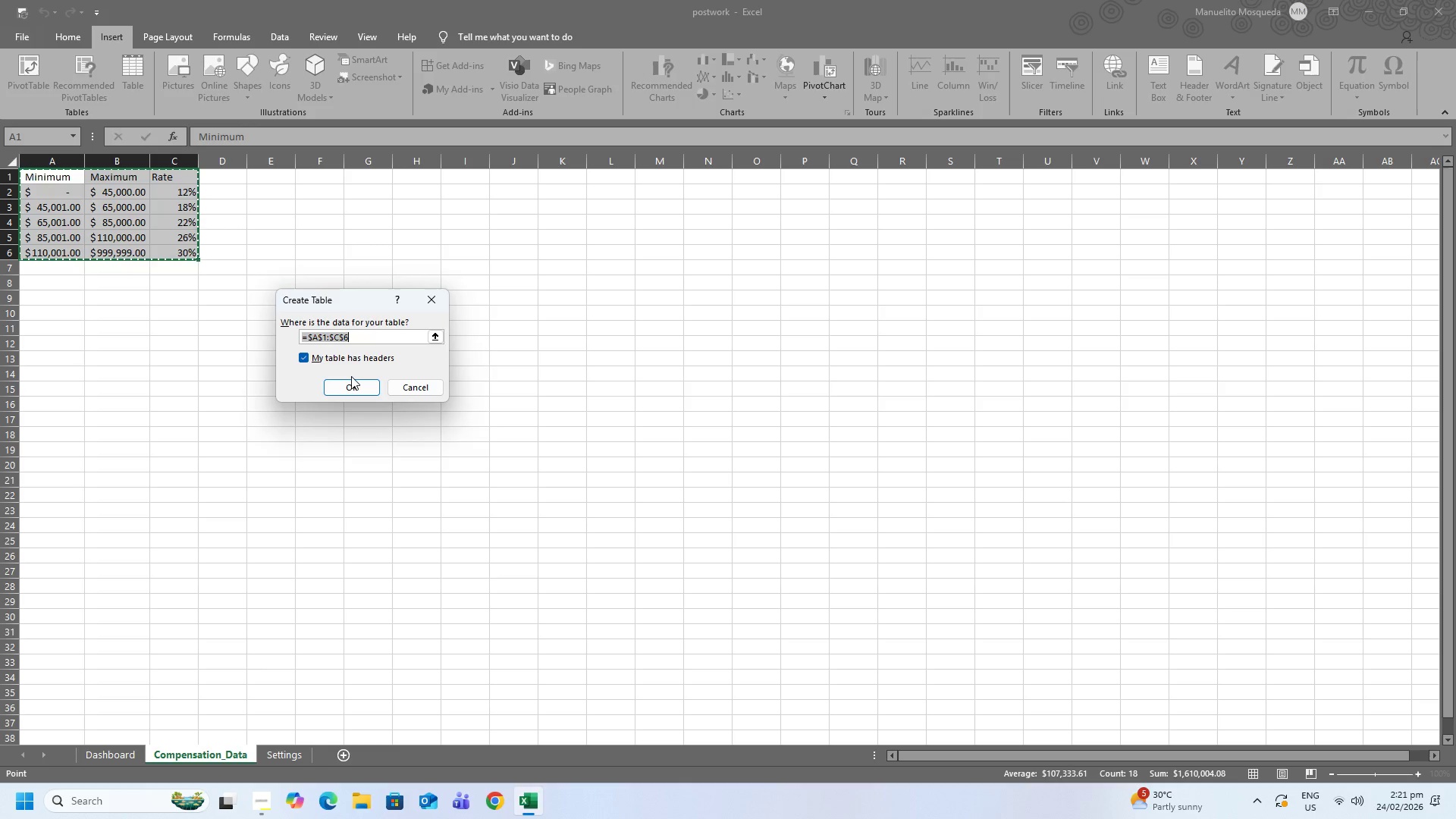 
left_click([349, 379])
 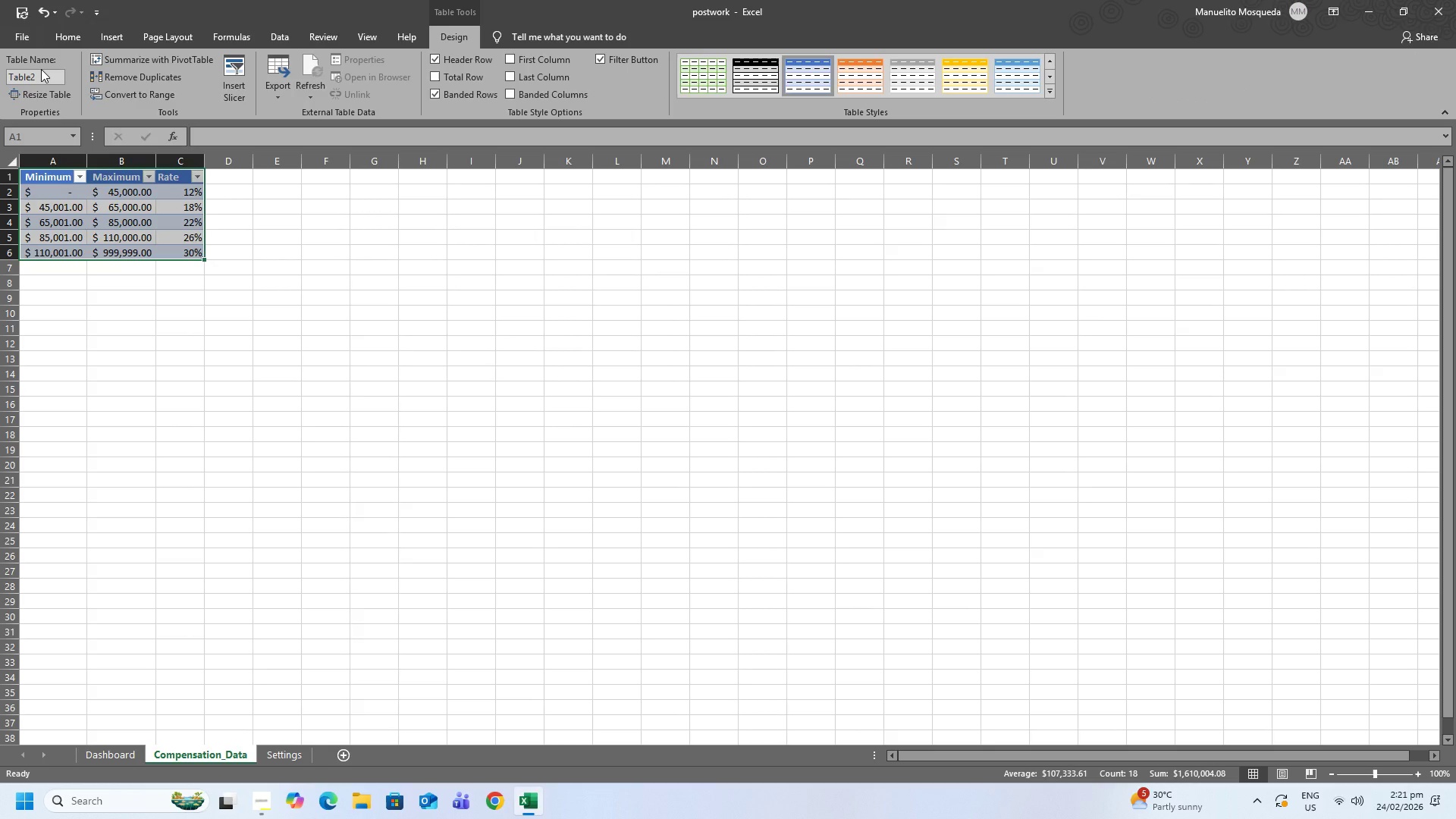 
double_click([43, 73])
 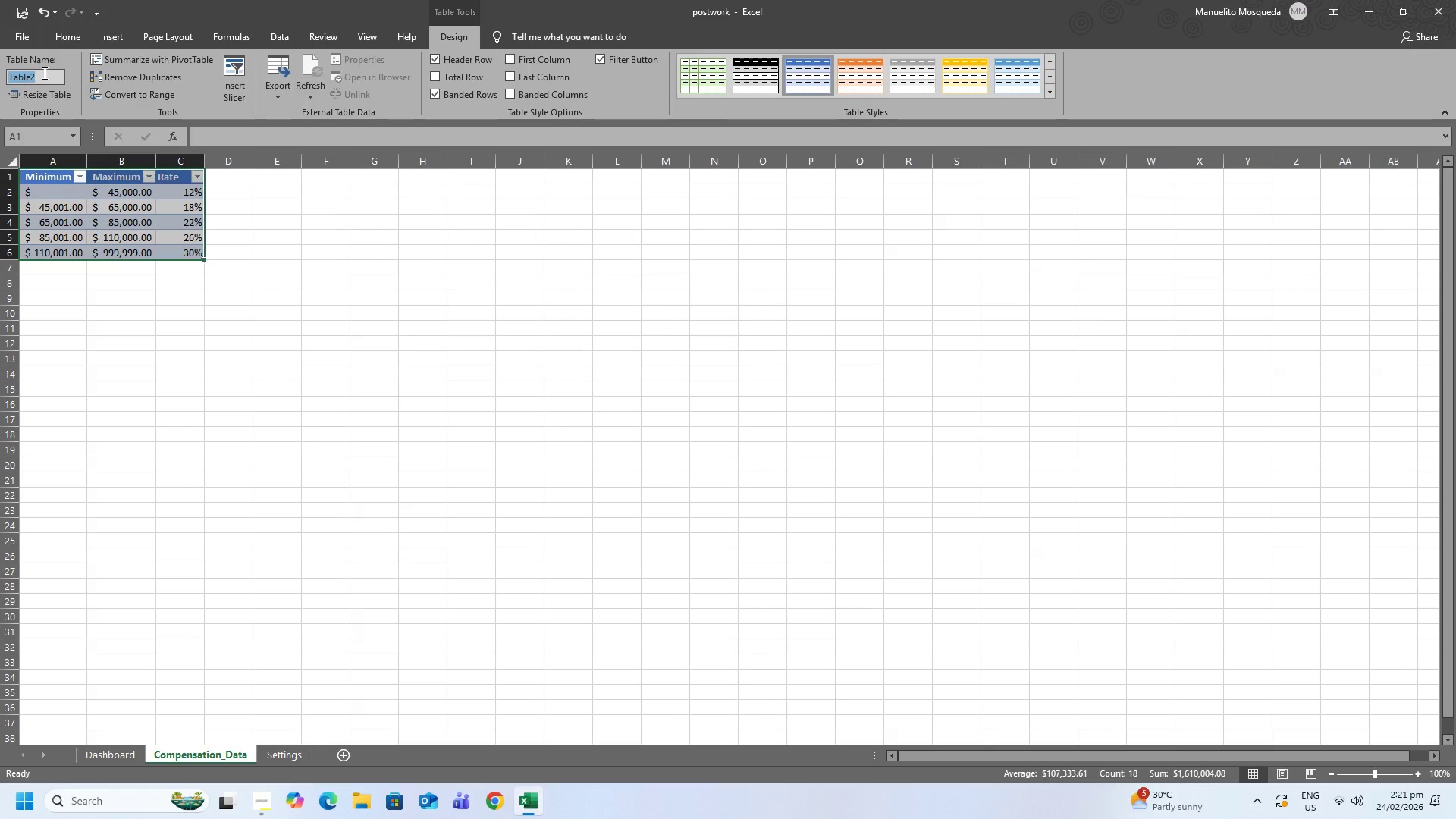 
type(TaxBrackets)
 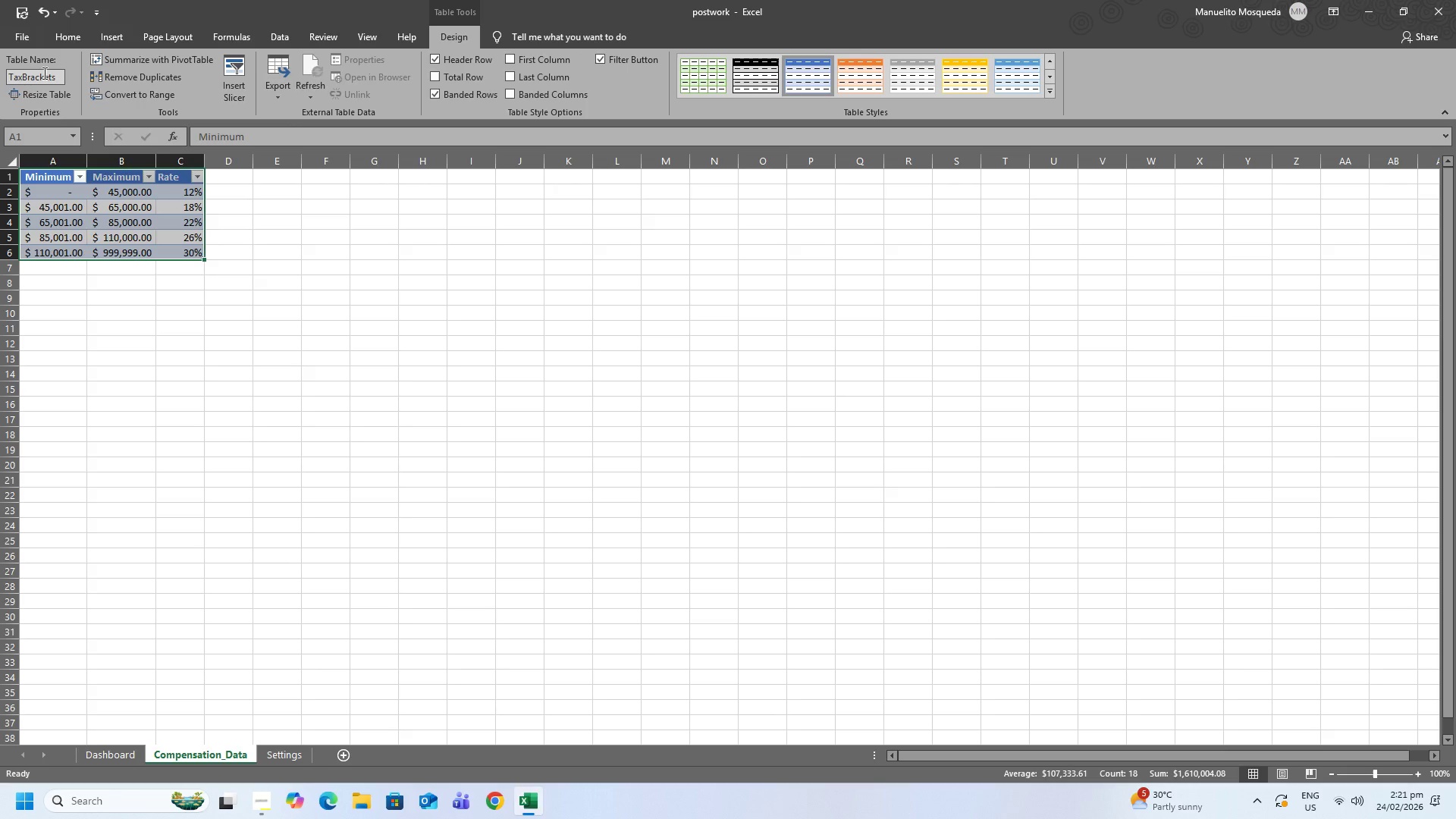 
 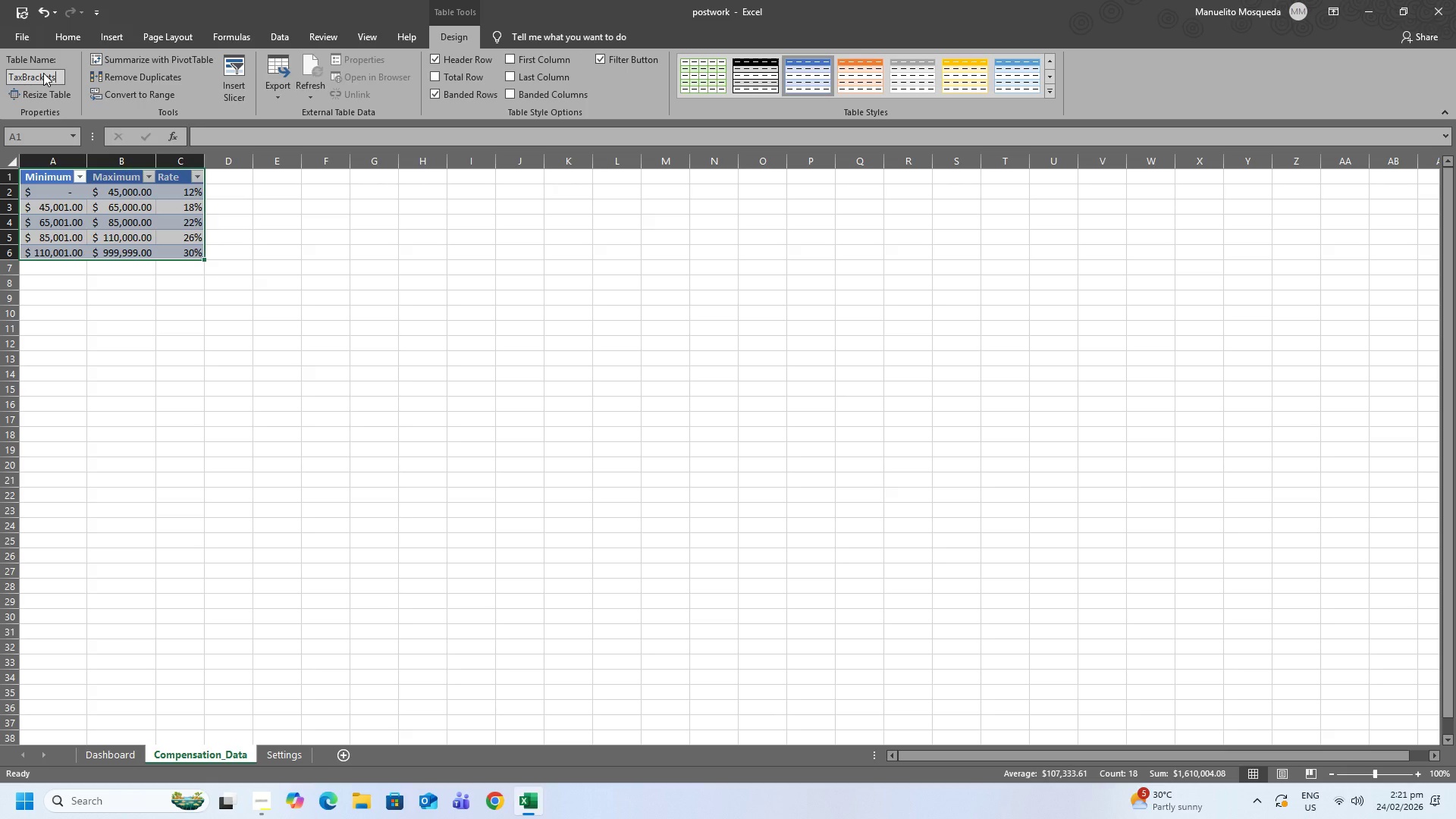 
key(Enter)
 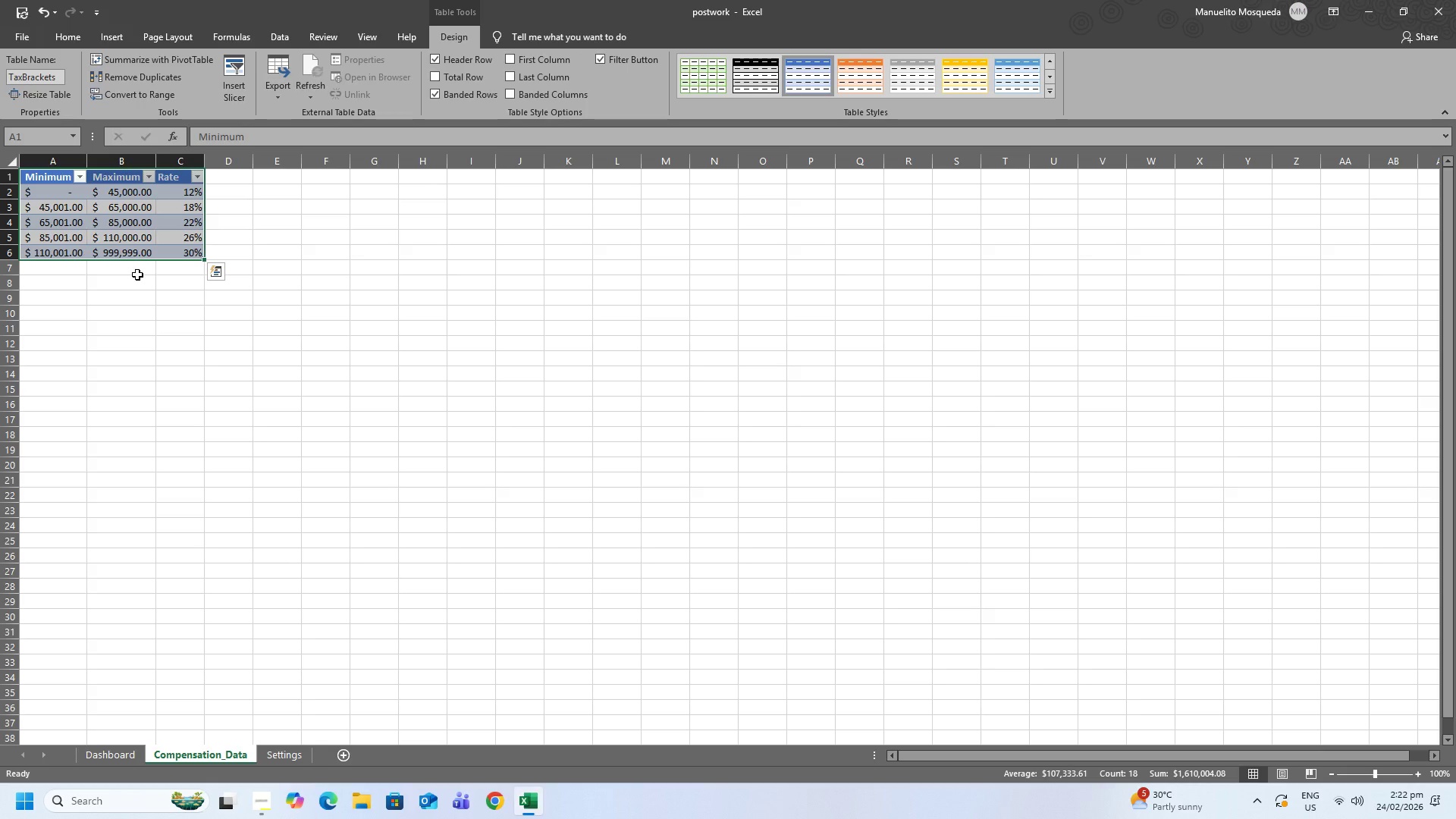 
wait(45.94)
 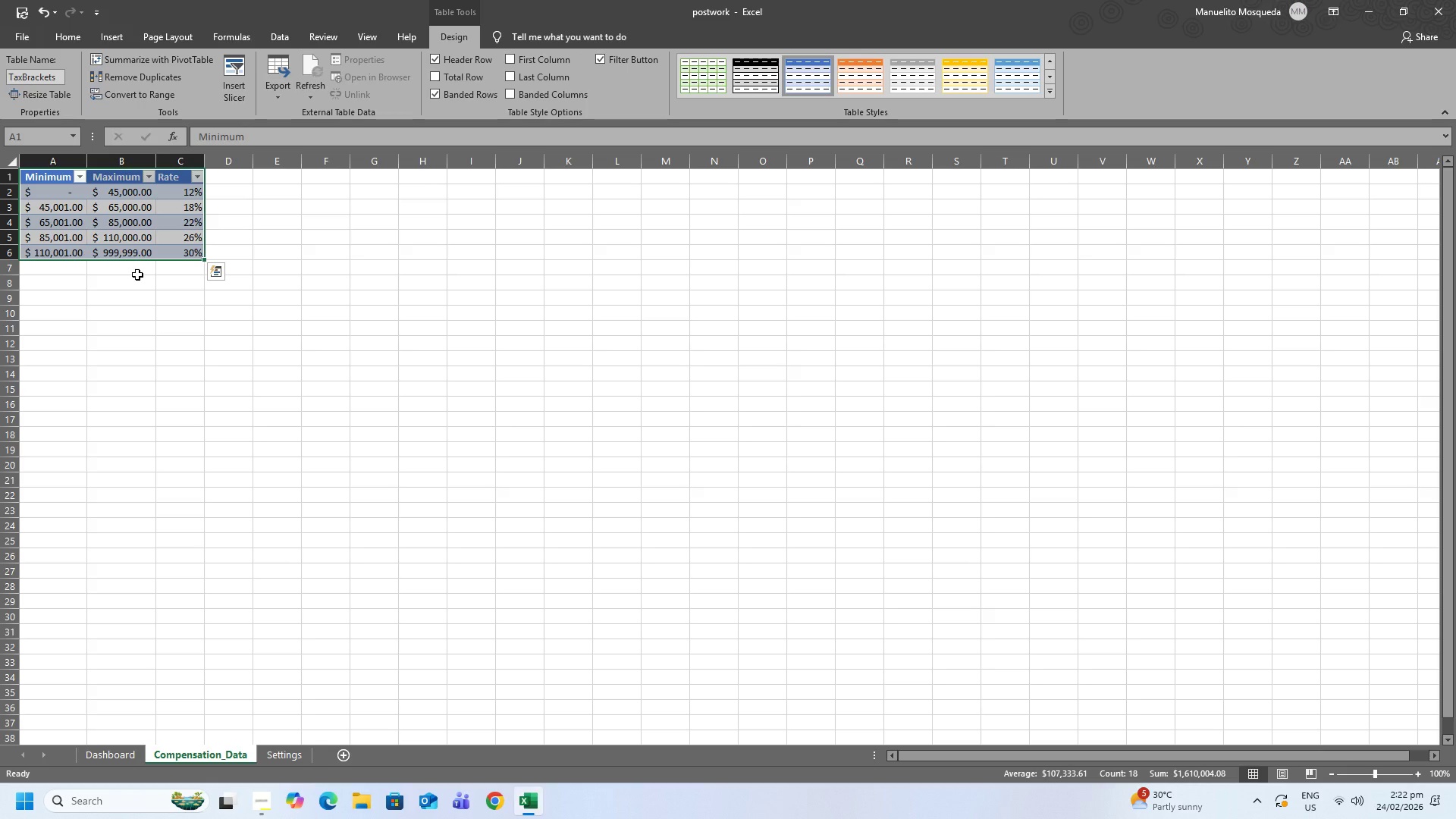 
left_click([96, 748])
 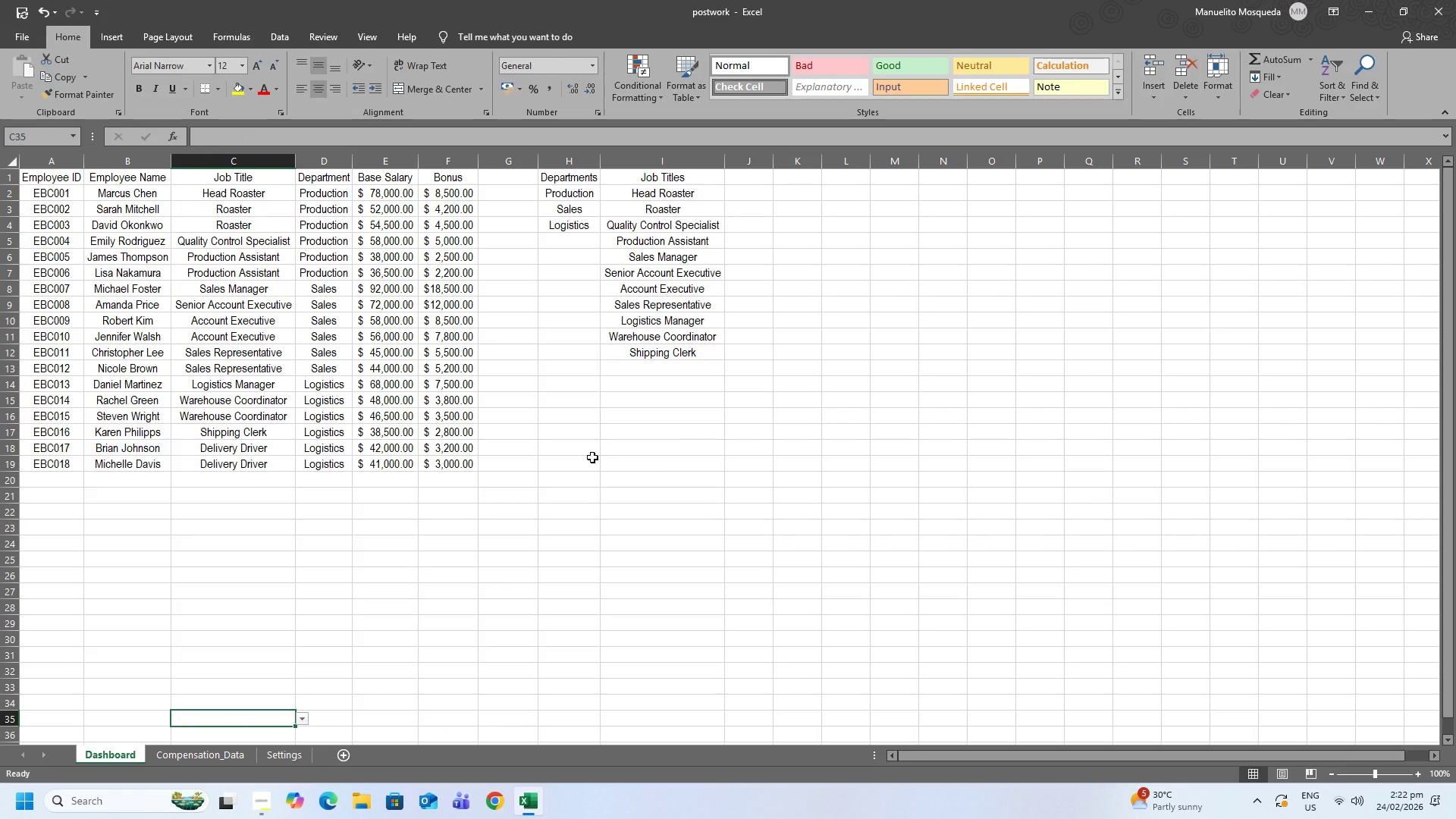 
wait(8.73)
 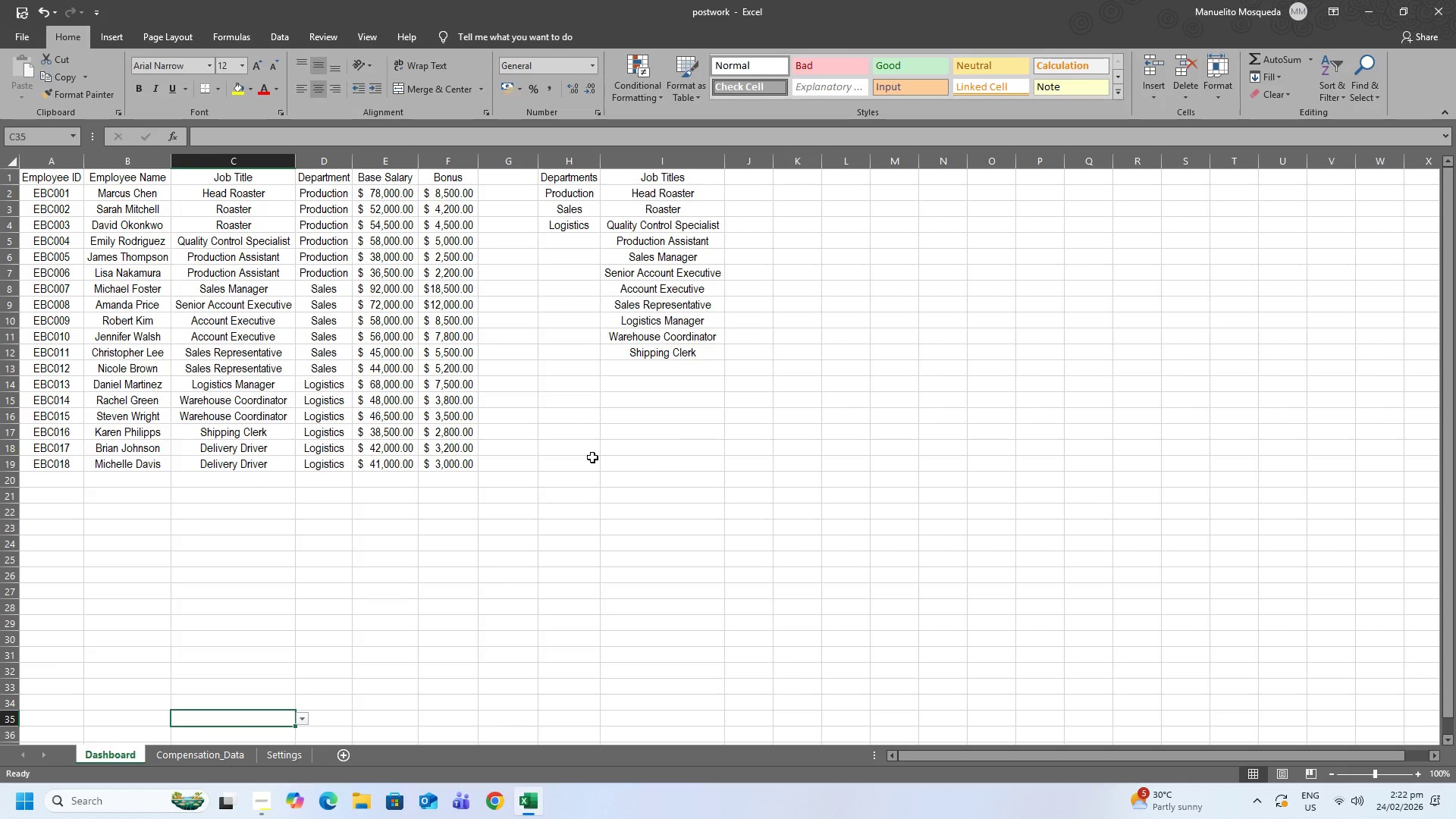 
left_click_drag(start_coordinate=[579, 180], to_coordinate=[579, 224])
 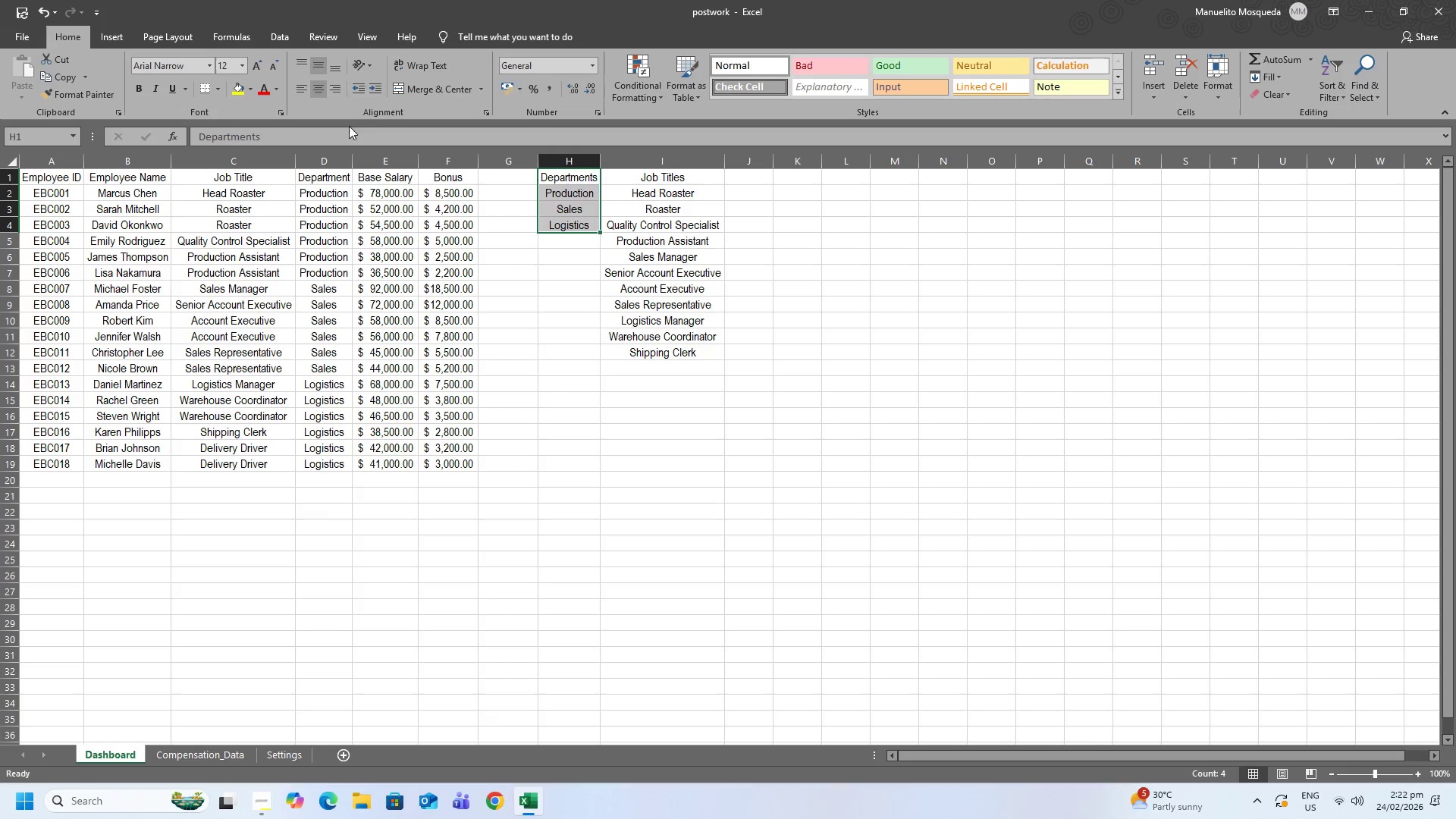 
left_click([229, 36])
 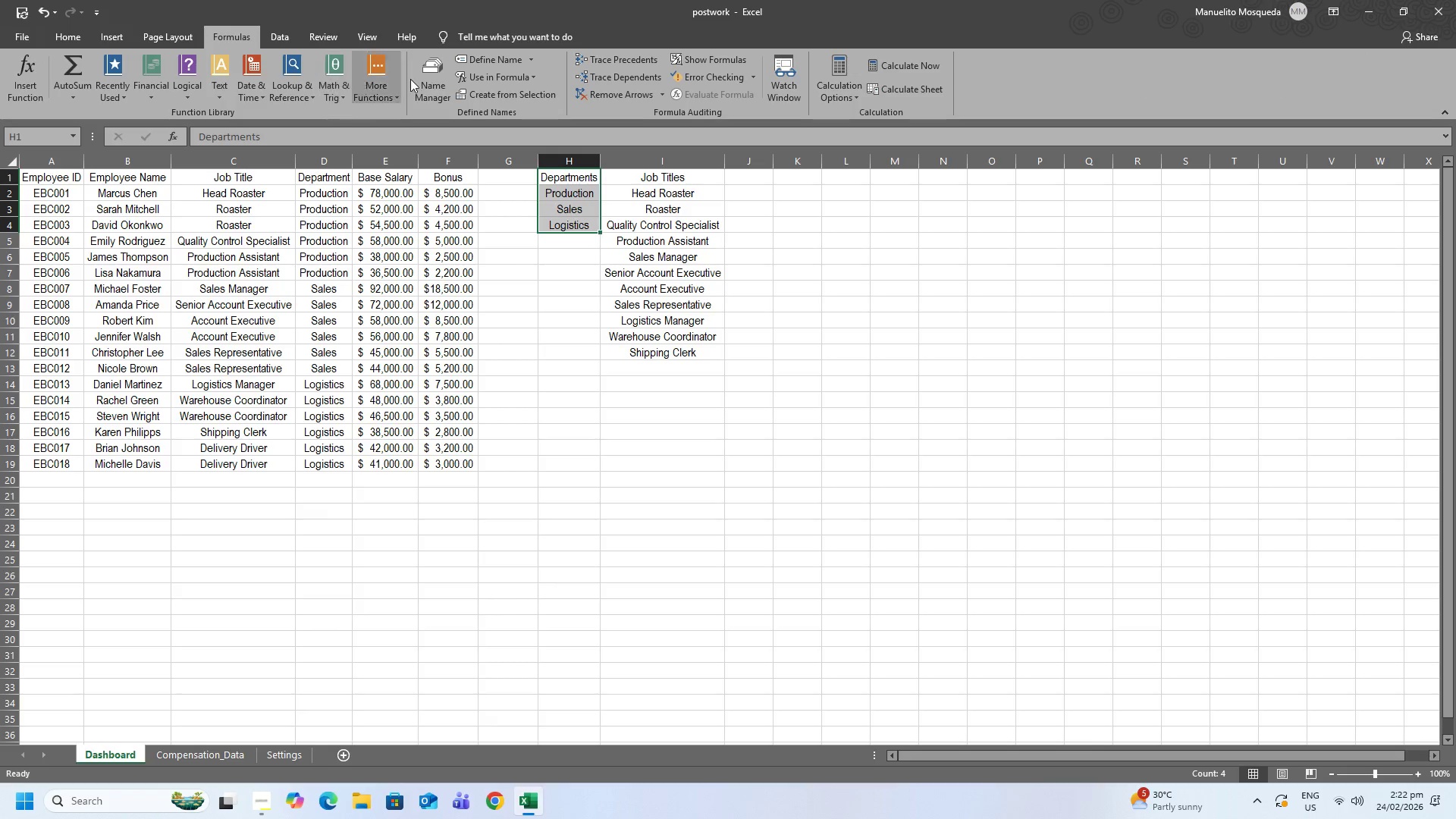 
left_click([500, 54])
 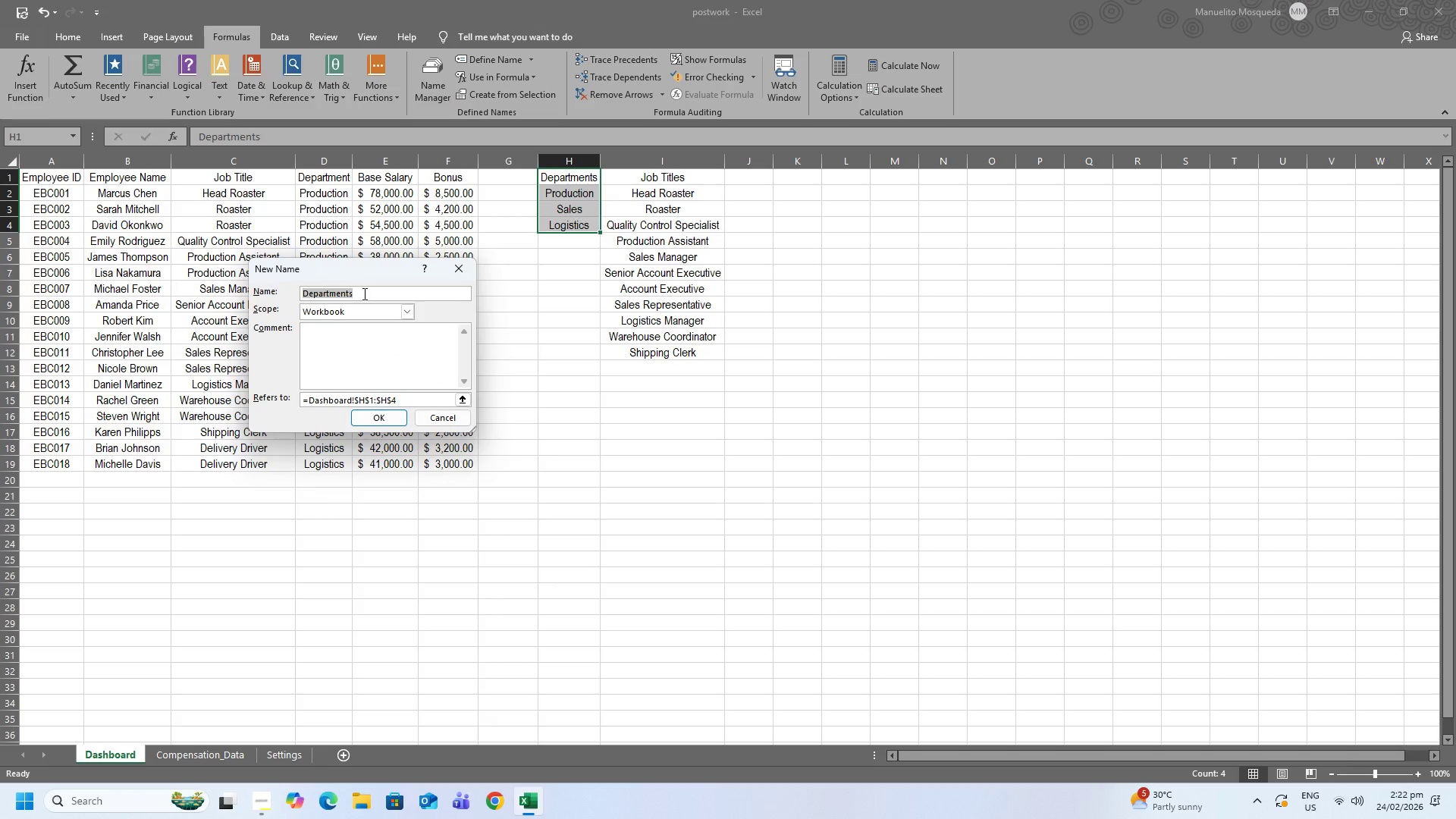 
wait(6.55)
 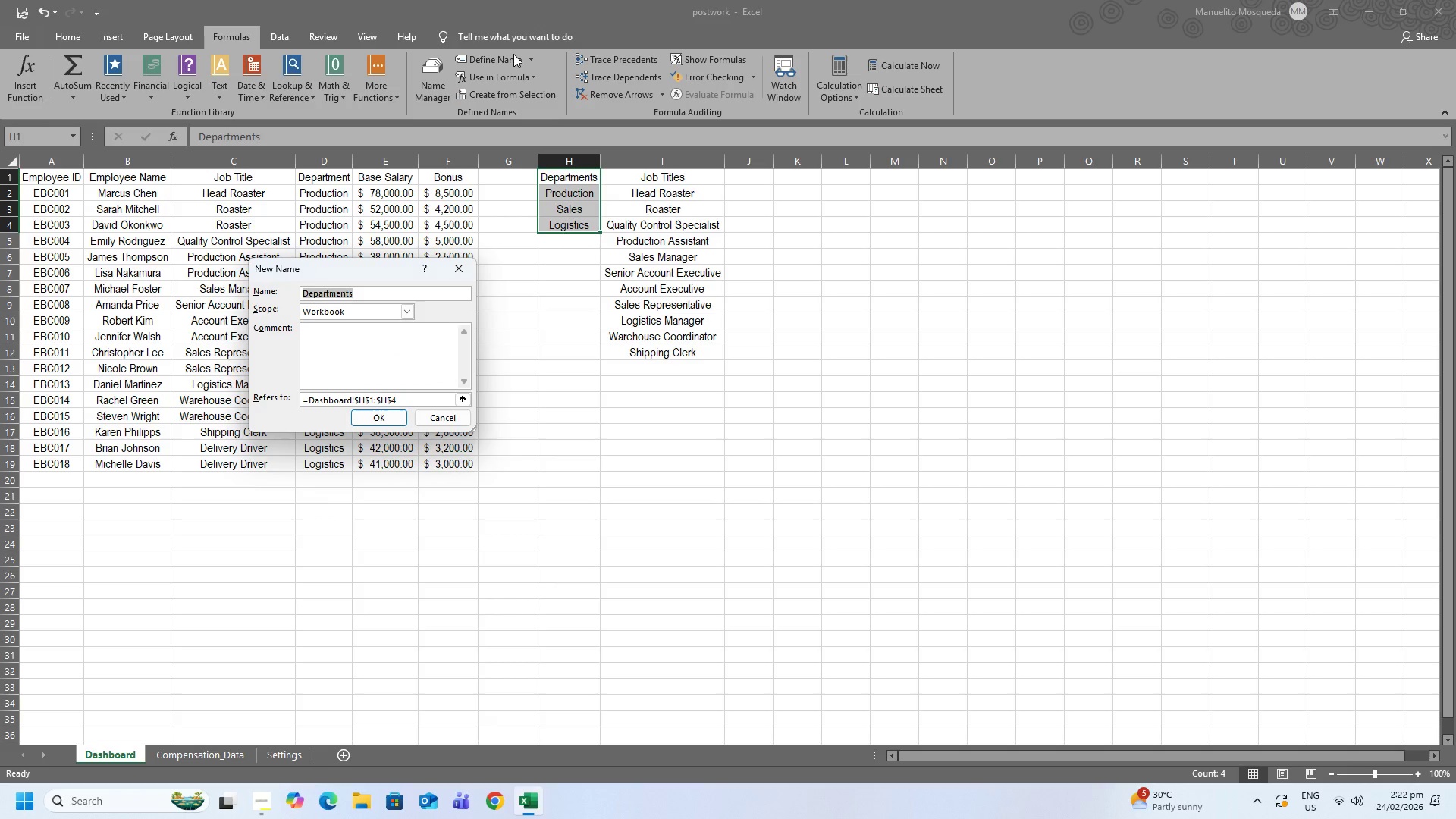 
left_click([362, 293])
 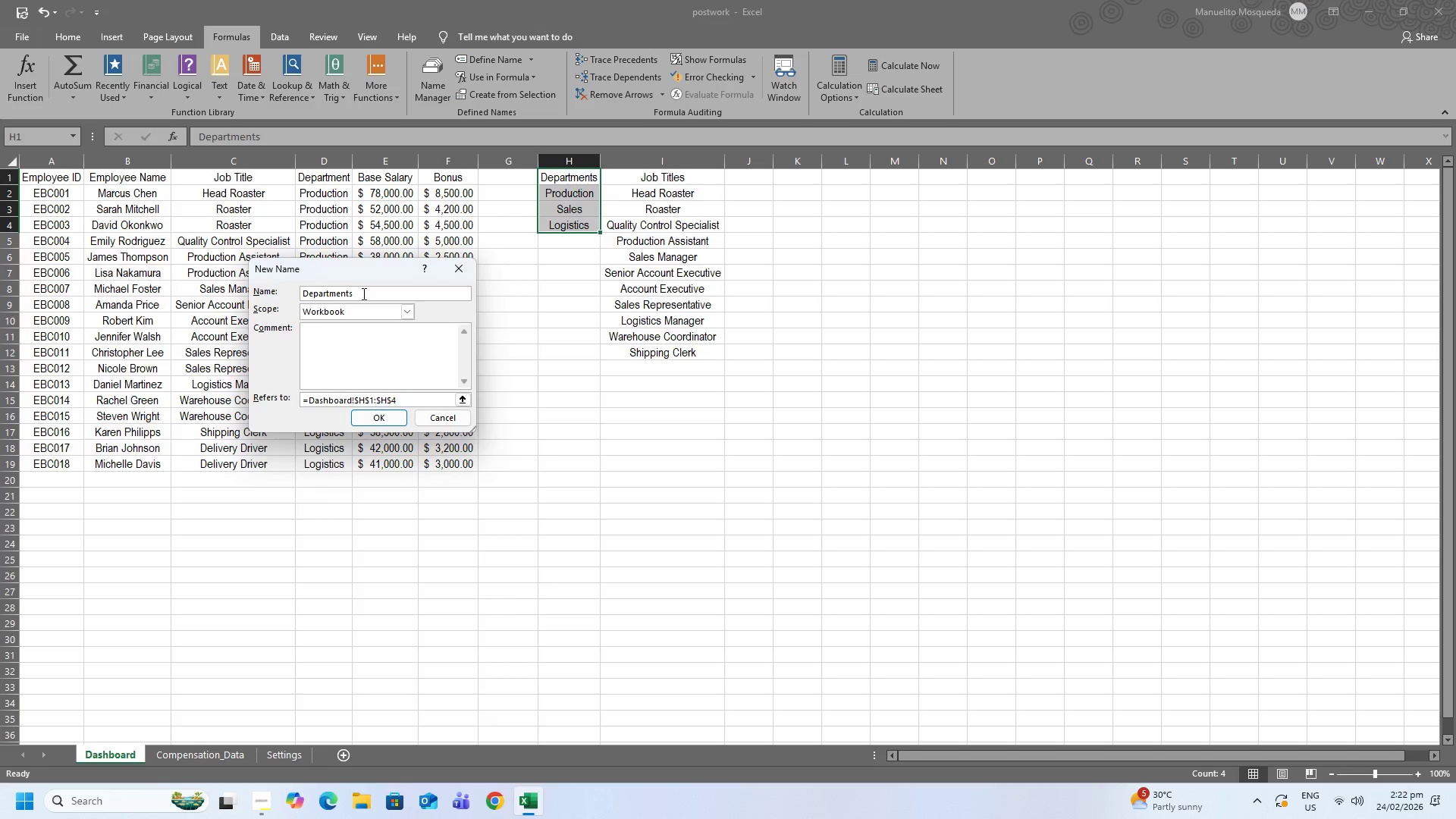 
key(Backspace)
type(List)
 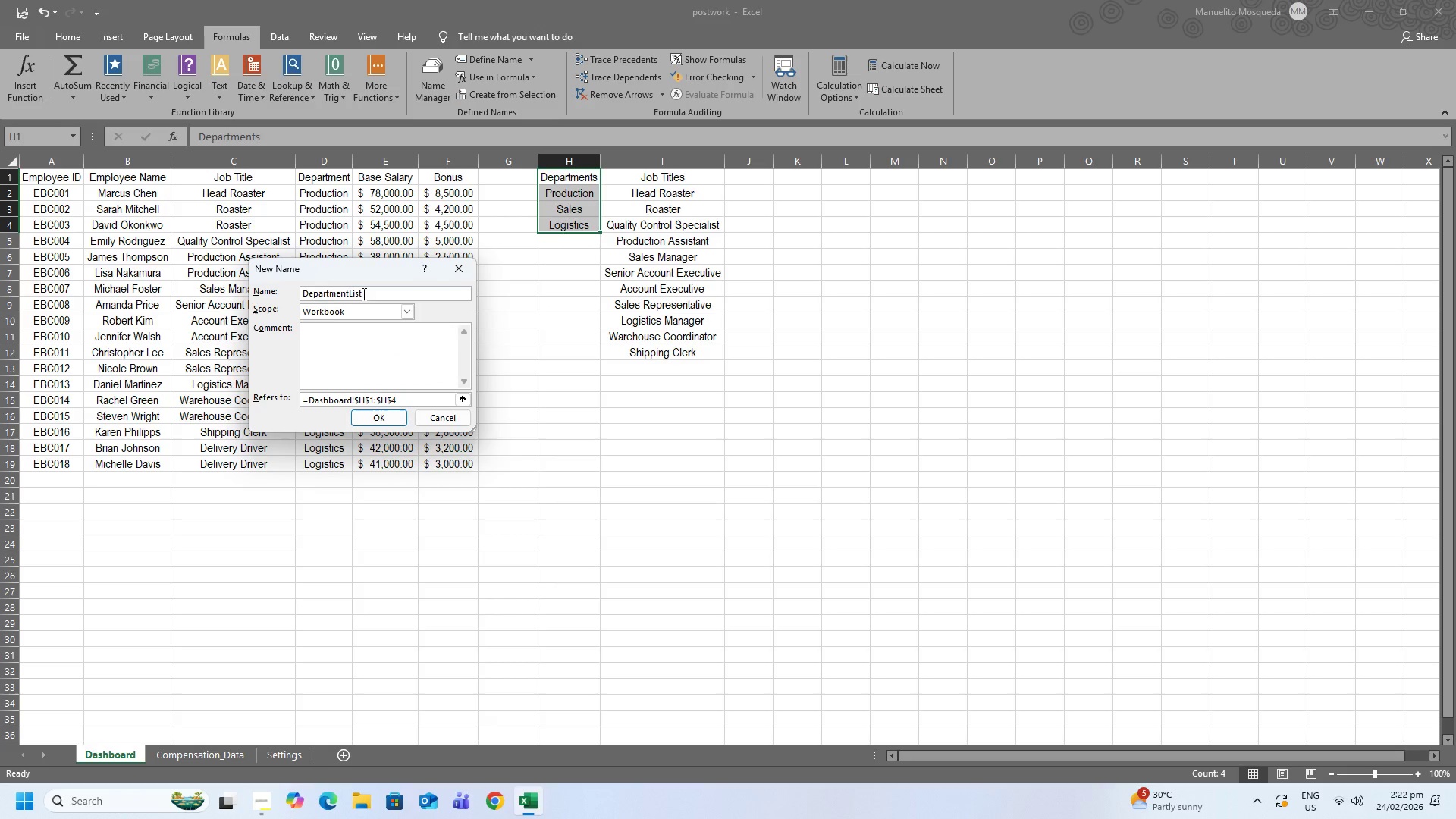 
key(Enter)
 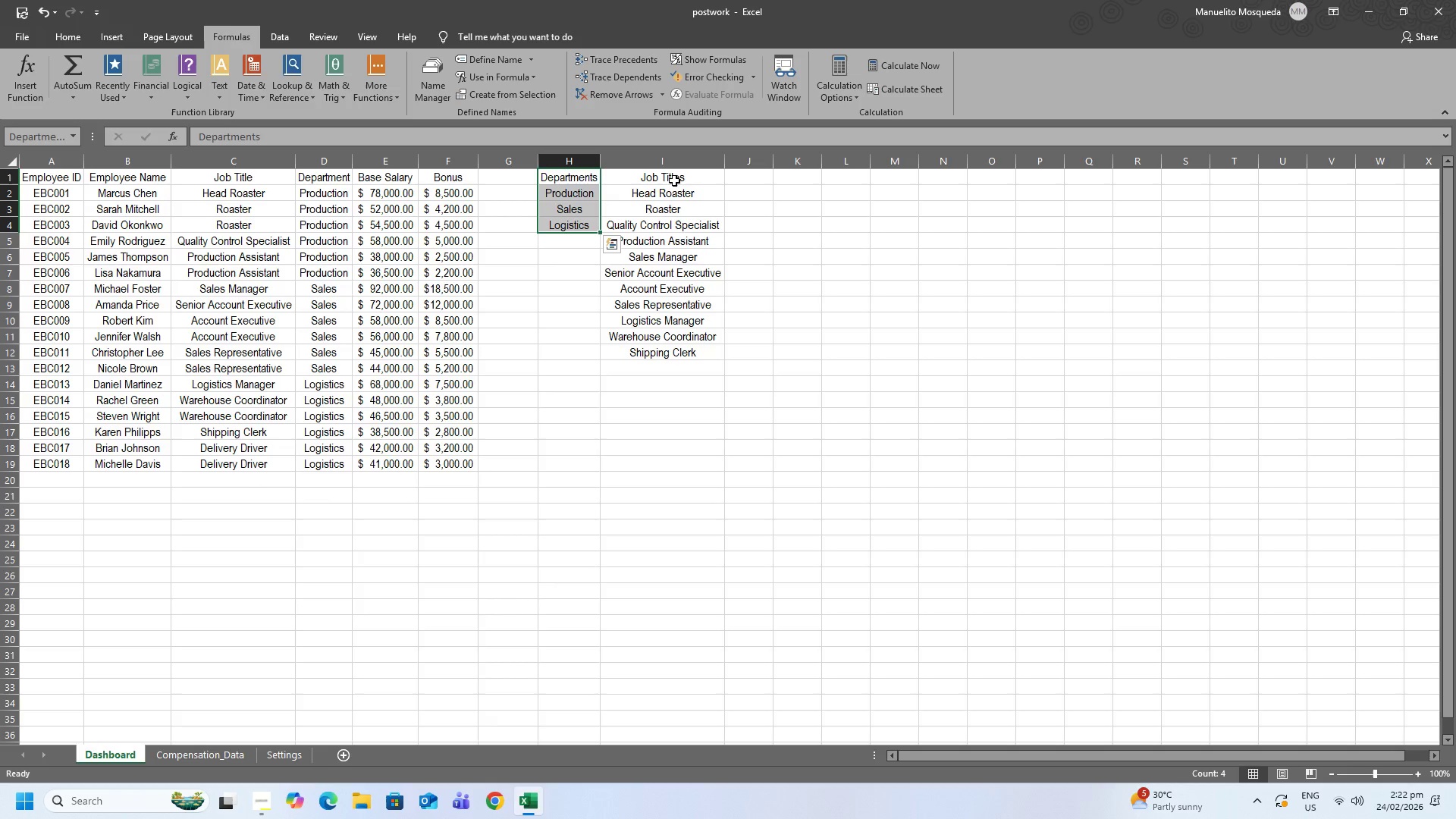 
left_click_drag(start_coordinate=[674, 175], to_coordinate=[643, 356])
 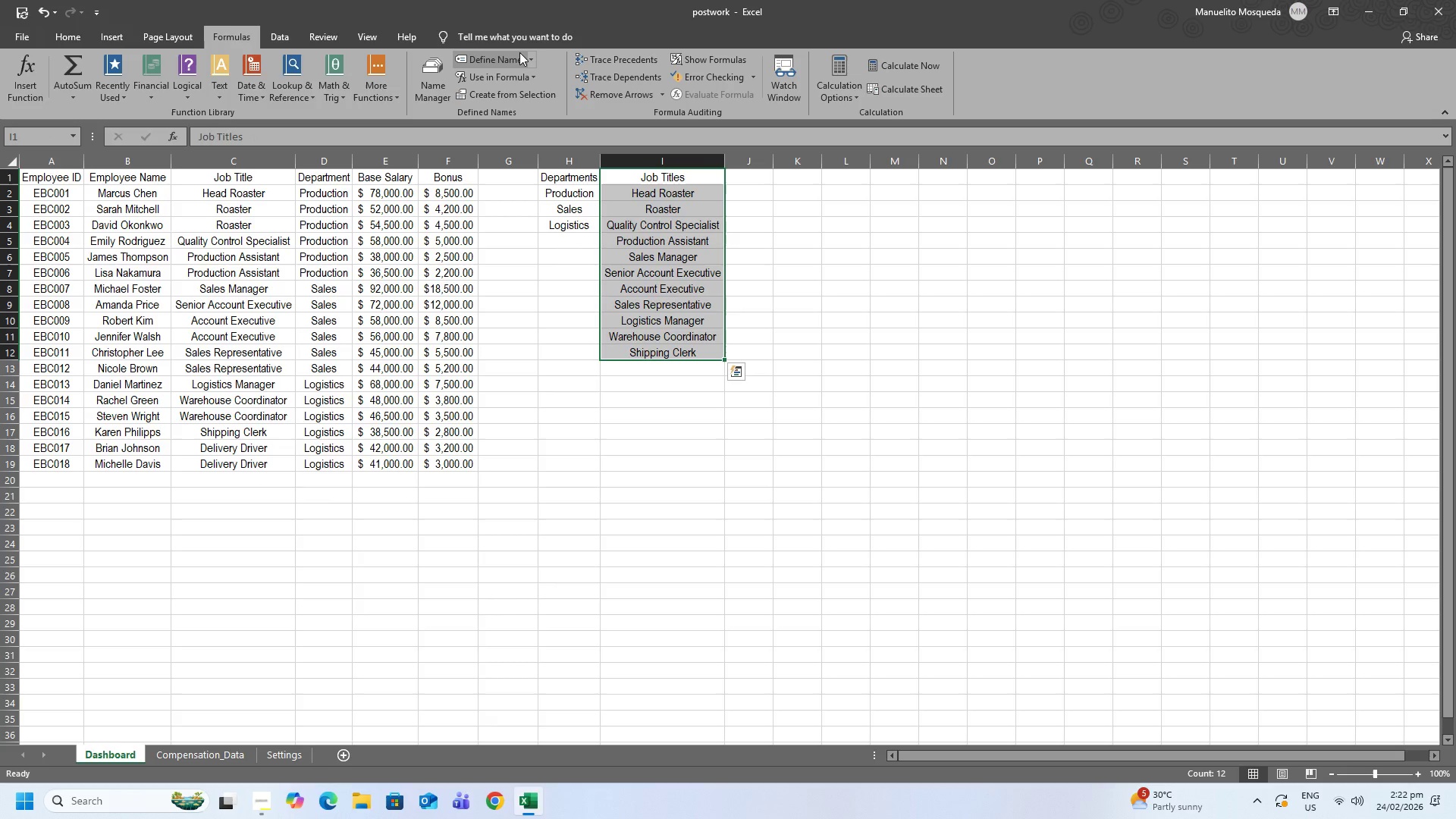 
left_click([529, 57])
 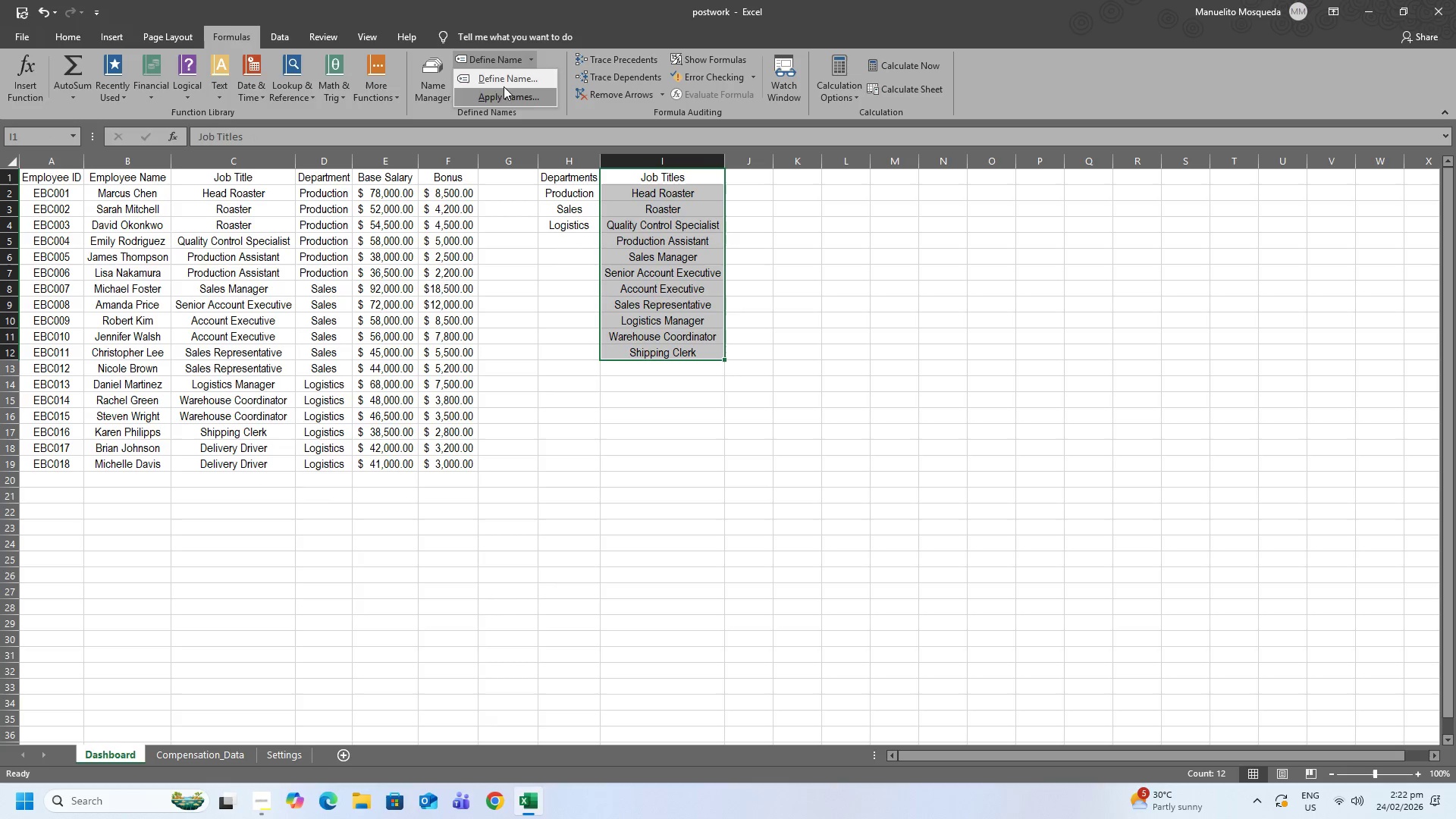 
left_click([505, 79])
 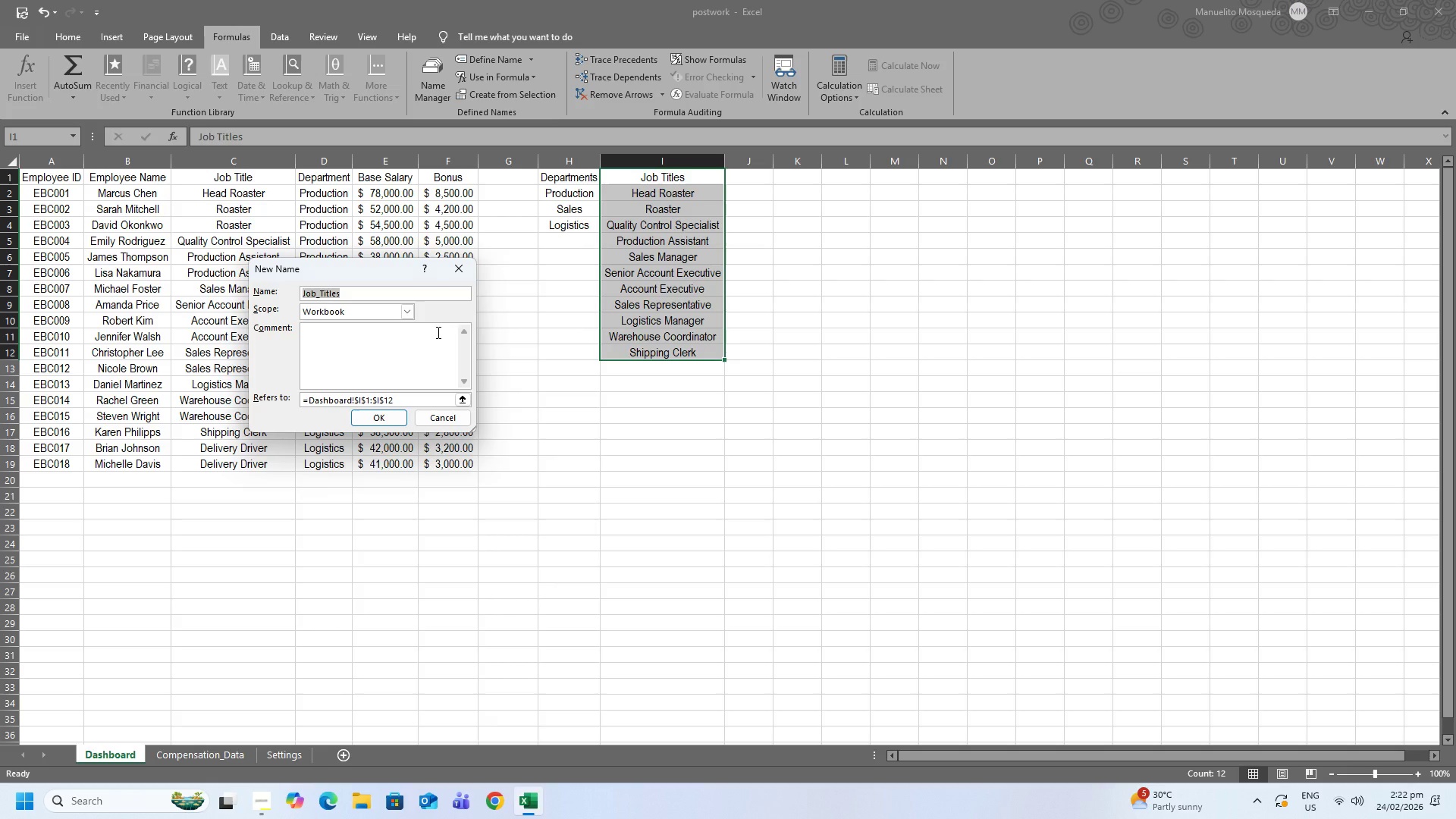 
type(JobTitleList)
 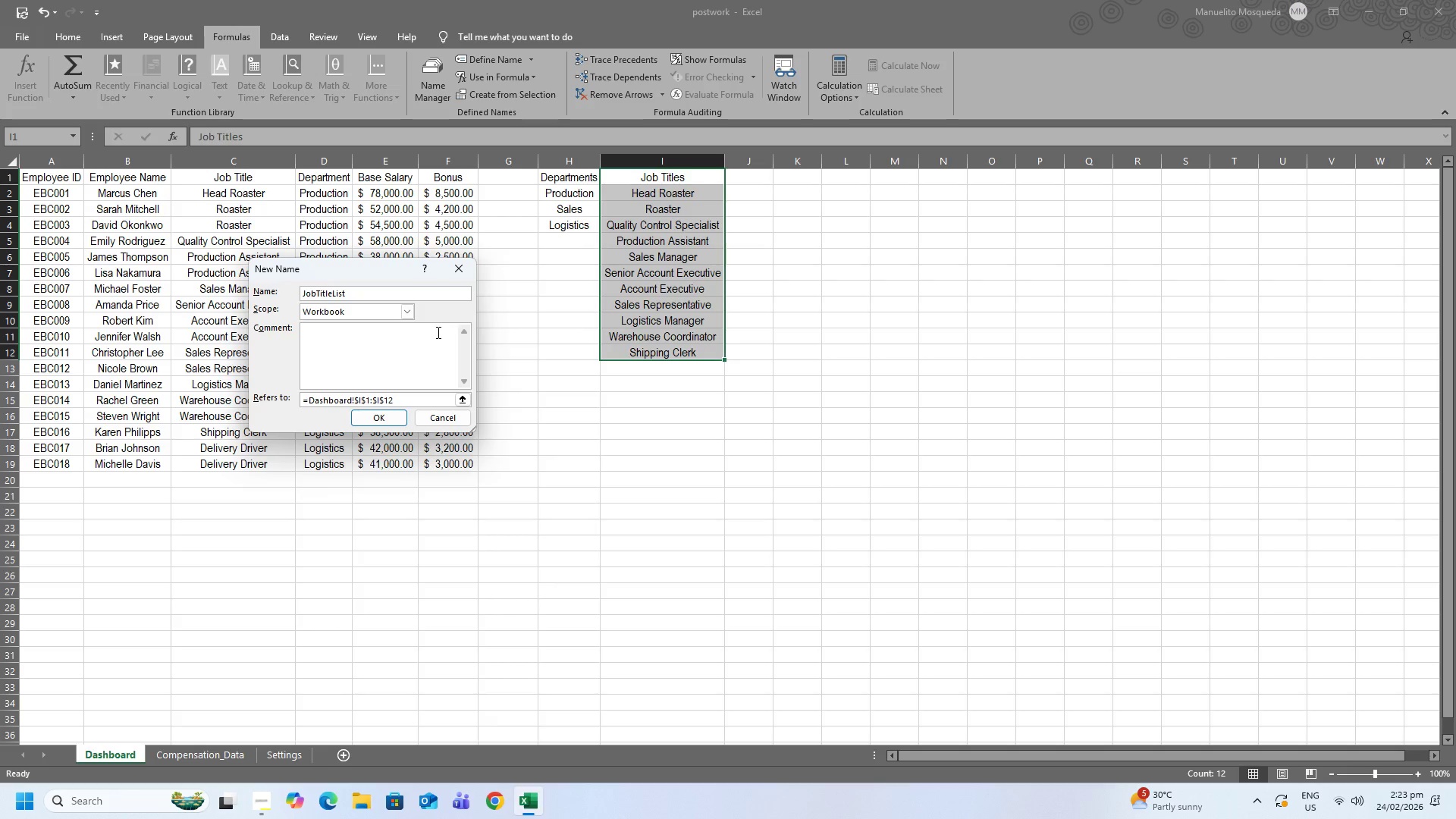 
wait(5.47)
 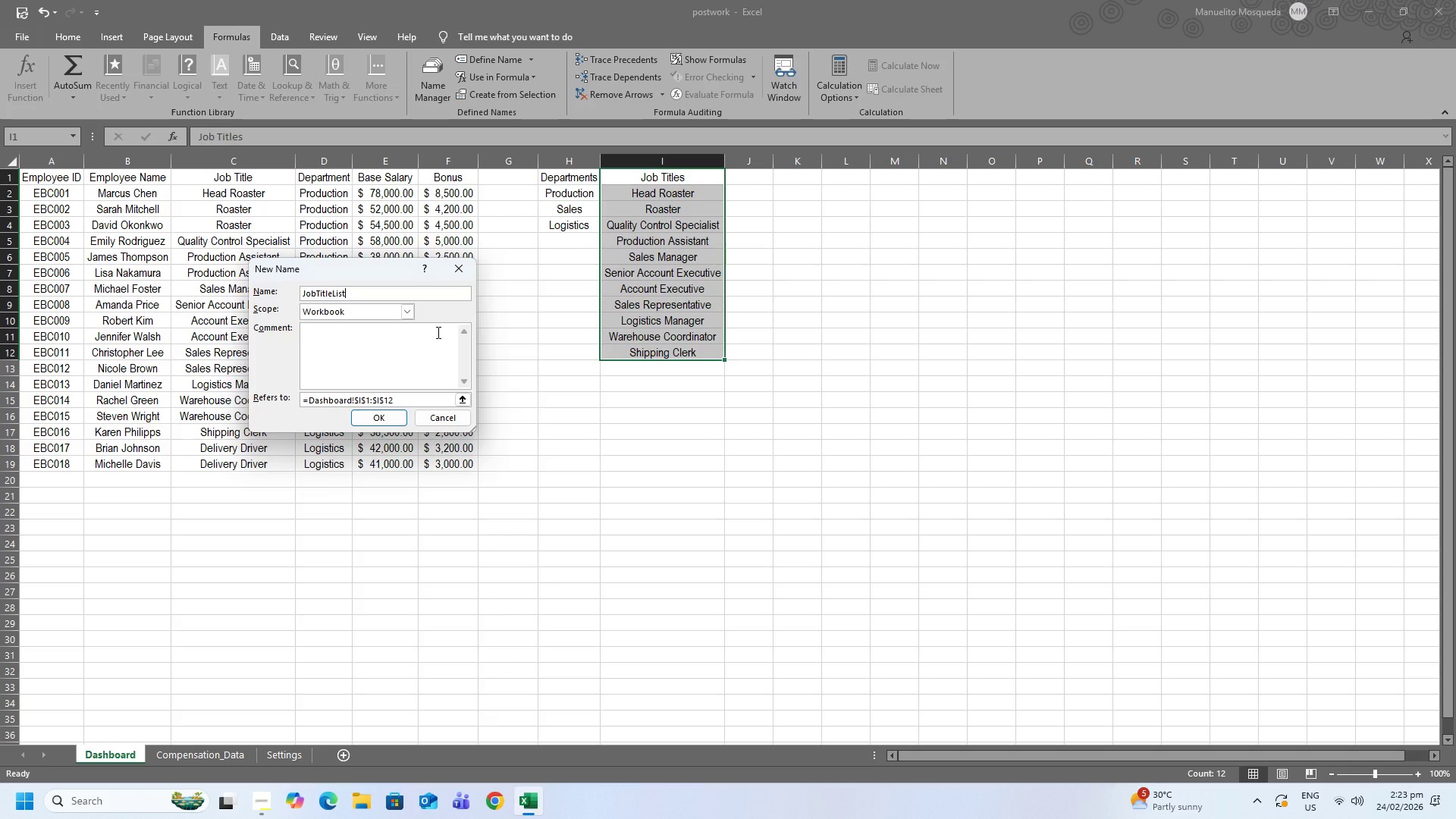 
key(Quote)
 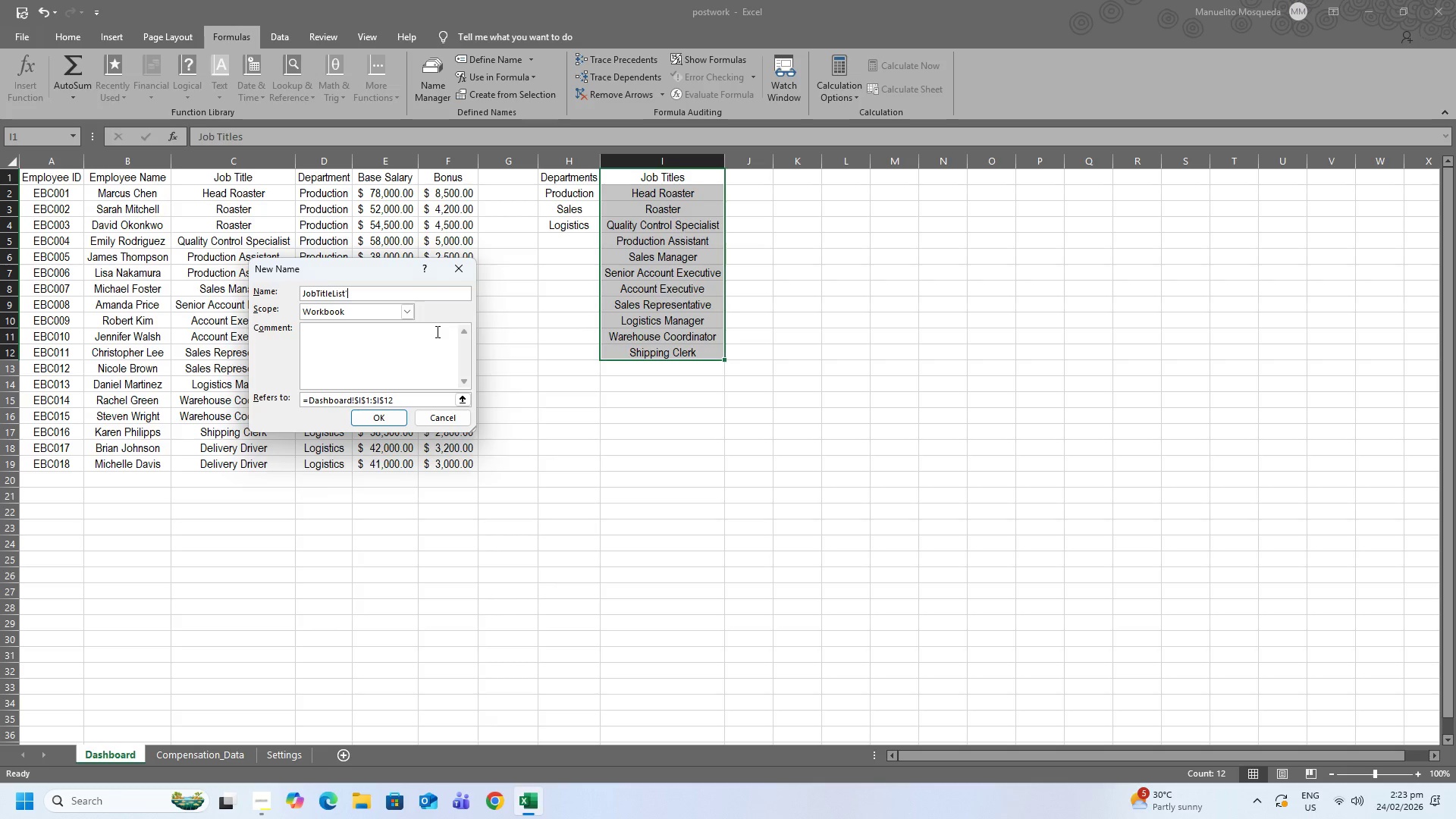 
key(Backspace)
 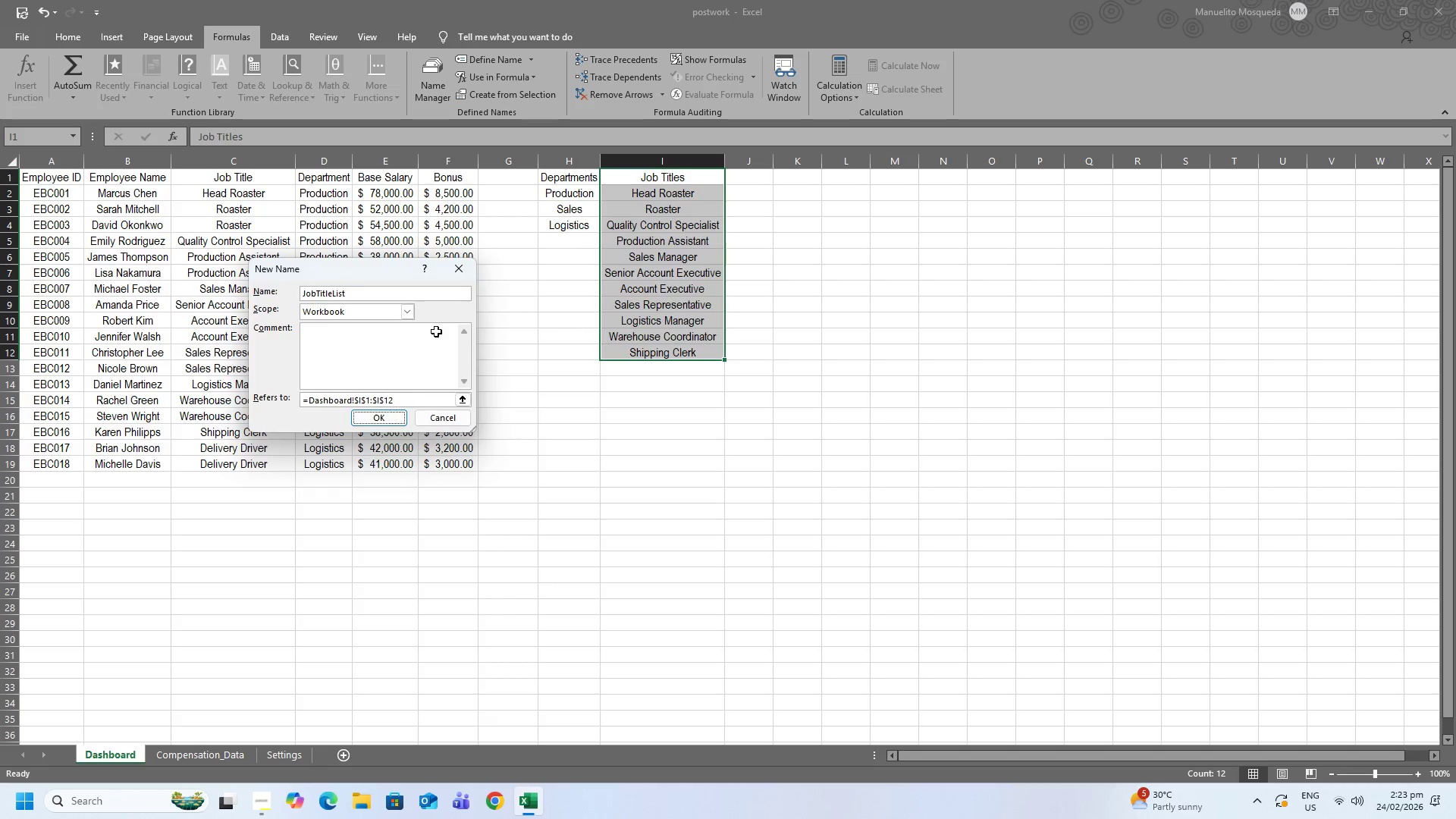 
key(Enter)
 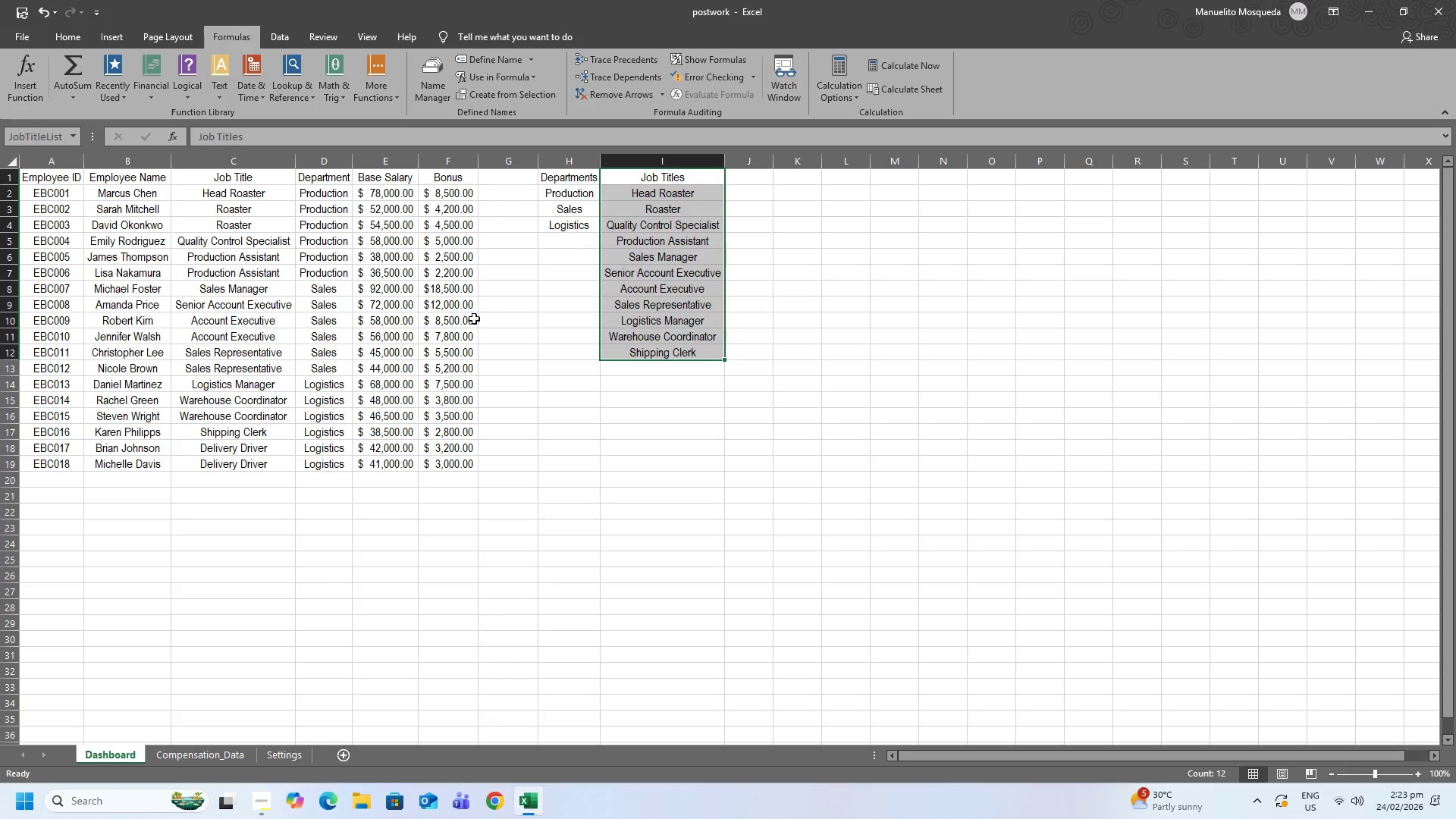 
left_click([582, 392])
 